 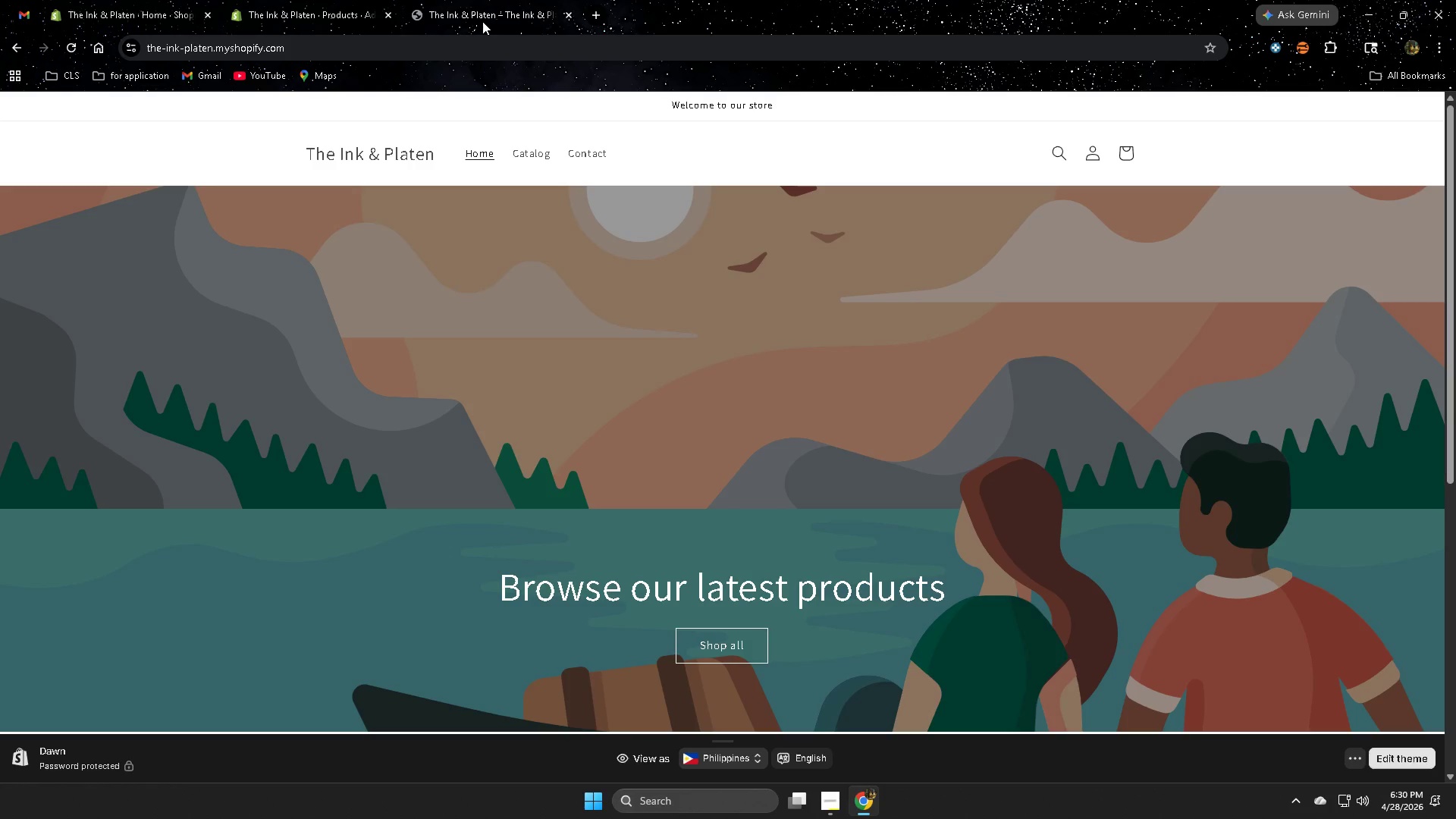 
scroll: coordinate [1059, 610], scroll_direction: down, amount: 5.0
 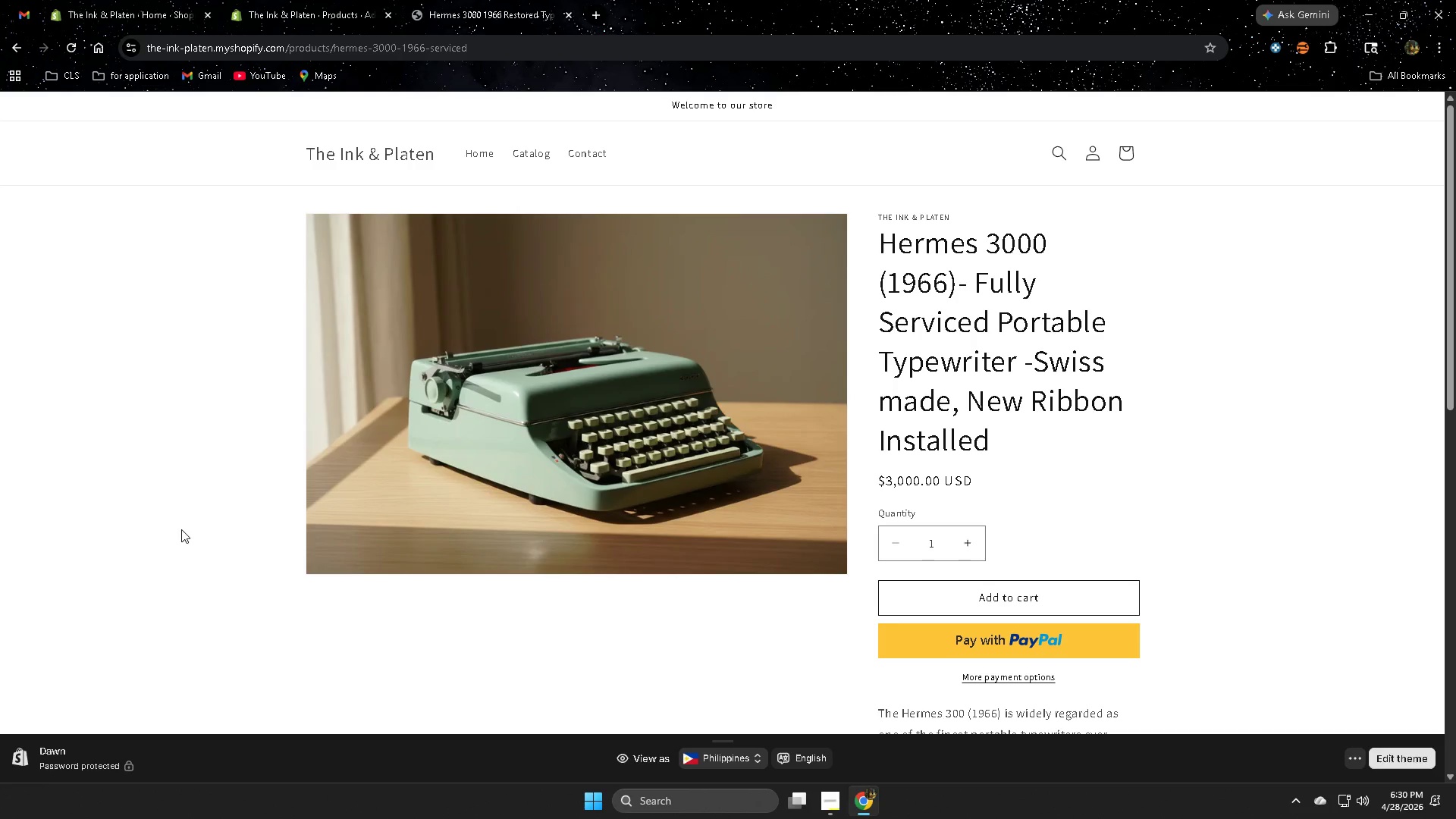 
wait(5.84)
 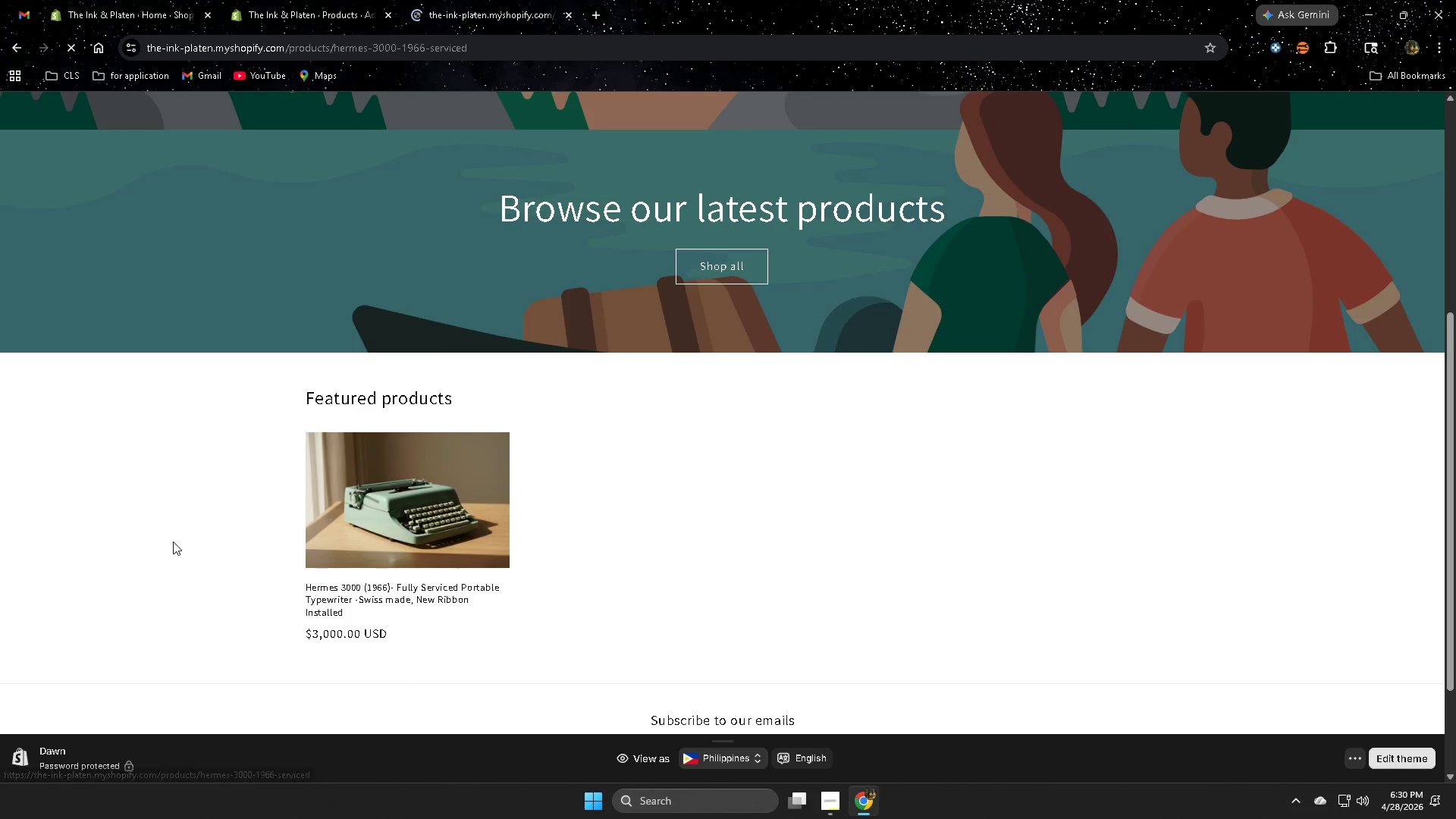 
scroll: coordinate [1324, 571], scroll_direction: down, amount: 9.0
 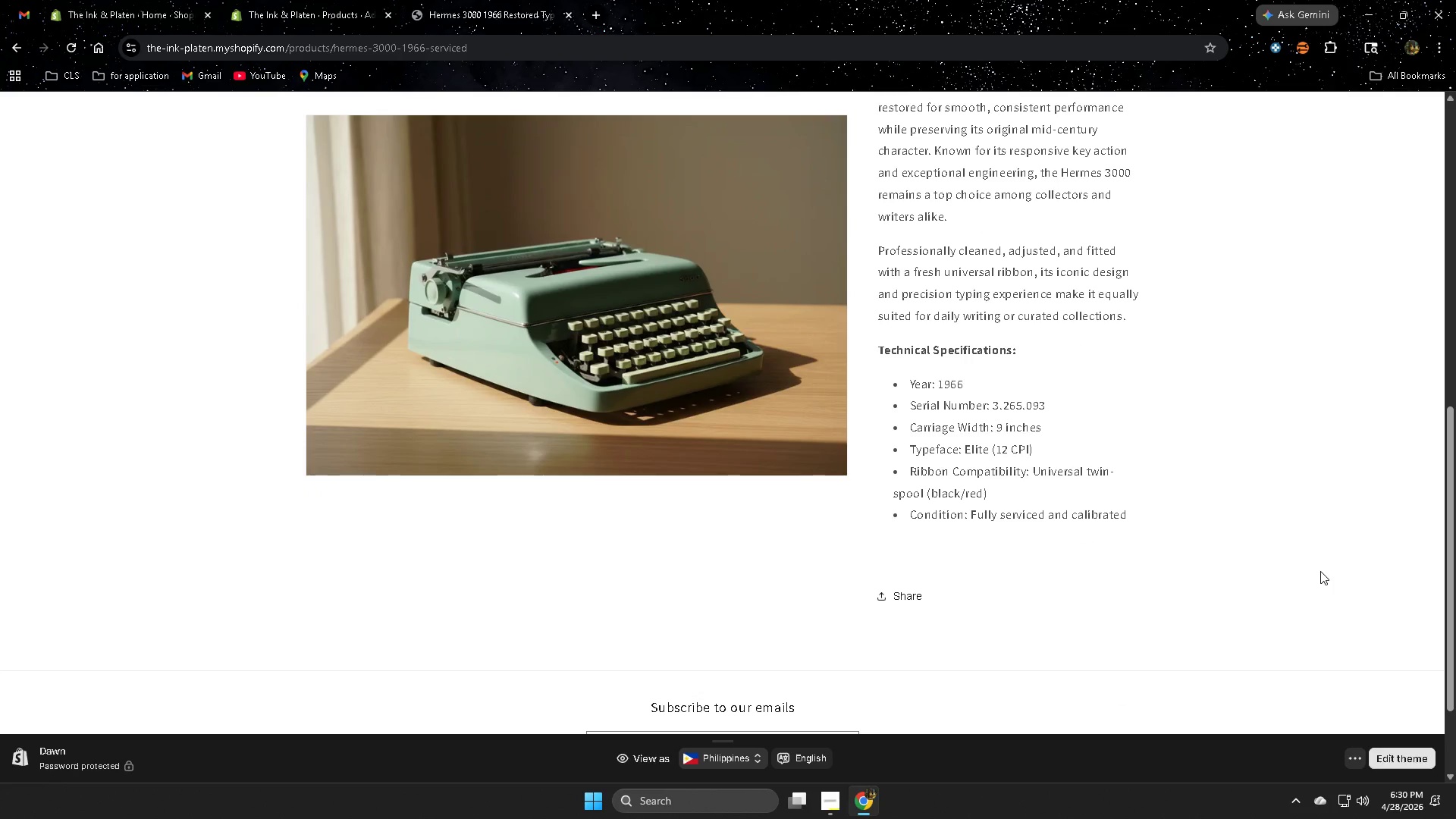 
wait(12.55)
 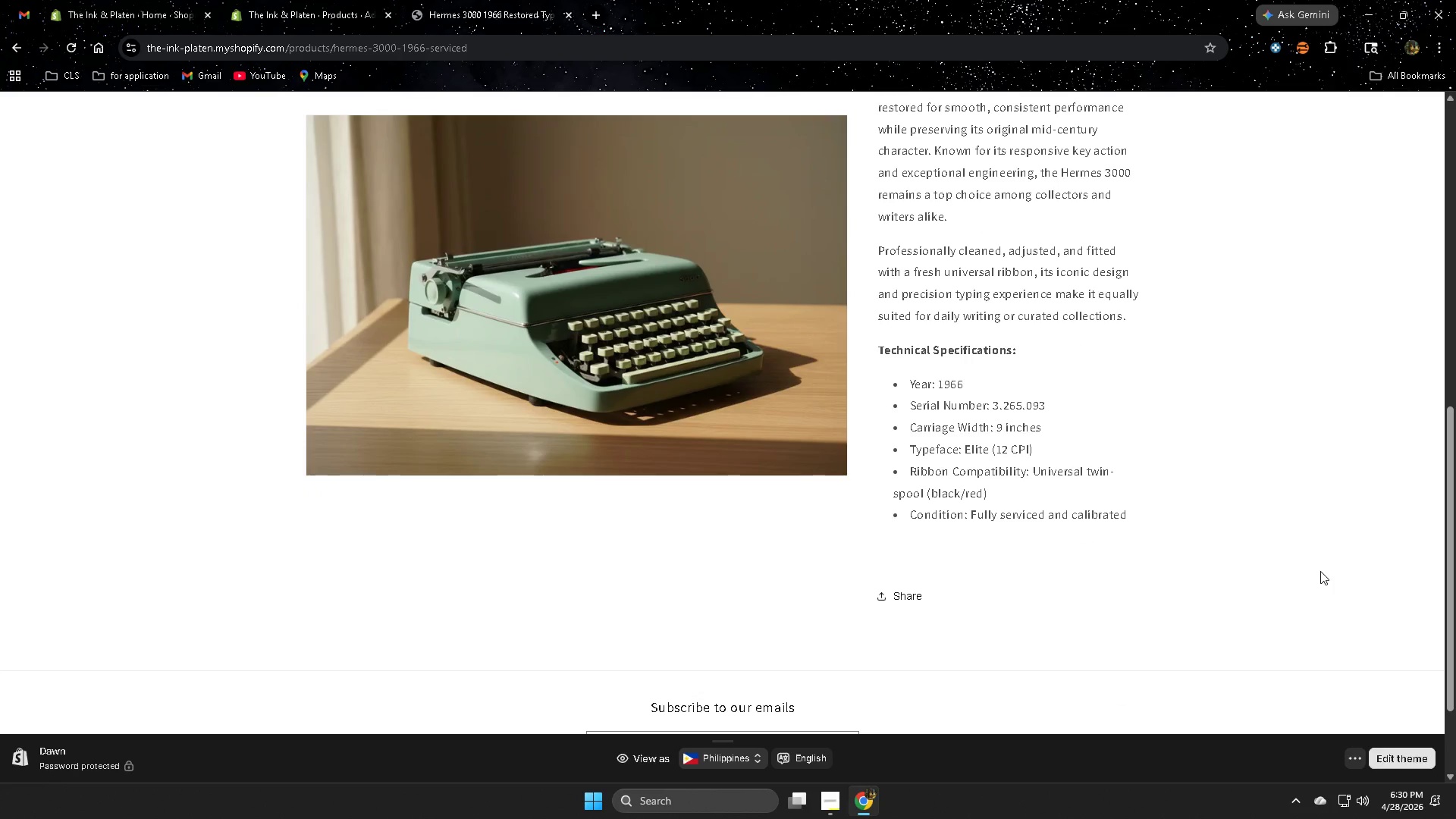 
left_click([312, 10])
 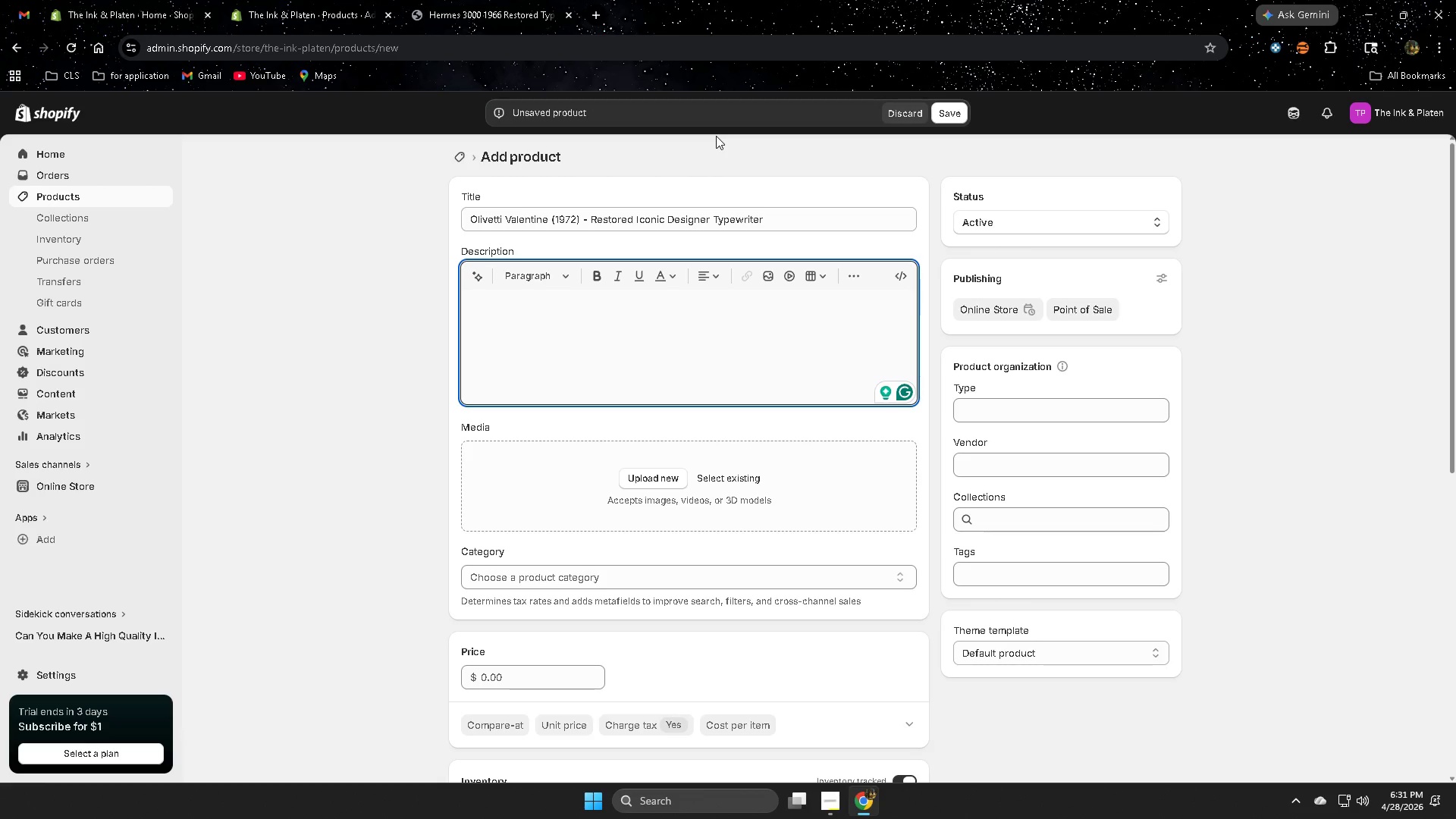 
wait(63.34)
 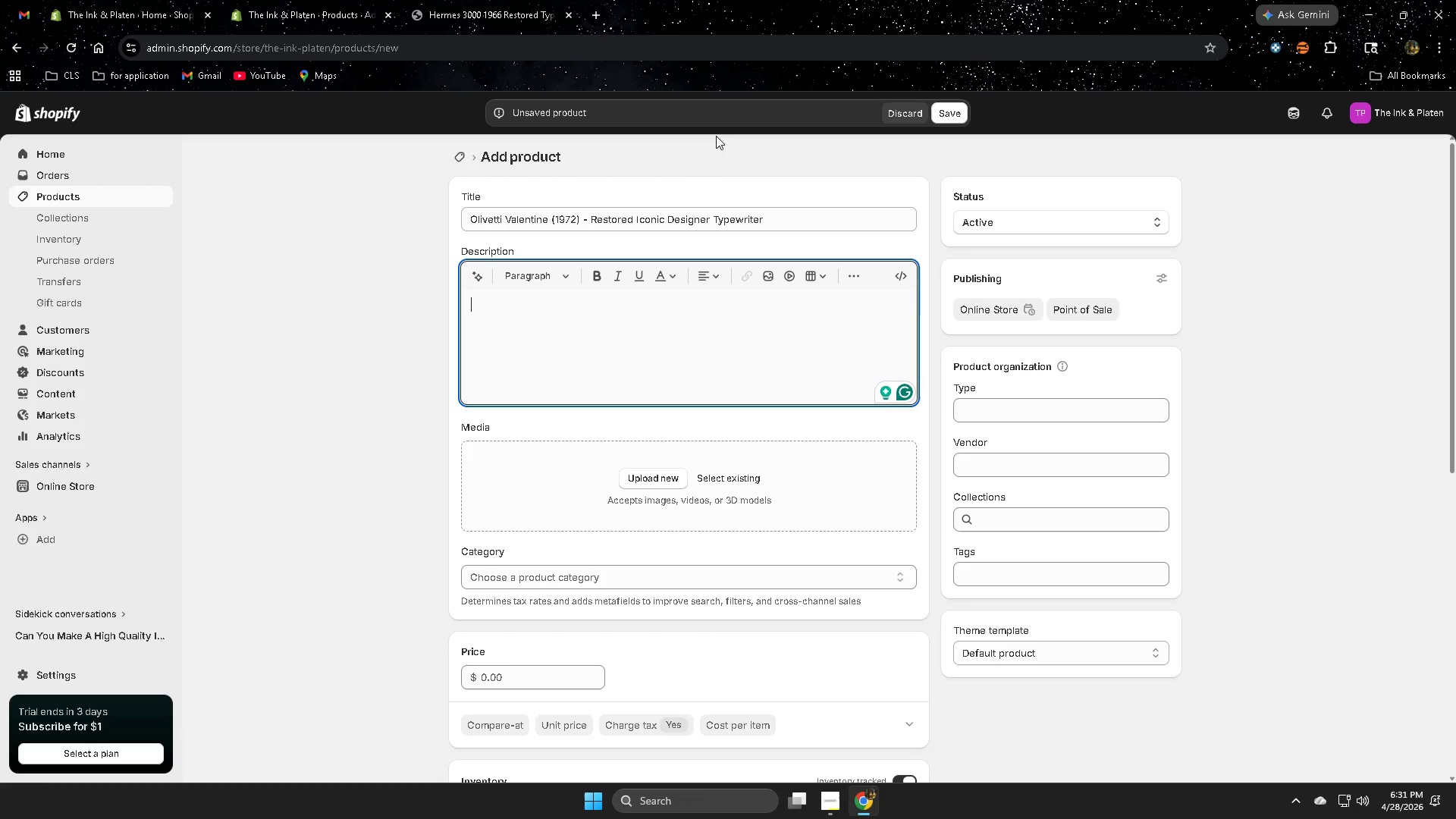 
type(The )
 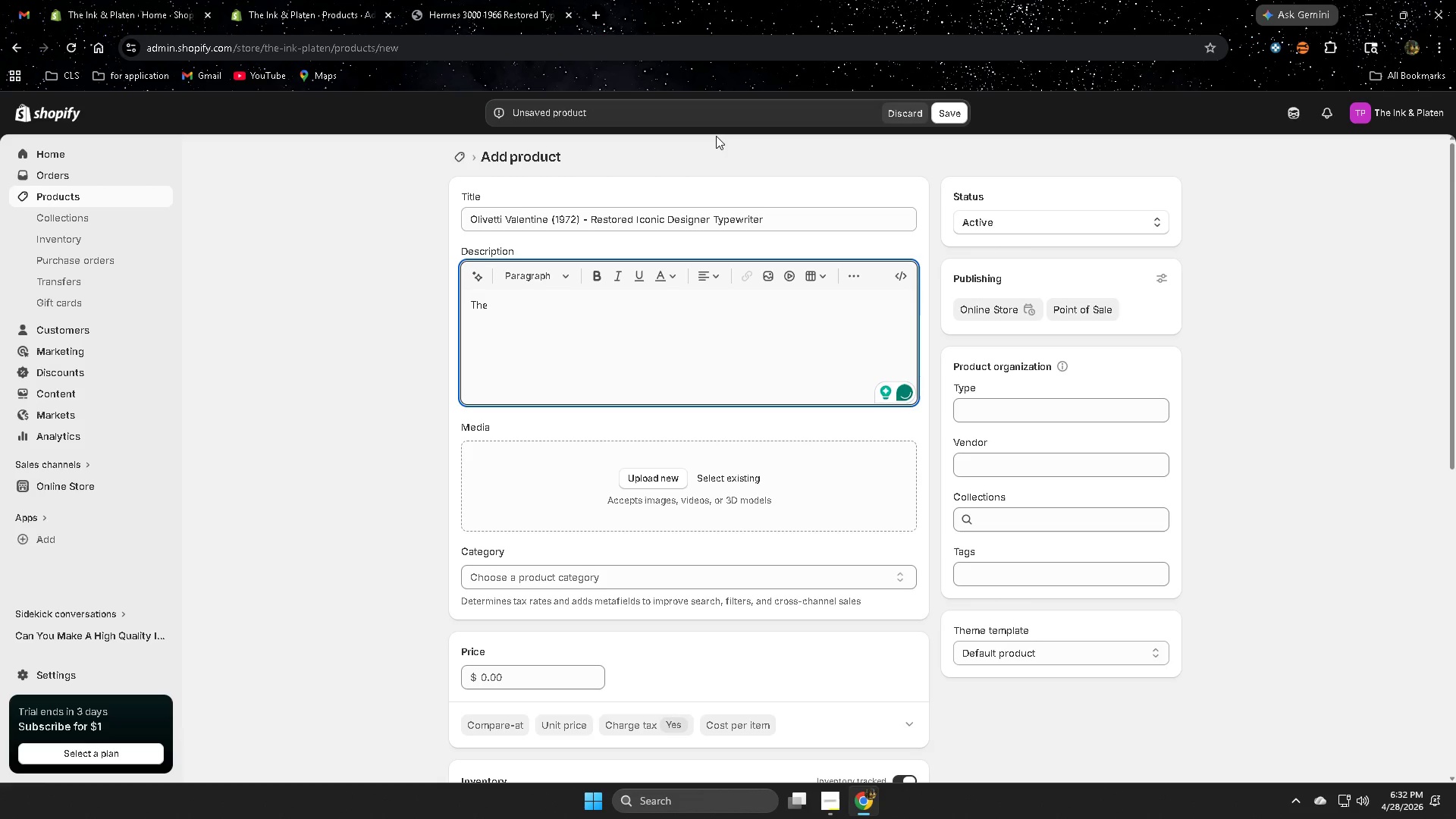 
type(Olivetti )
 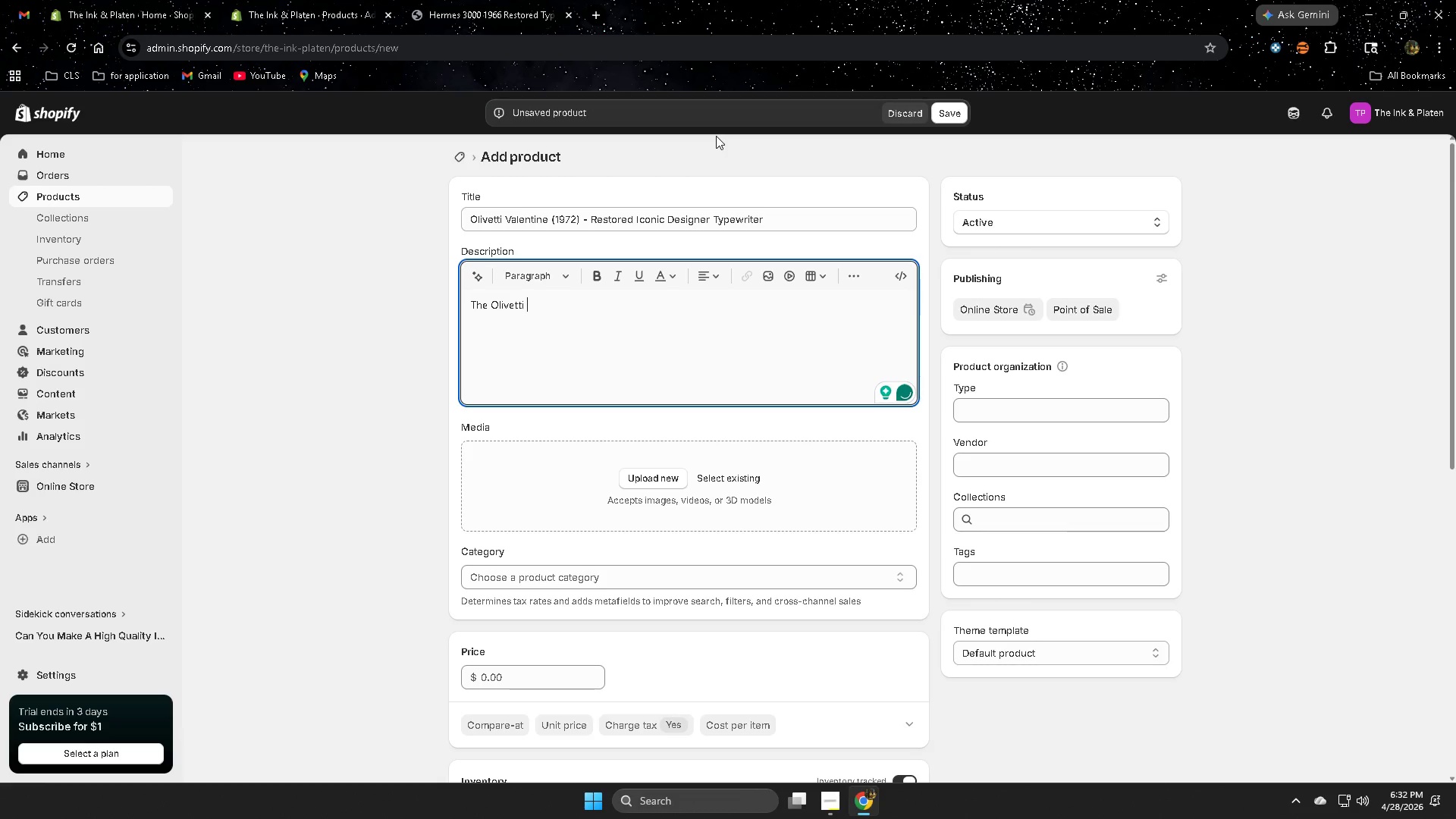 
type((1972) )
 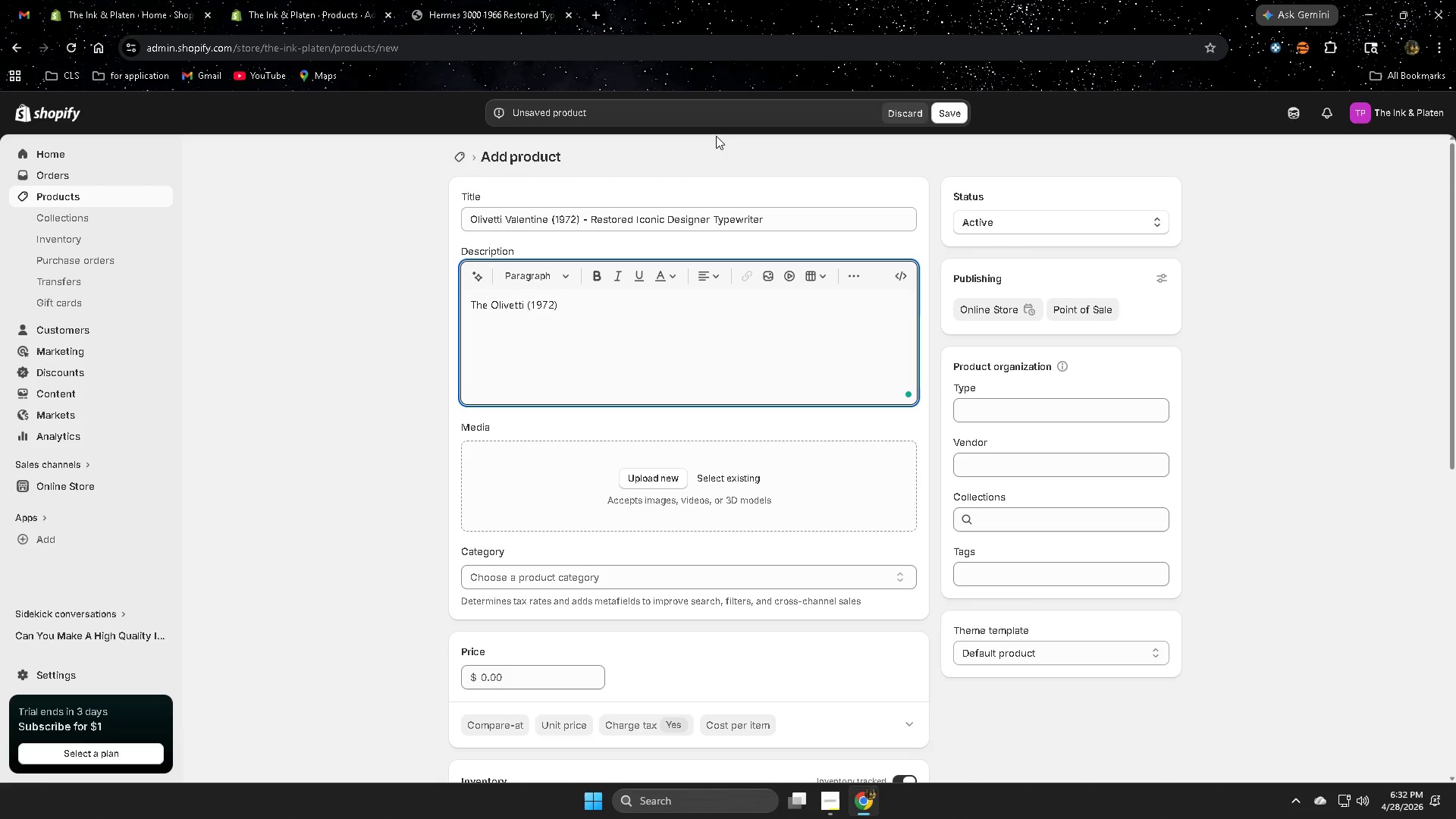 
wait(91.78)
 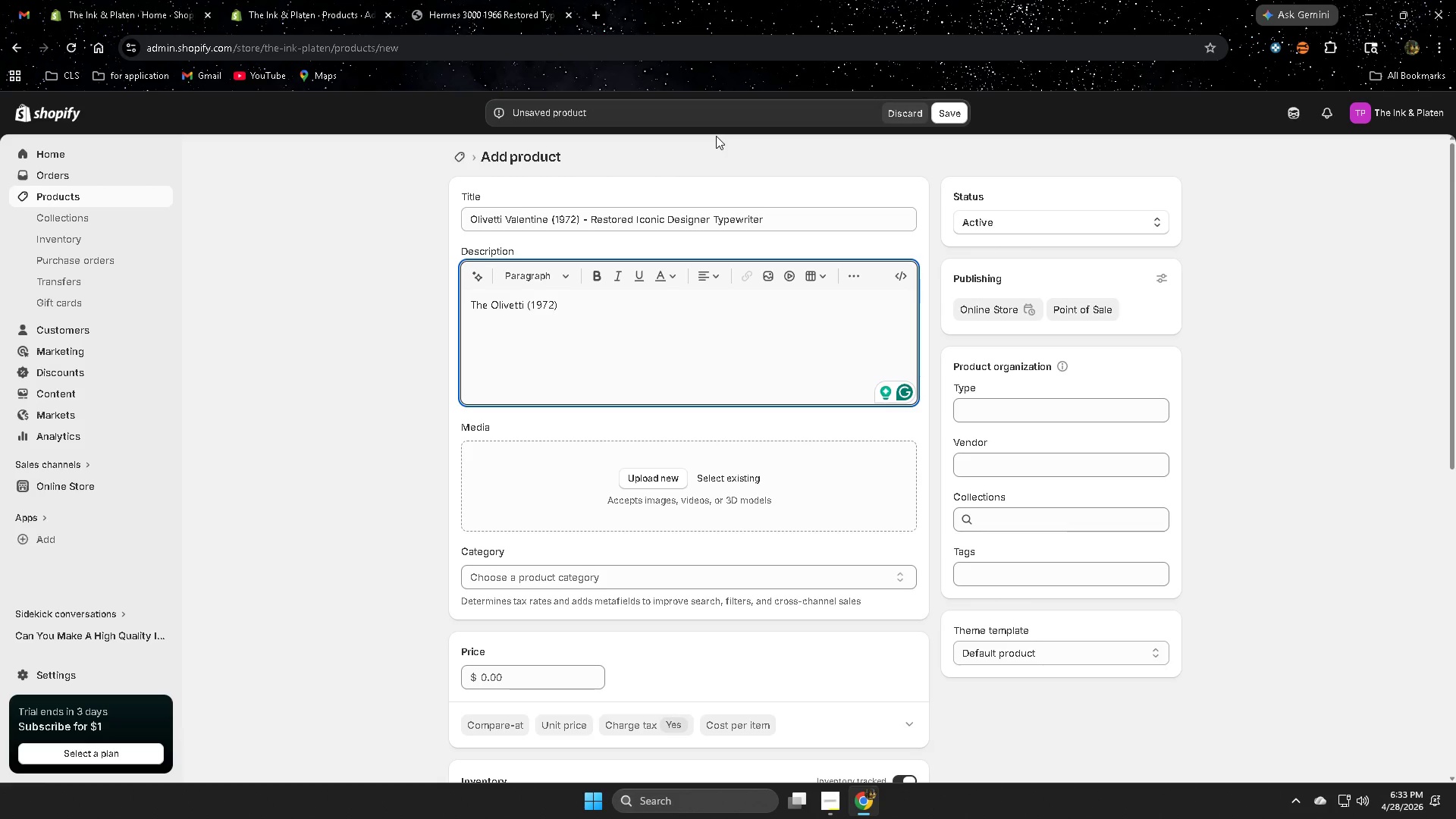 
type(, designed by)
 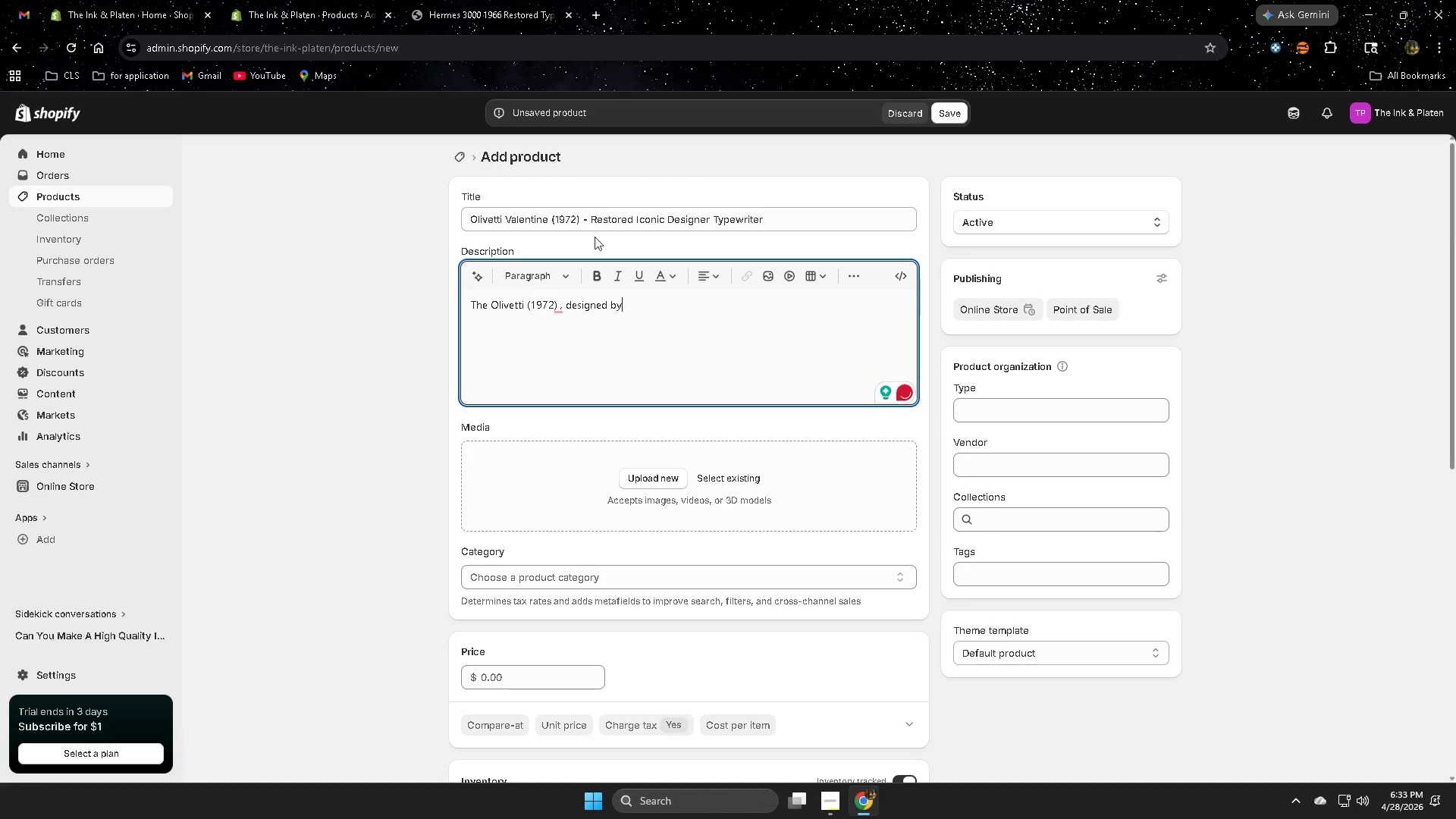 
left_click([555, 306])
 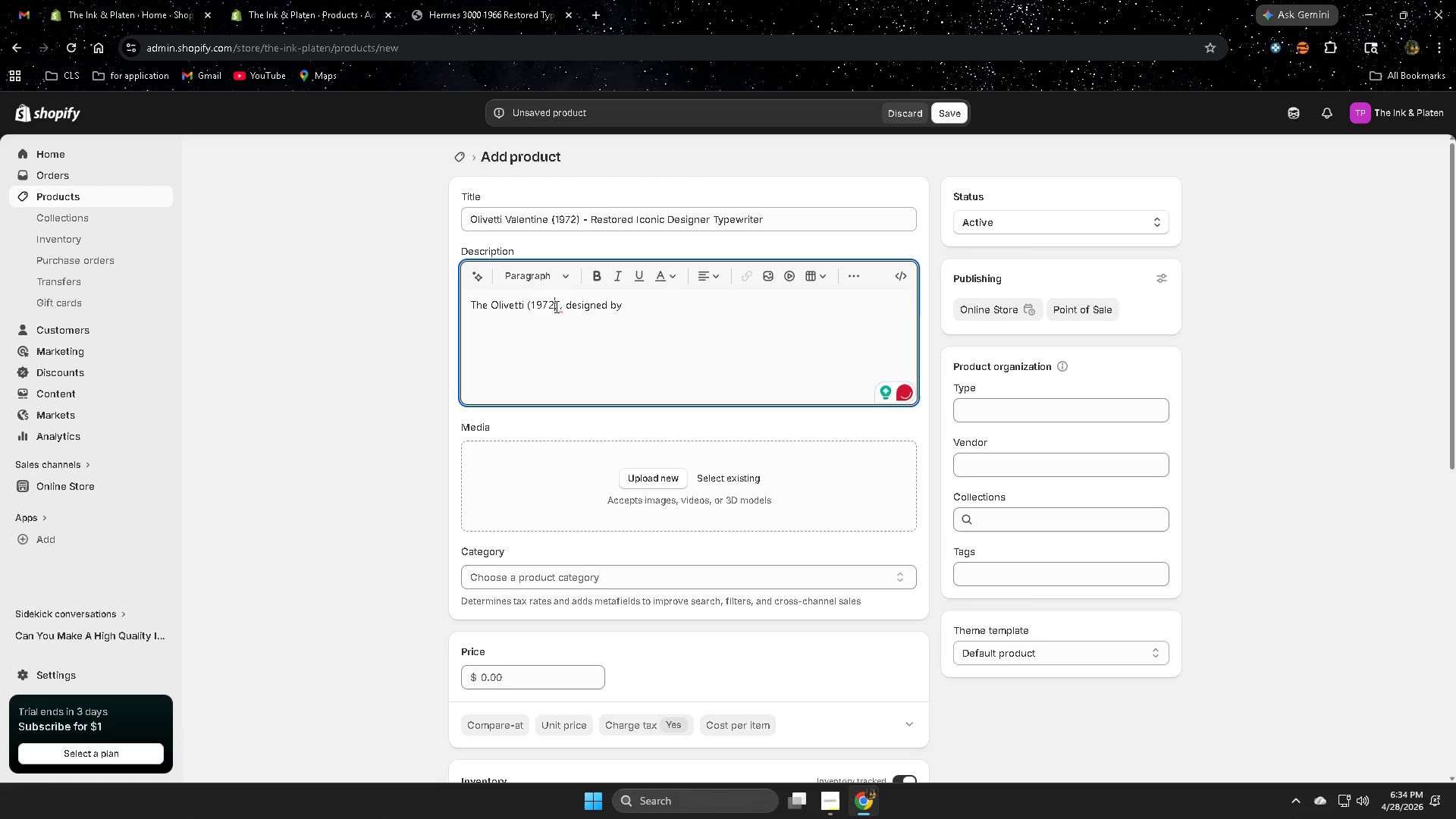 
right_click([555, 306])
 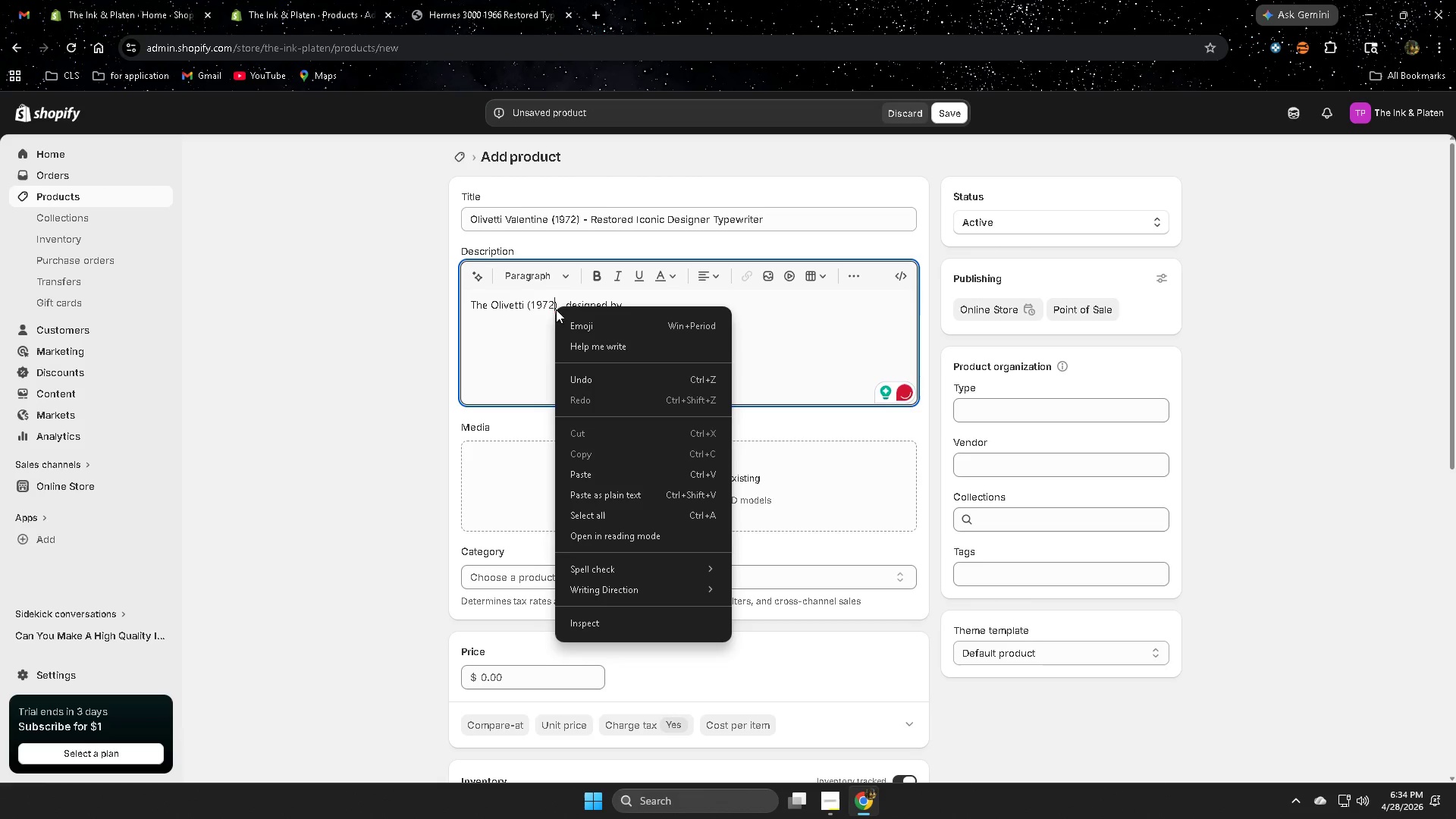 
left_click([518, 331])
 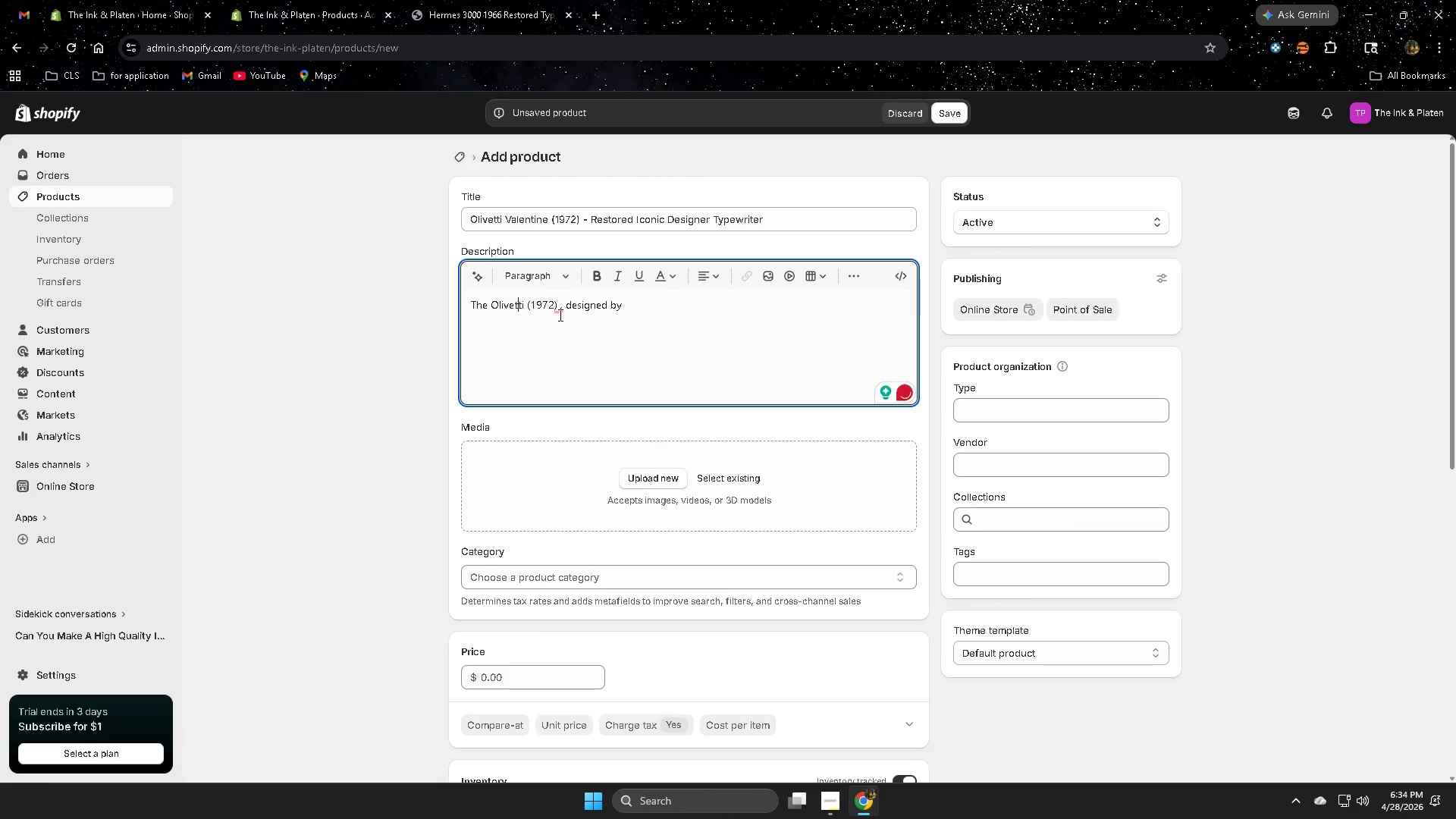 
left_click([560, 312])
 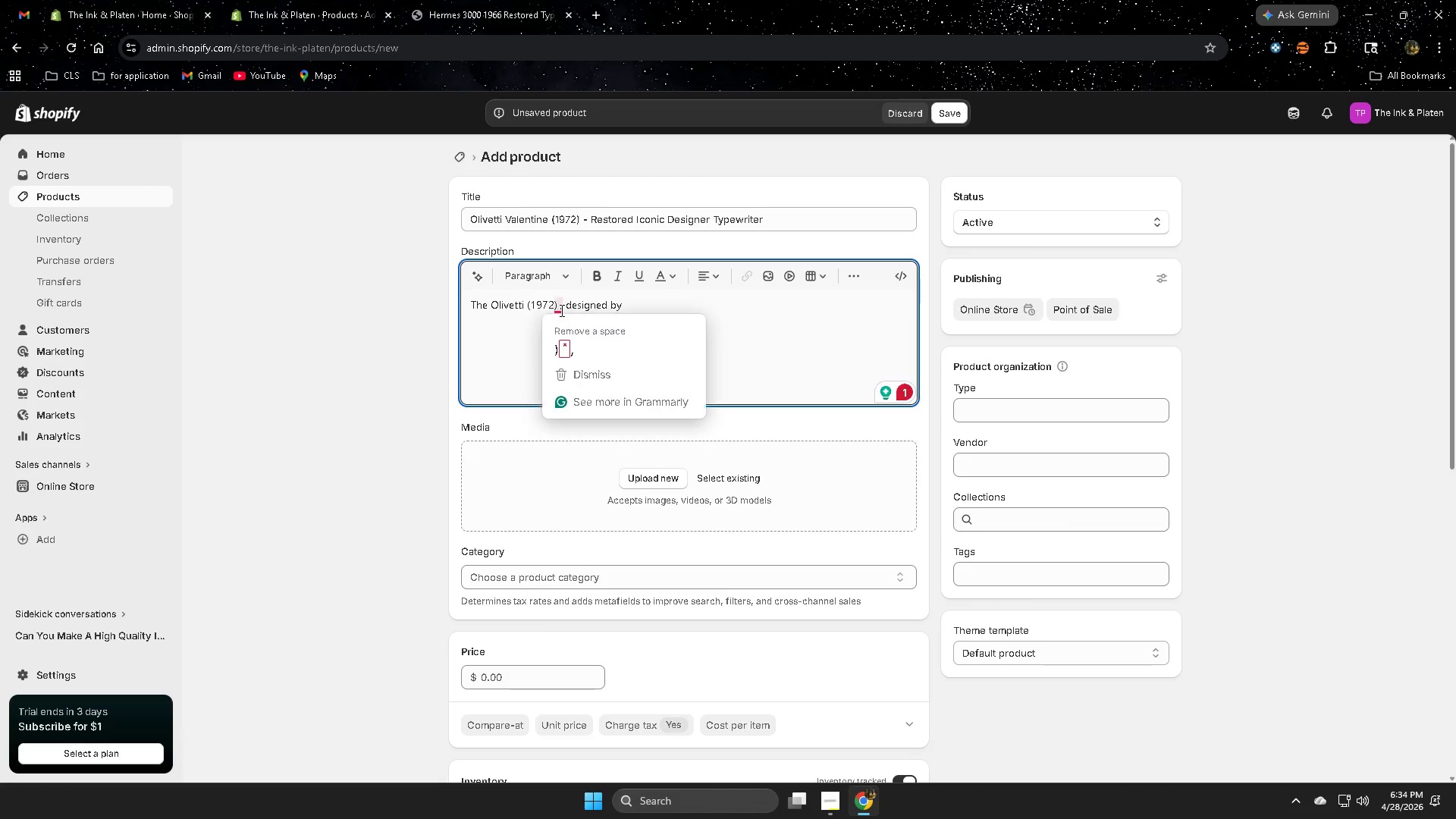 
key(Backspace)
 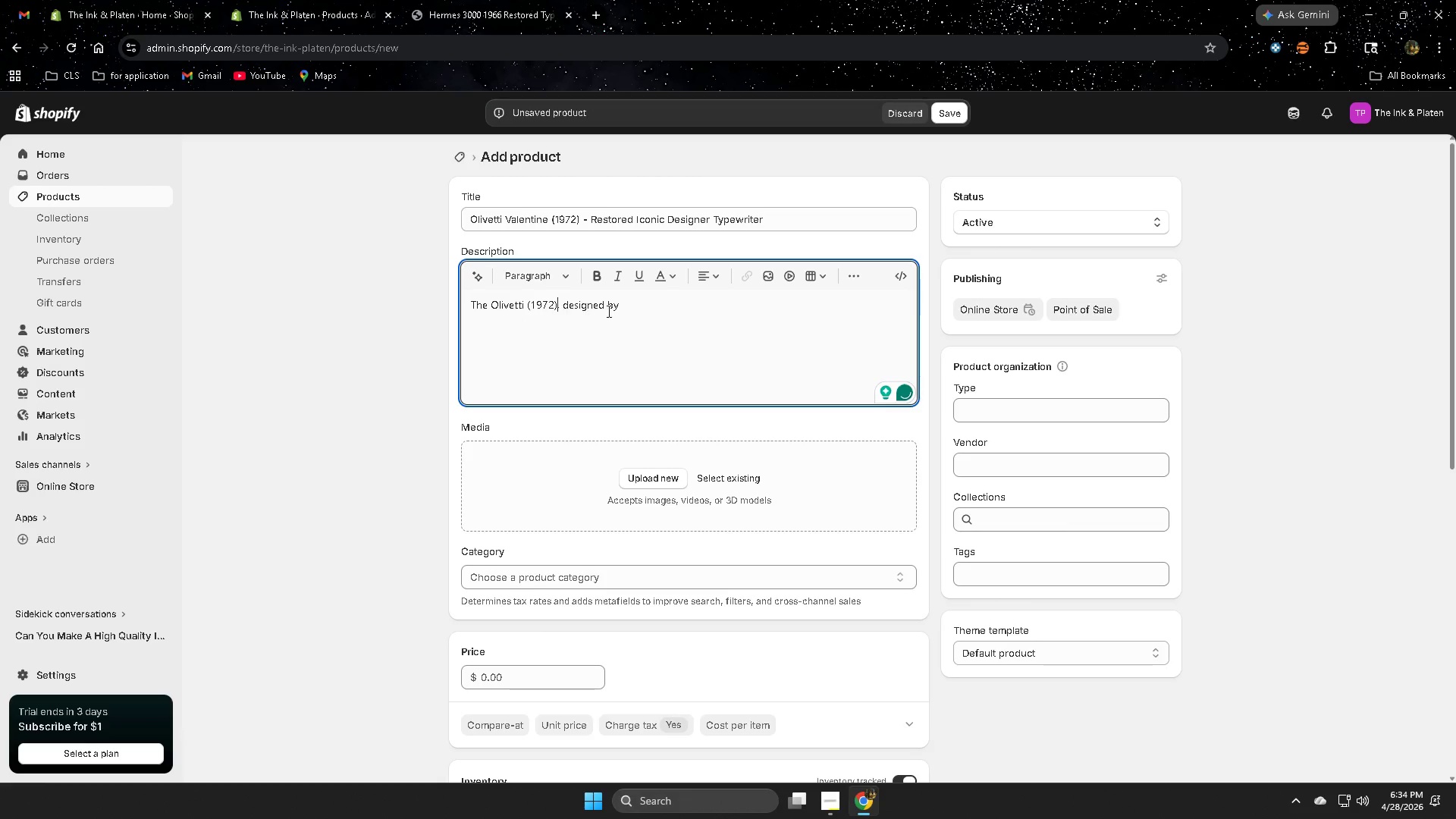 
left_click([634, 300])
 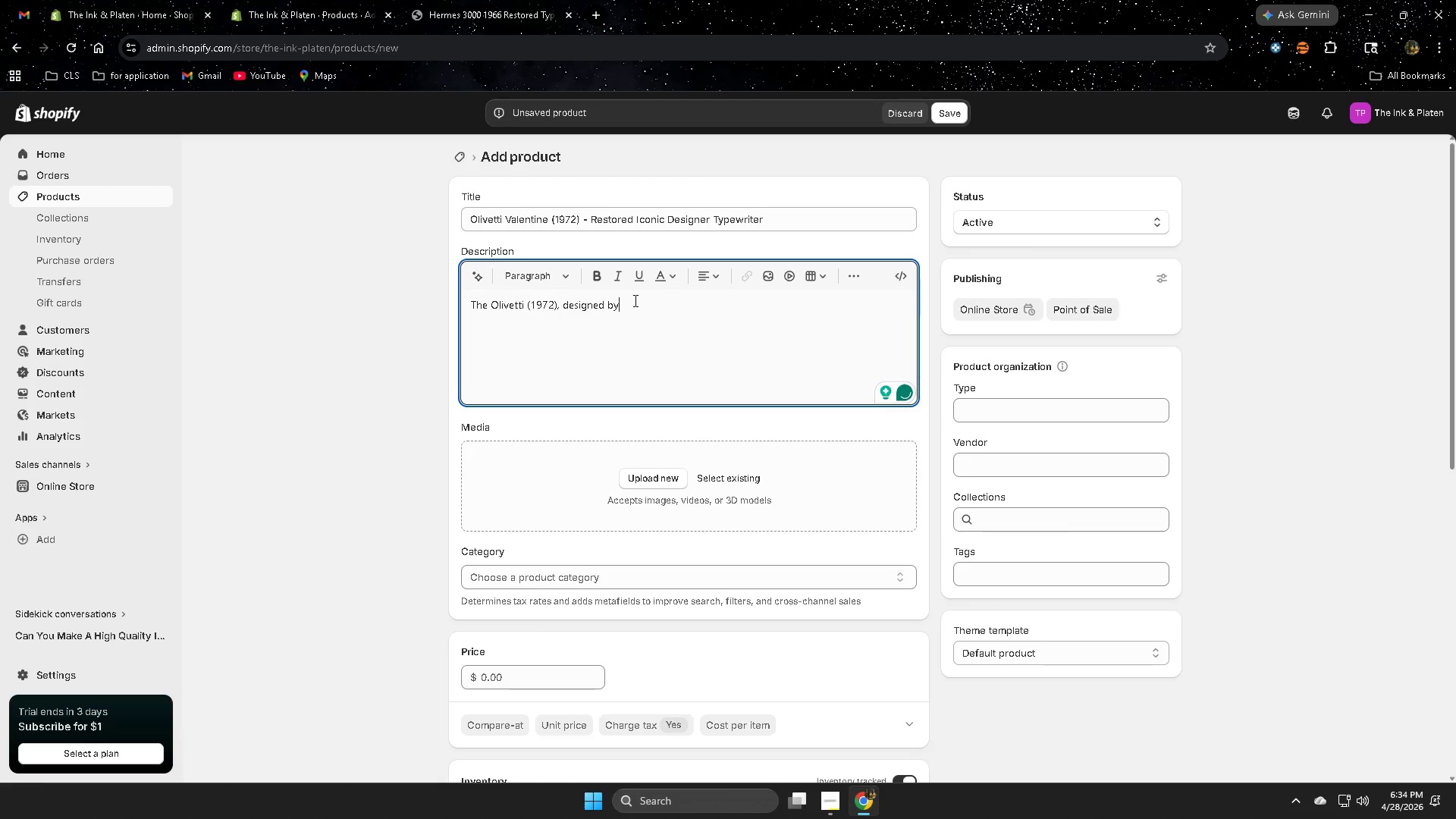 
type( Ettore Sottsass, is a bold fusion )
 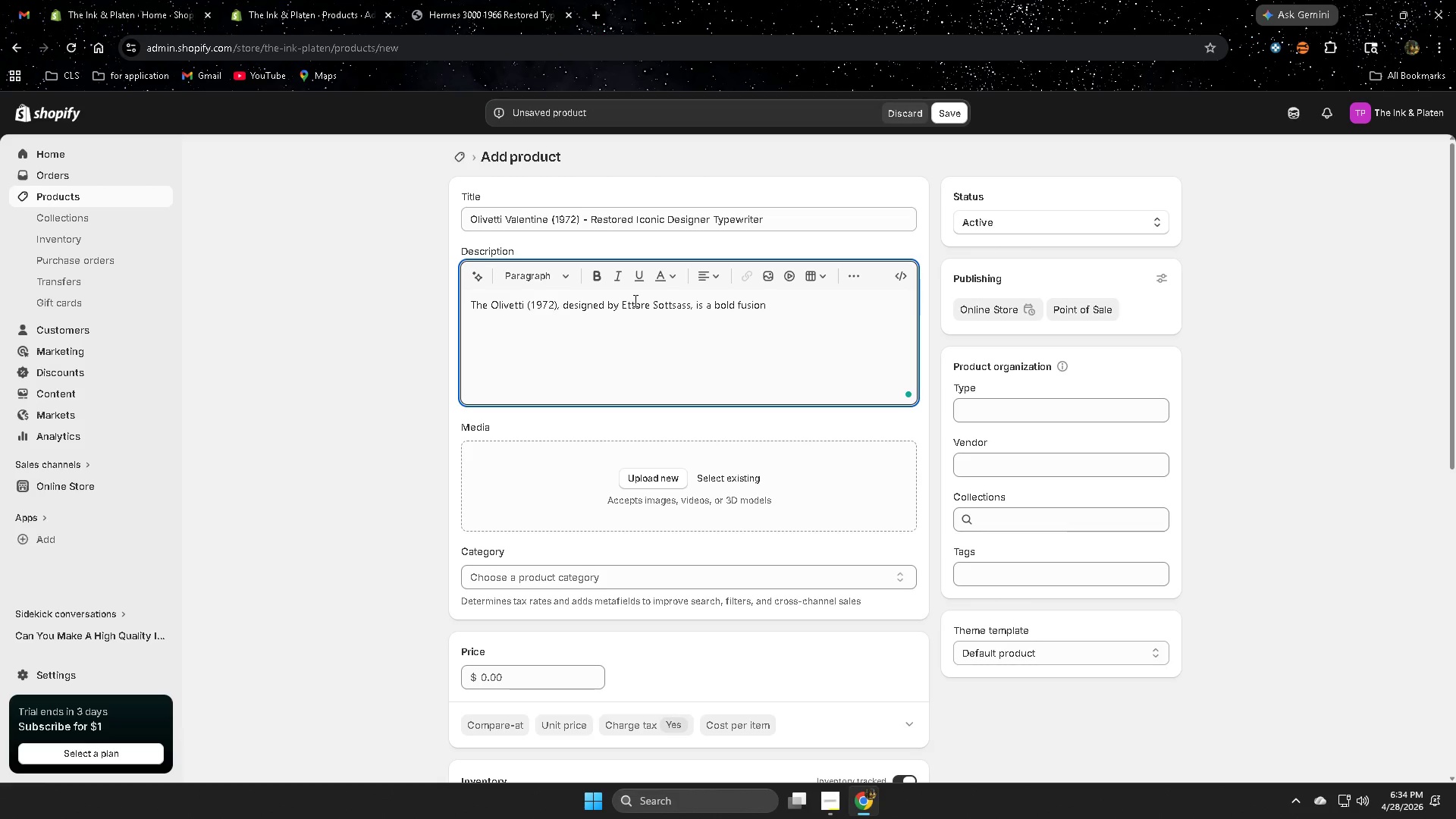 
wait(40.69)
 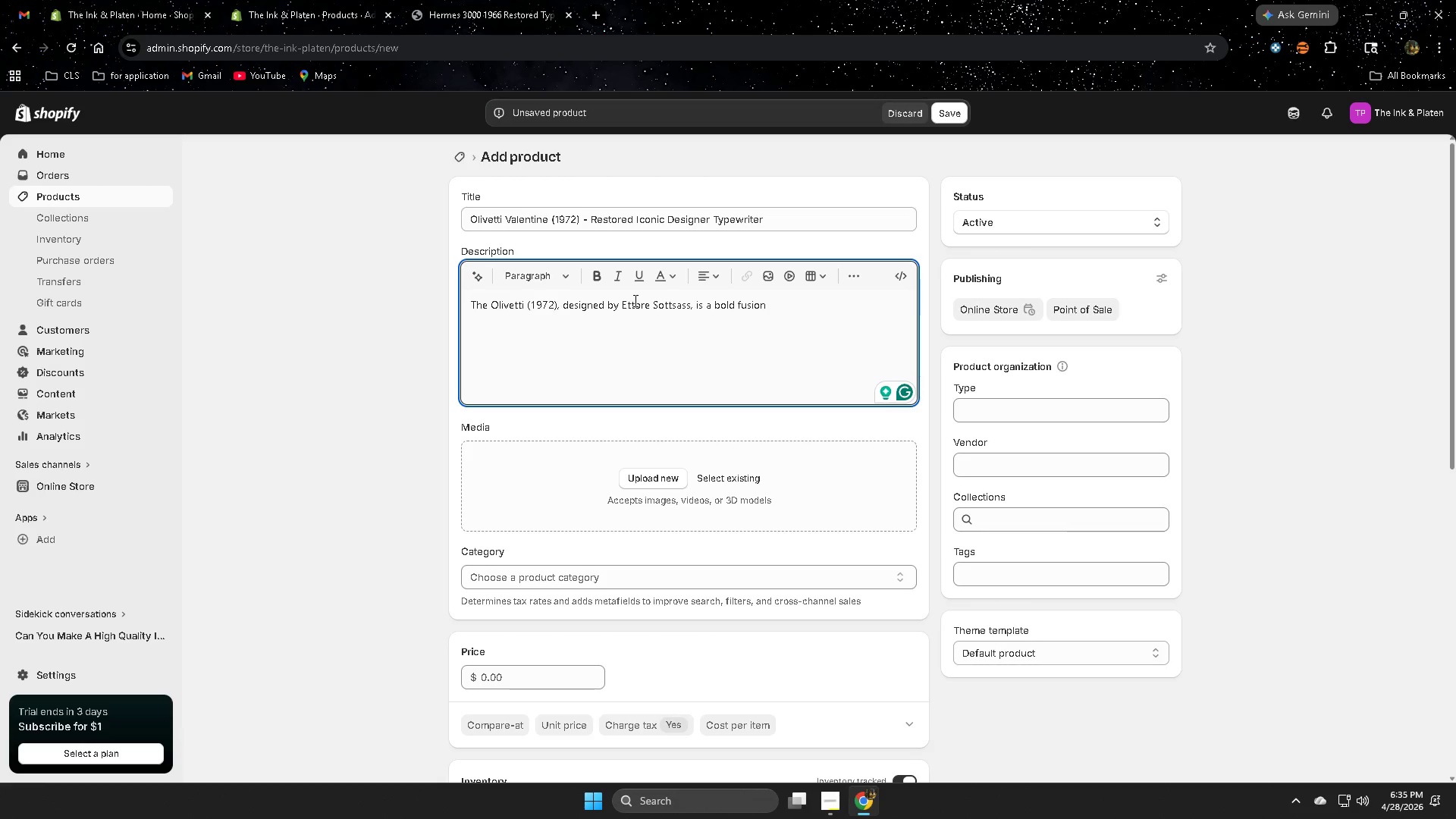 
type(of industrial)
 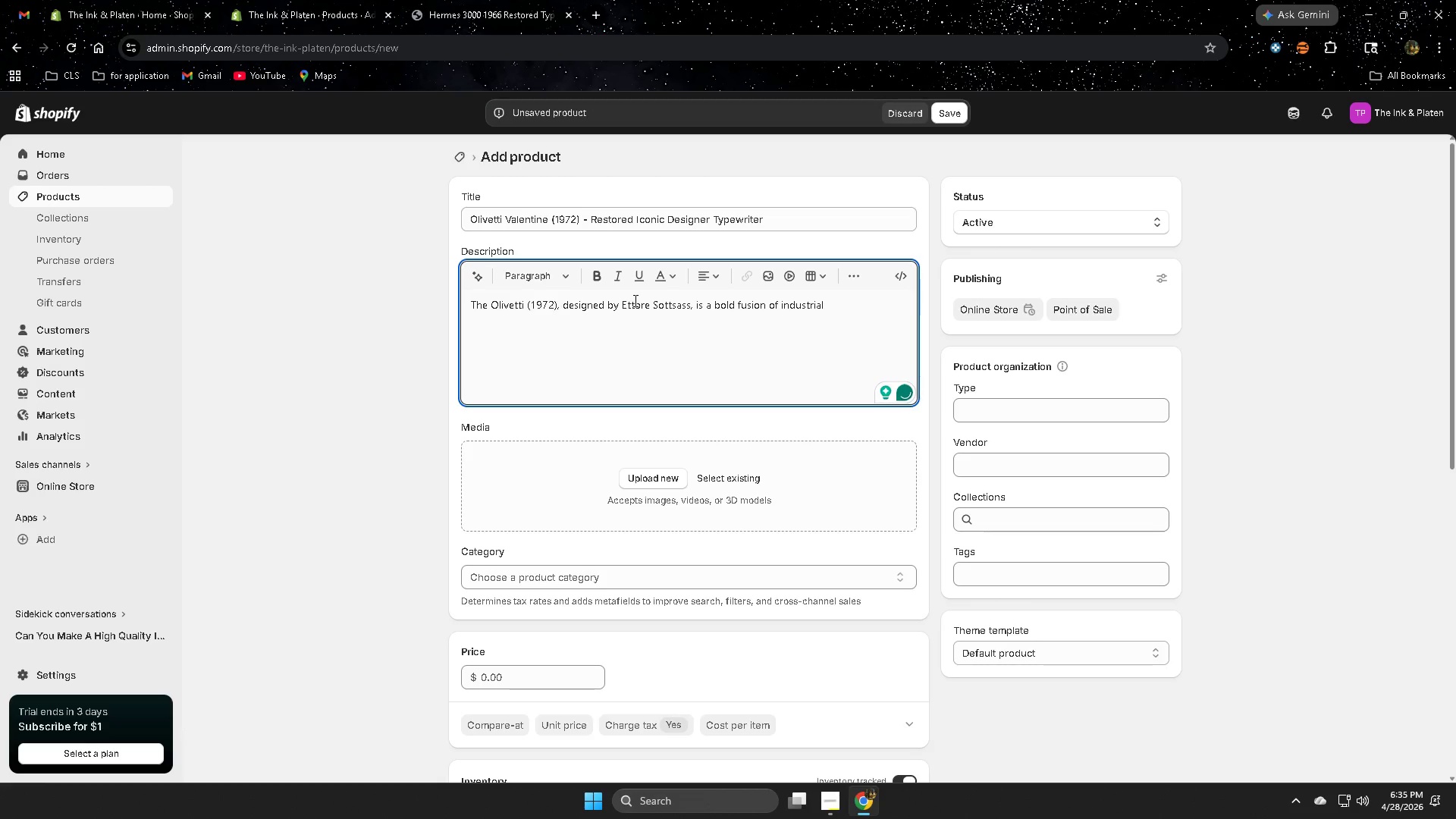 
type( design and )
 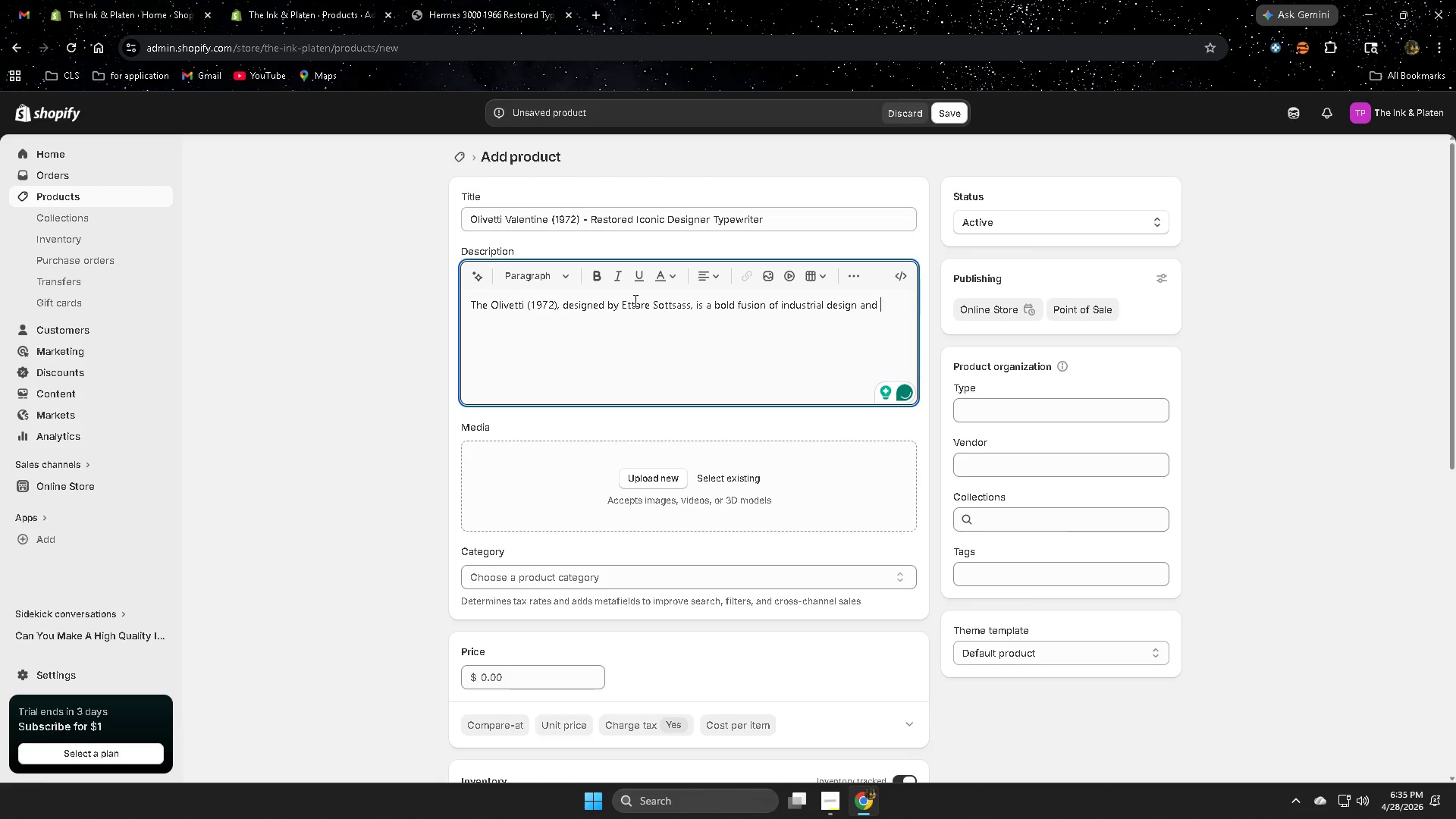 
type(funct)
 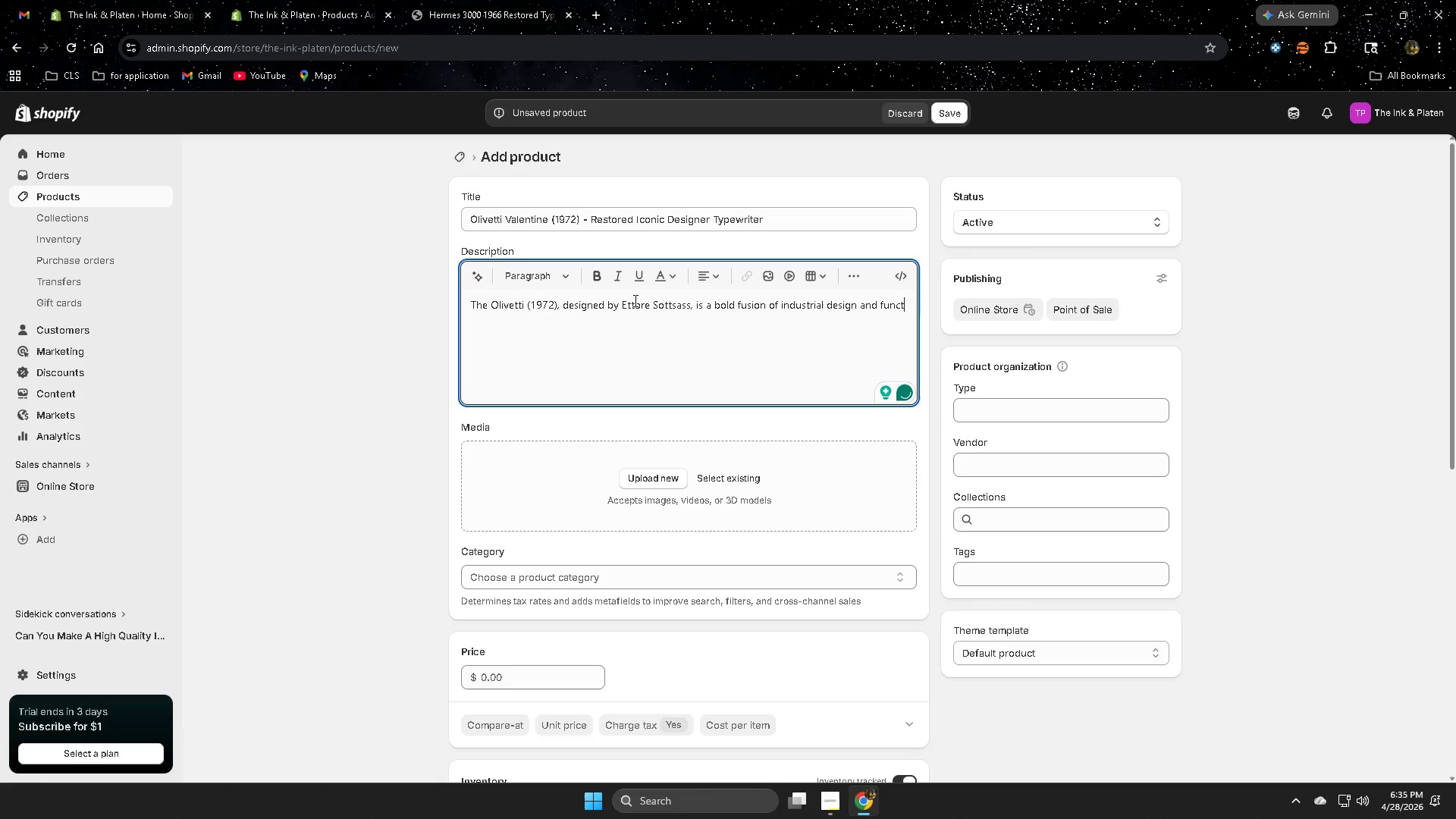 
type(ional writing. )
 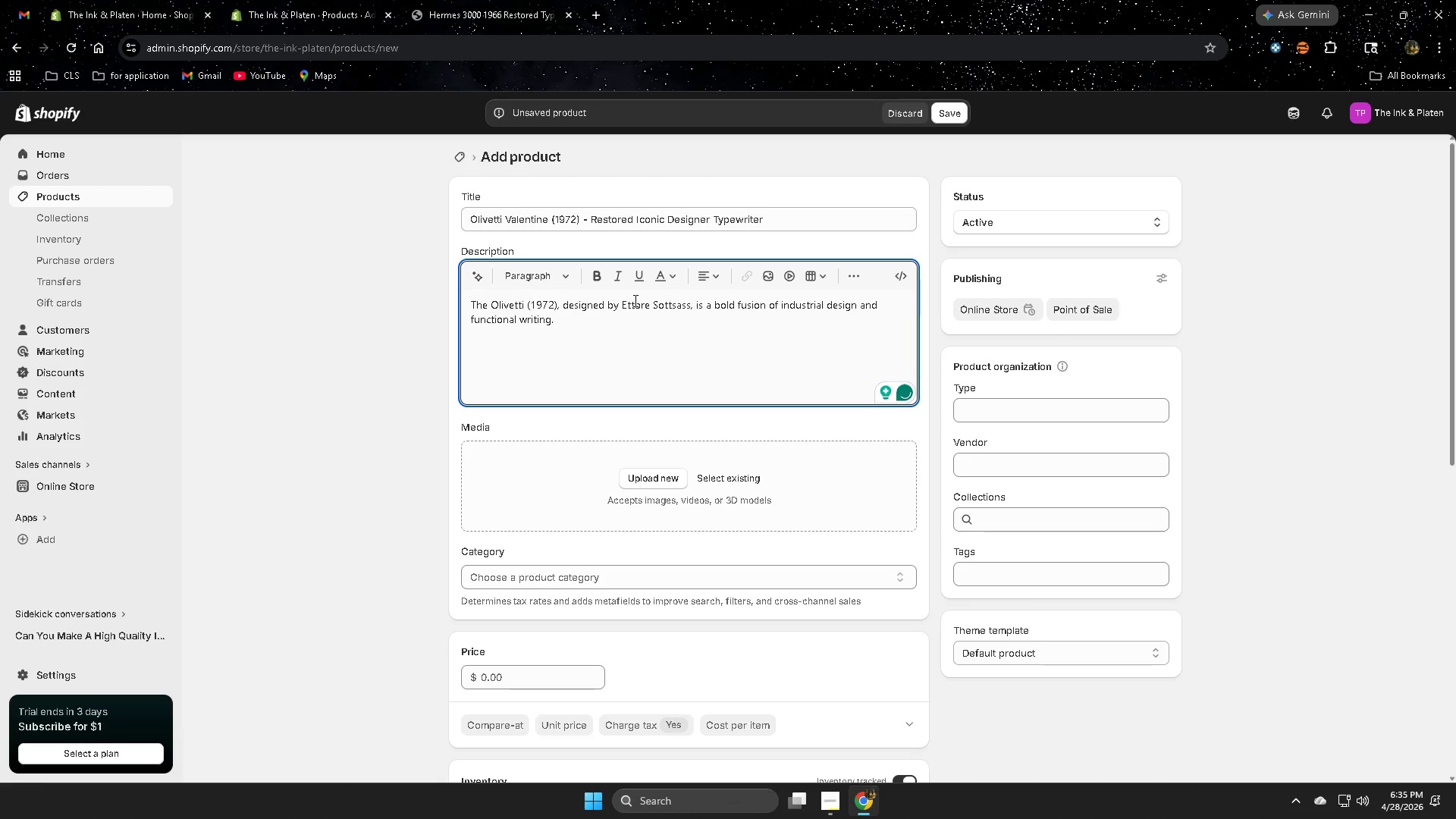 
type(This restored unit has been )
 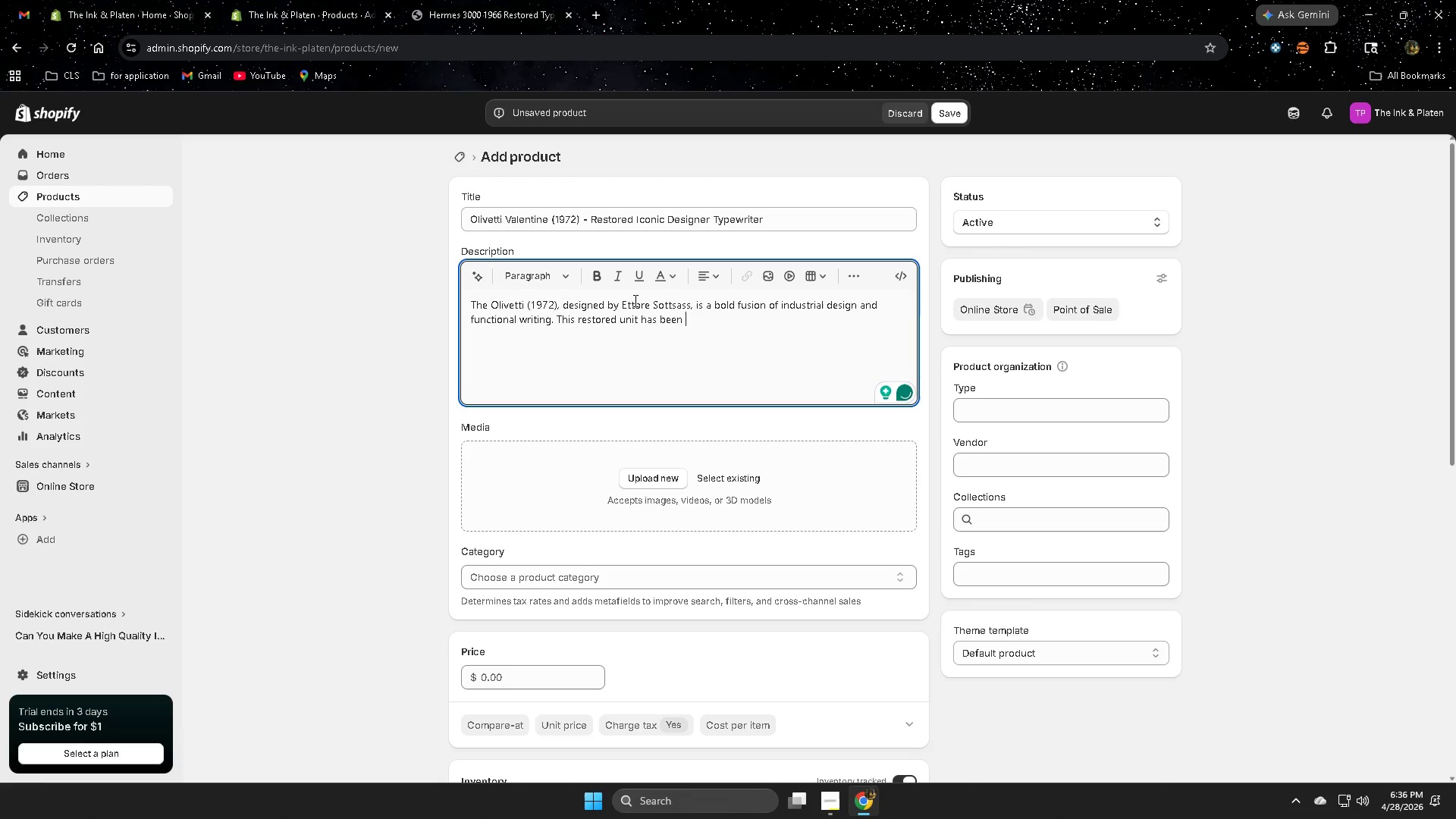 
type(fully )
 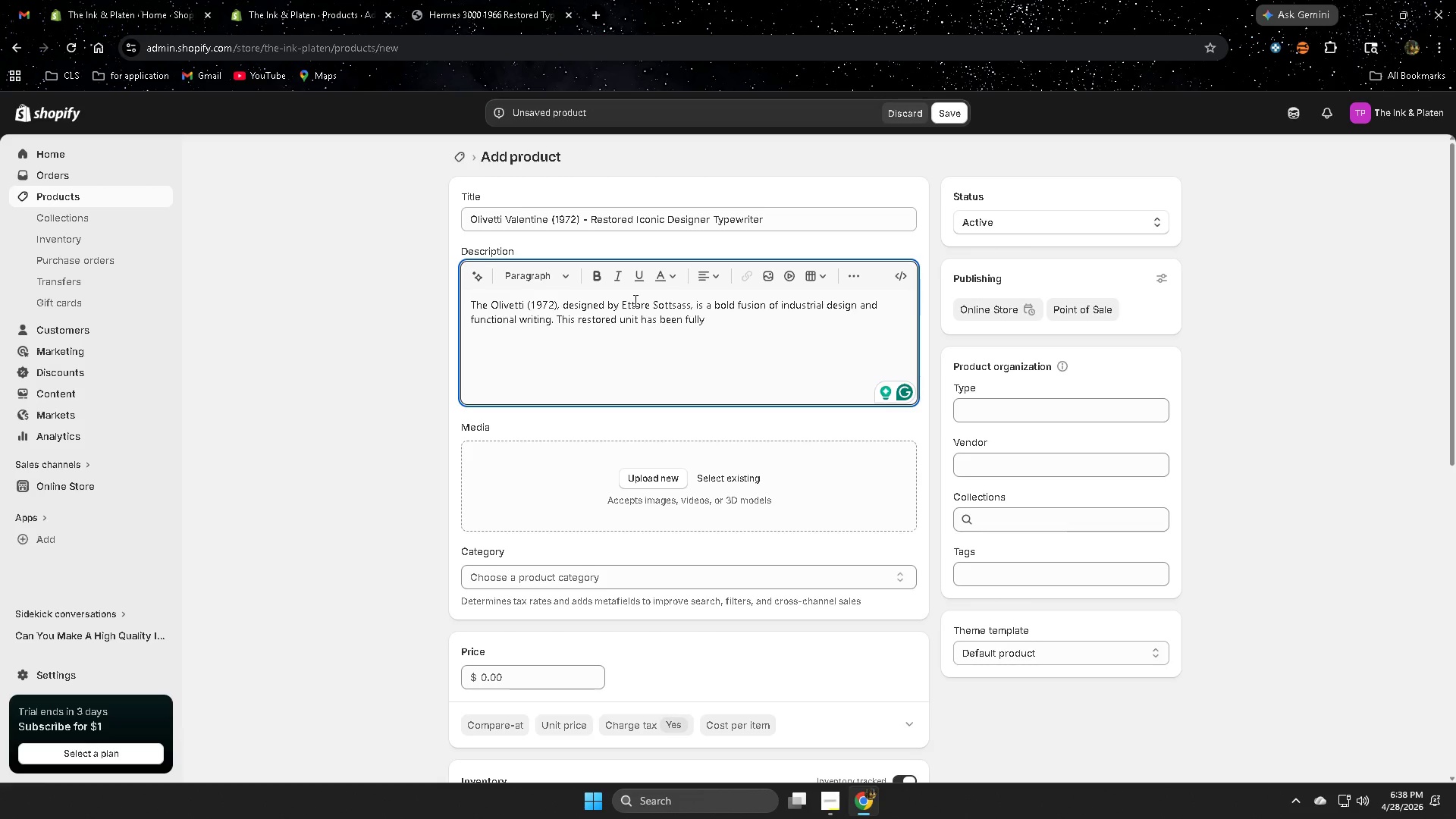 
wait(111.86)
 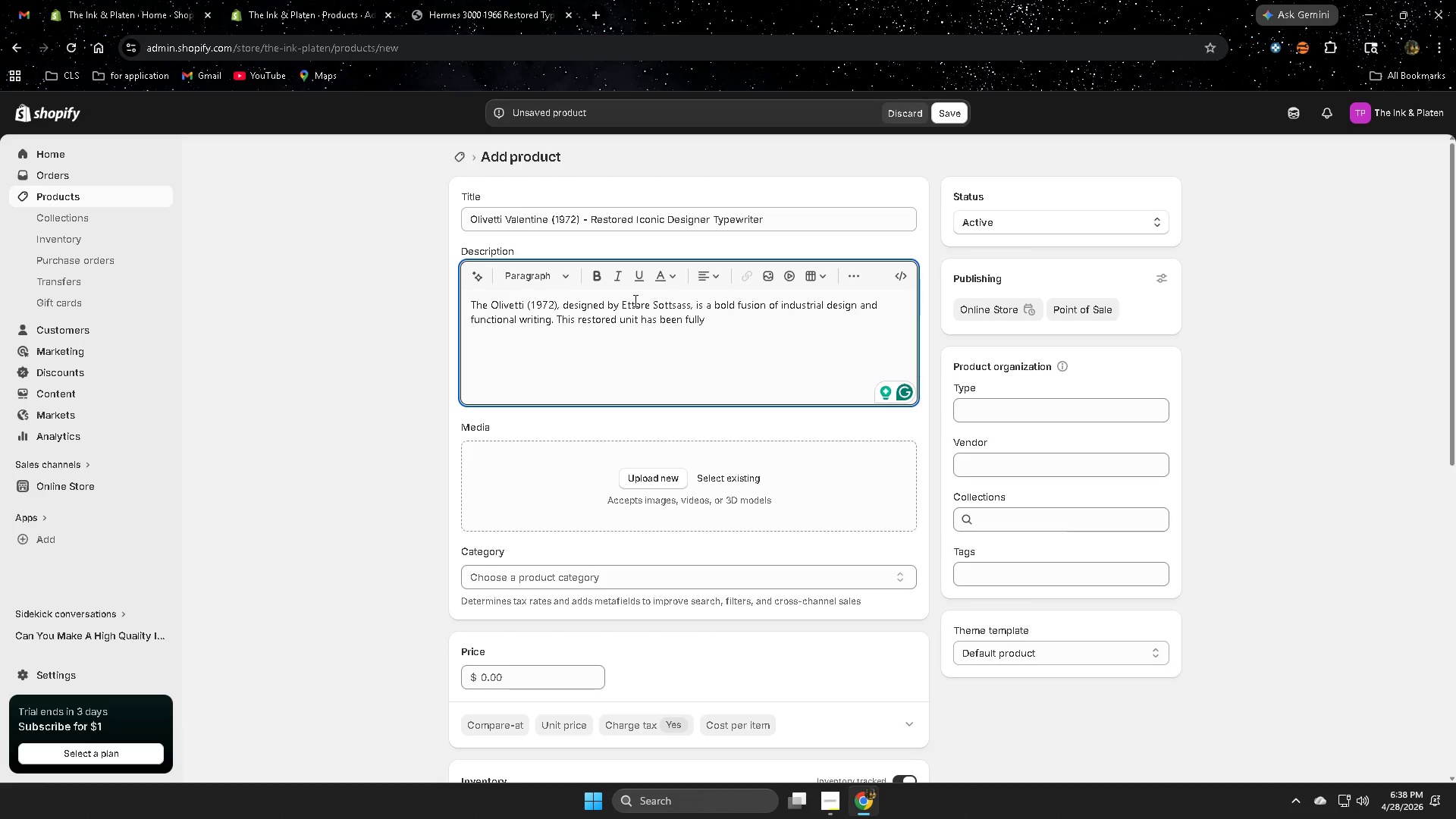 
type(serviced)
 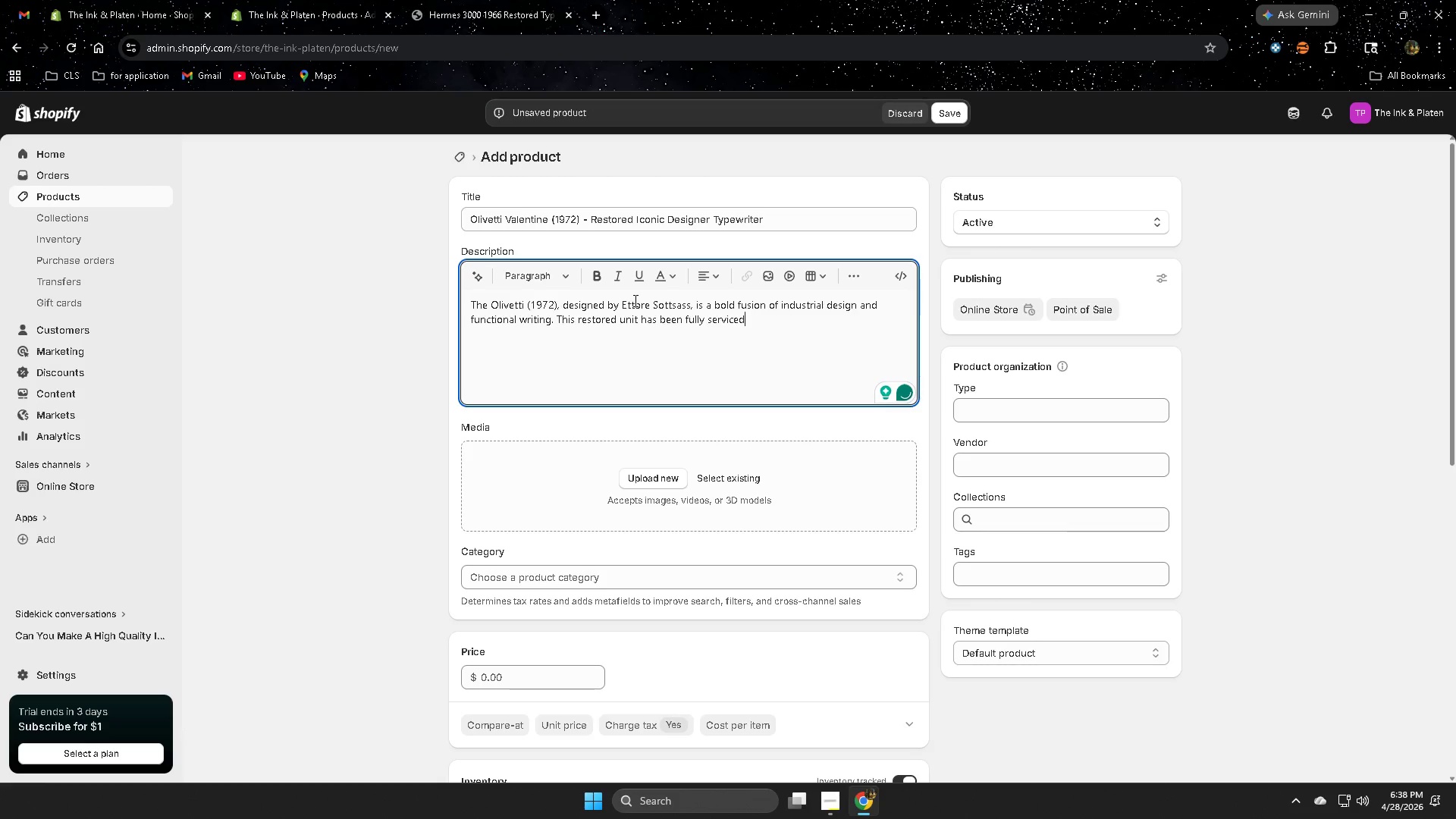 
wait(9.52)
 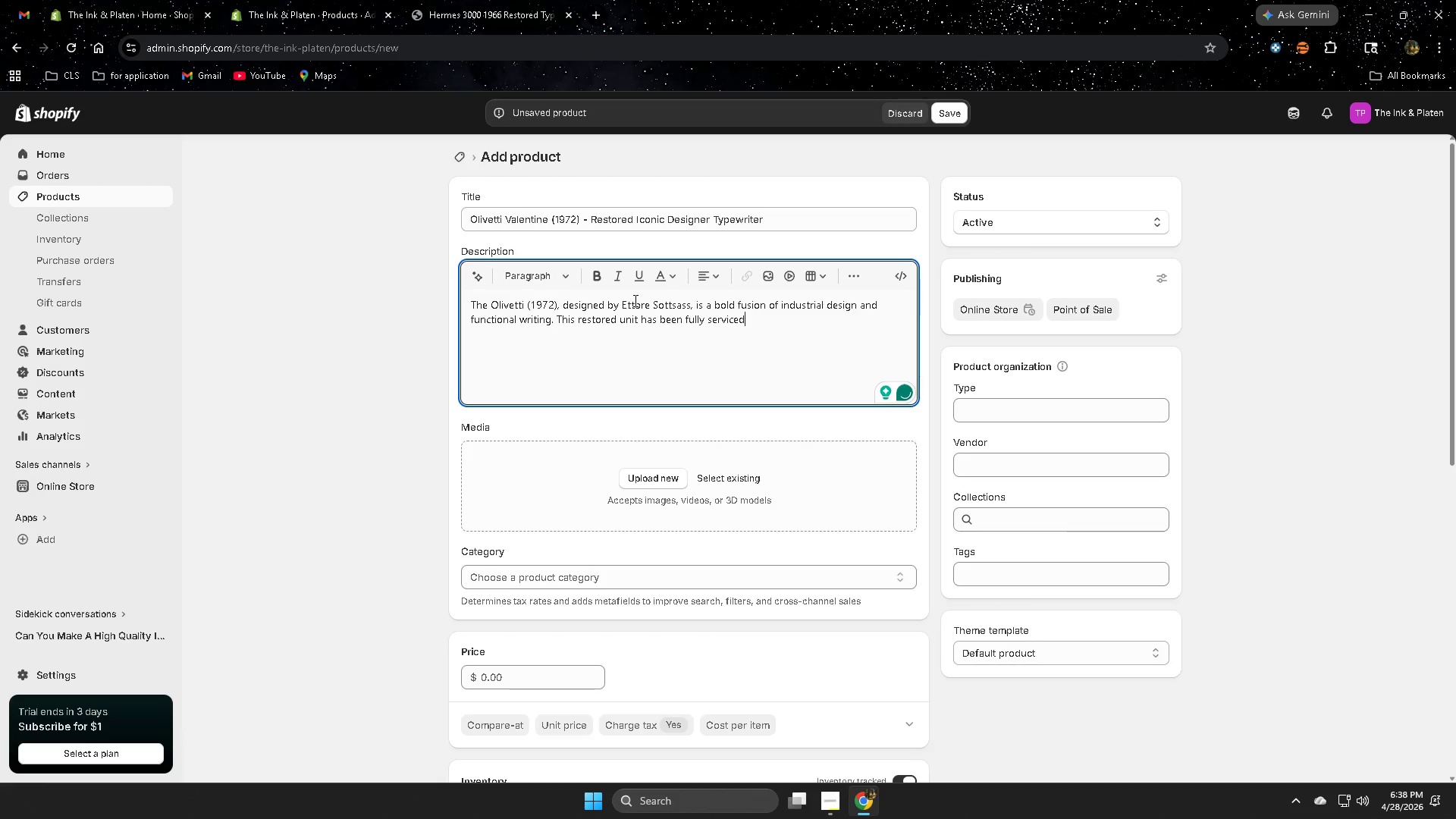 
type( to ensure re )
key(Backspace)
type(liable)
 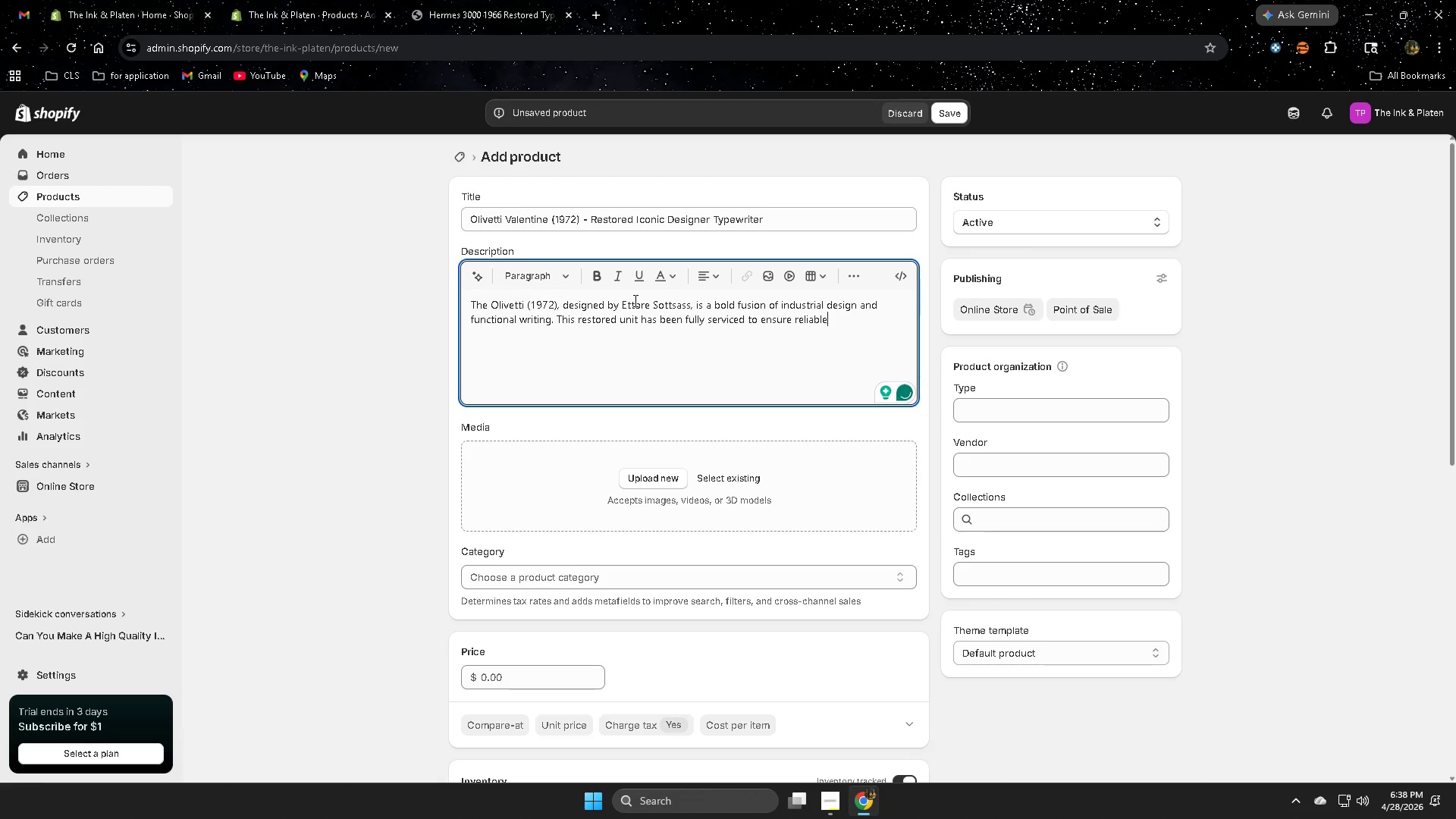 
type( operay)
key(Backspace)
type(tion while maintaining its original)
 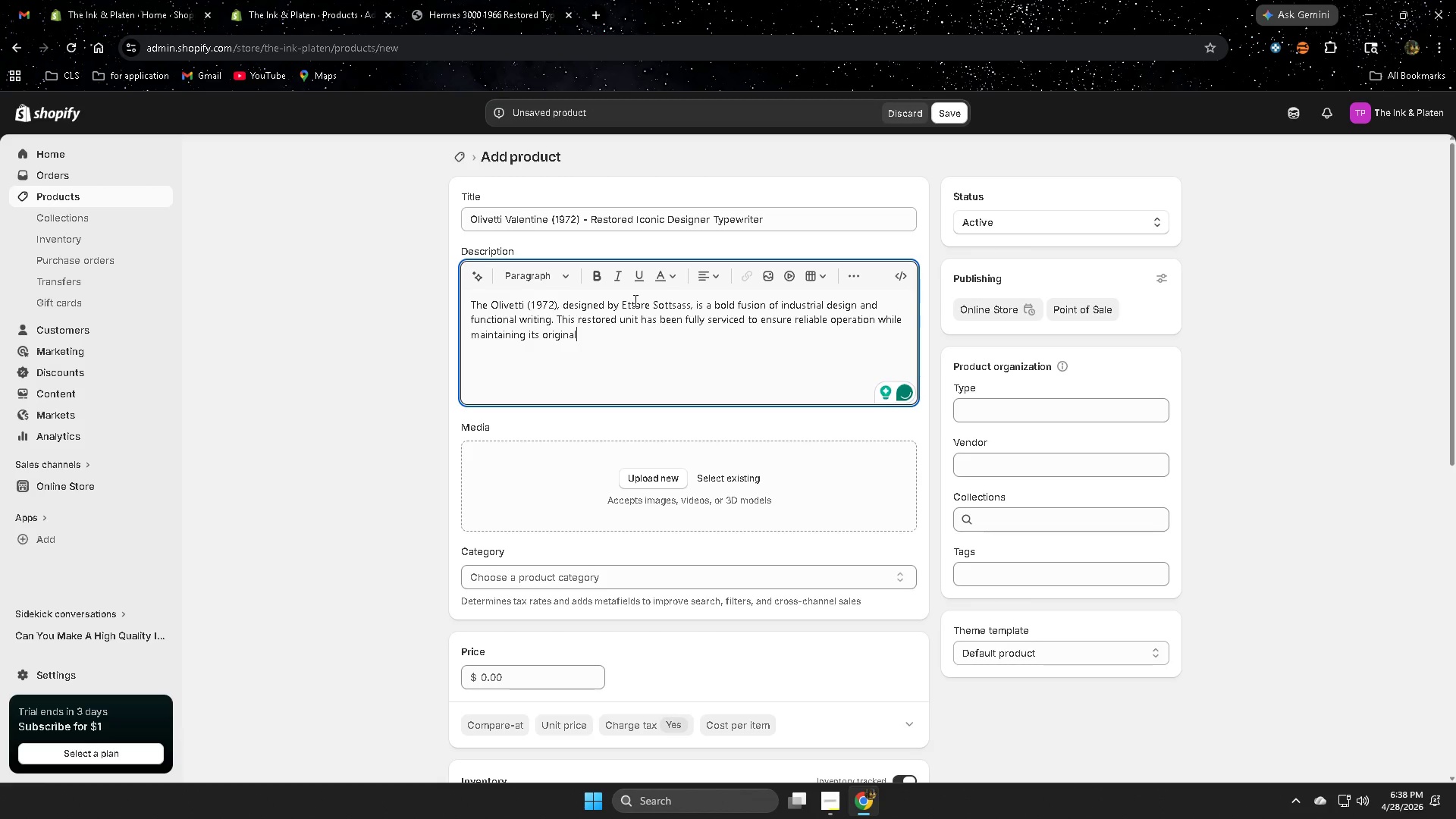 
type( aesthetic )
 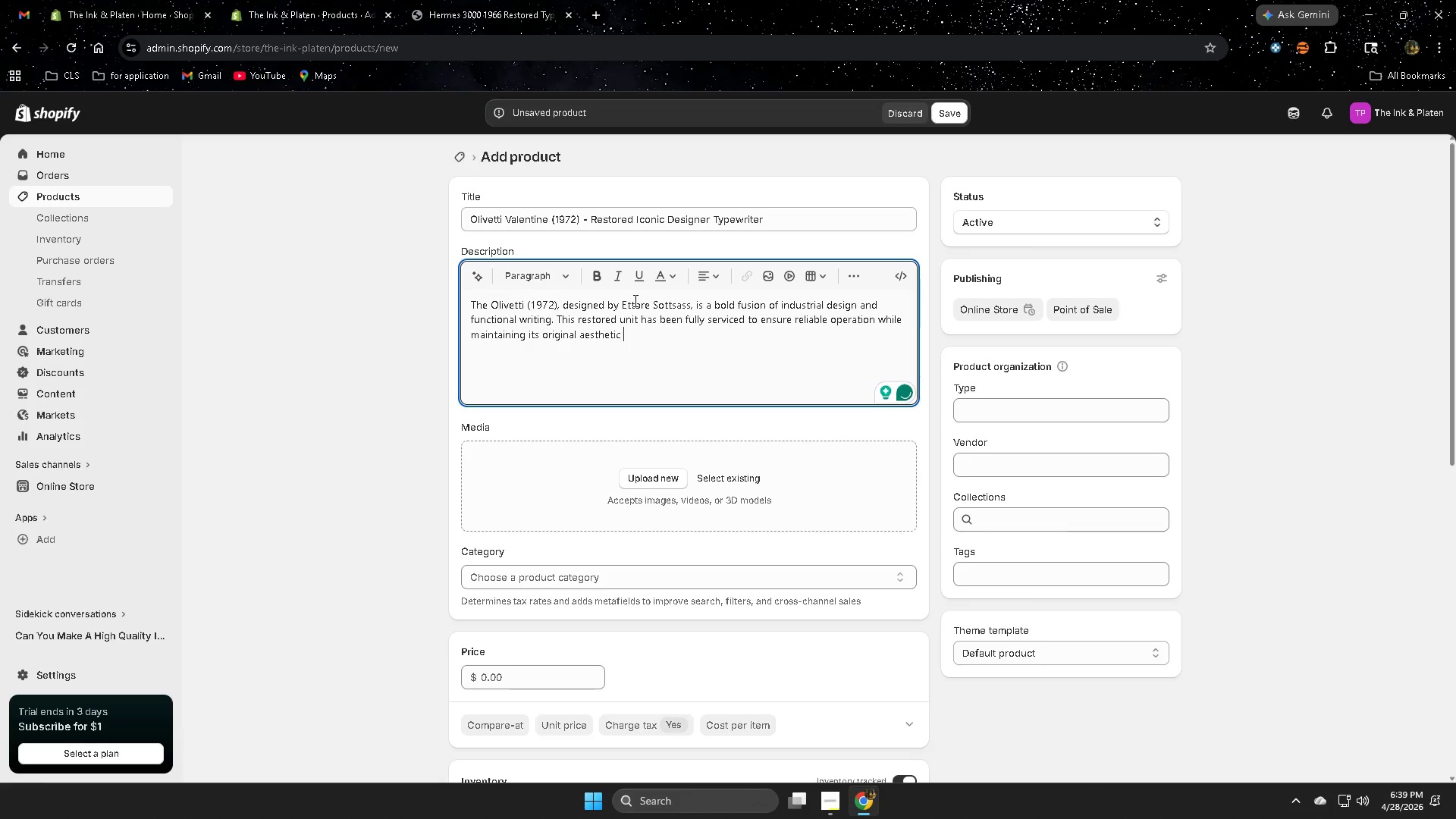 
type(integrity.)
 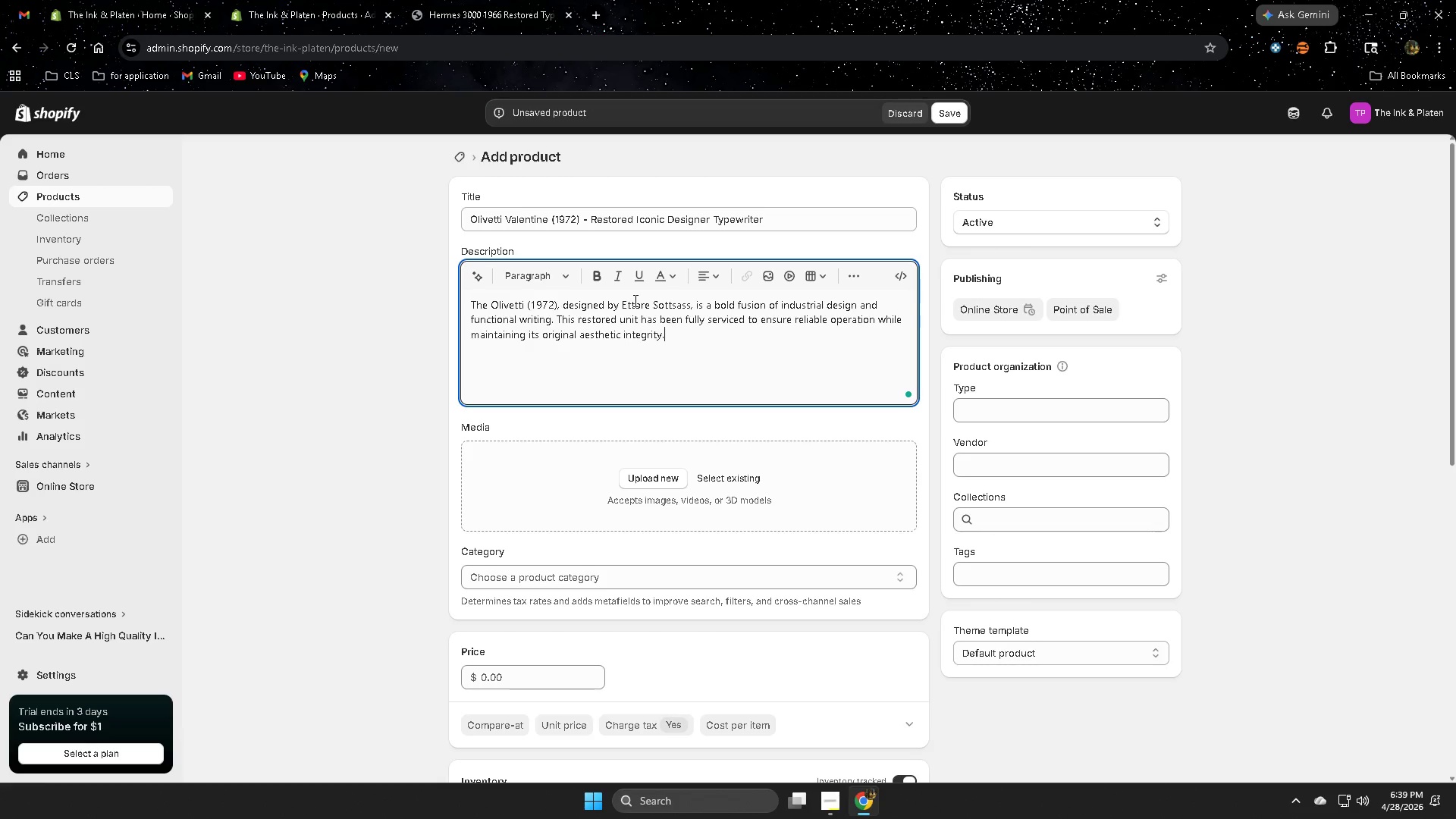 
key(Enter)
 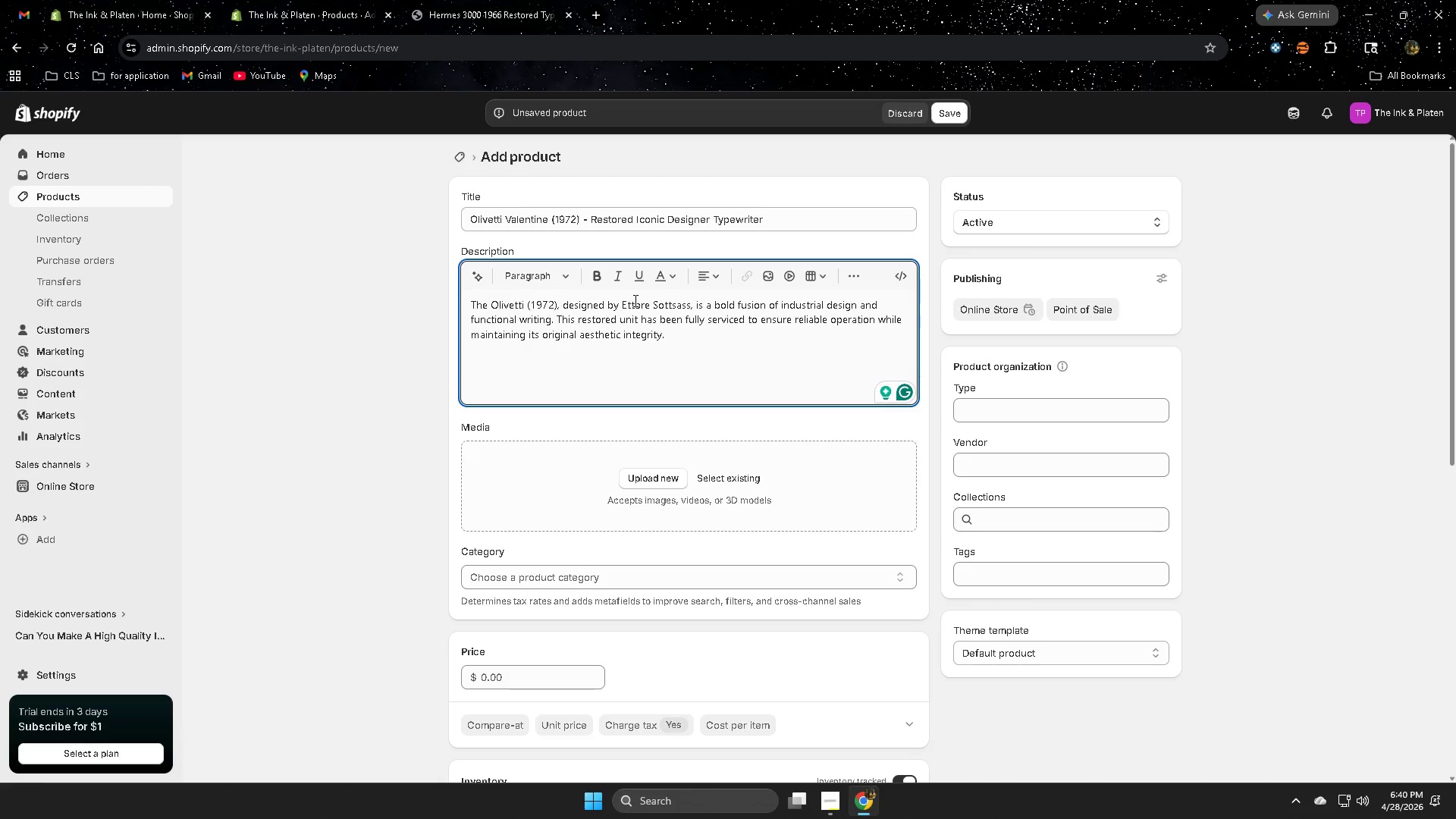 
wait(82.22)
 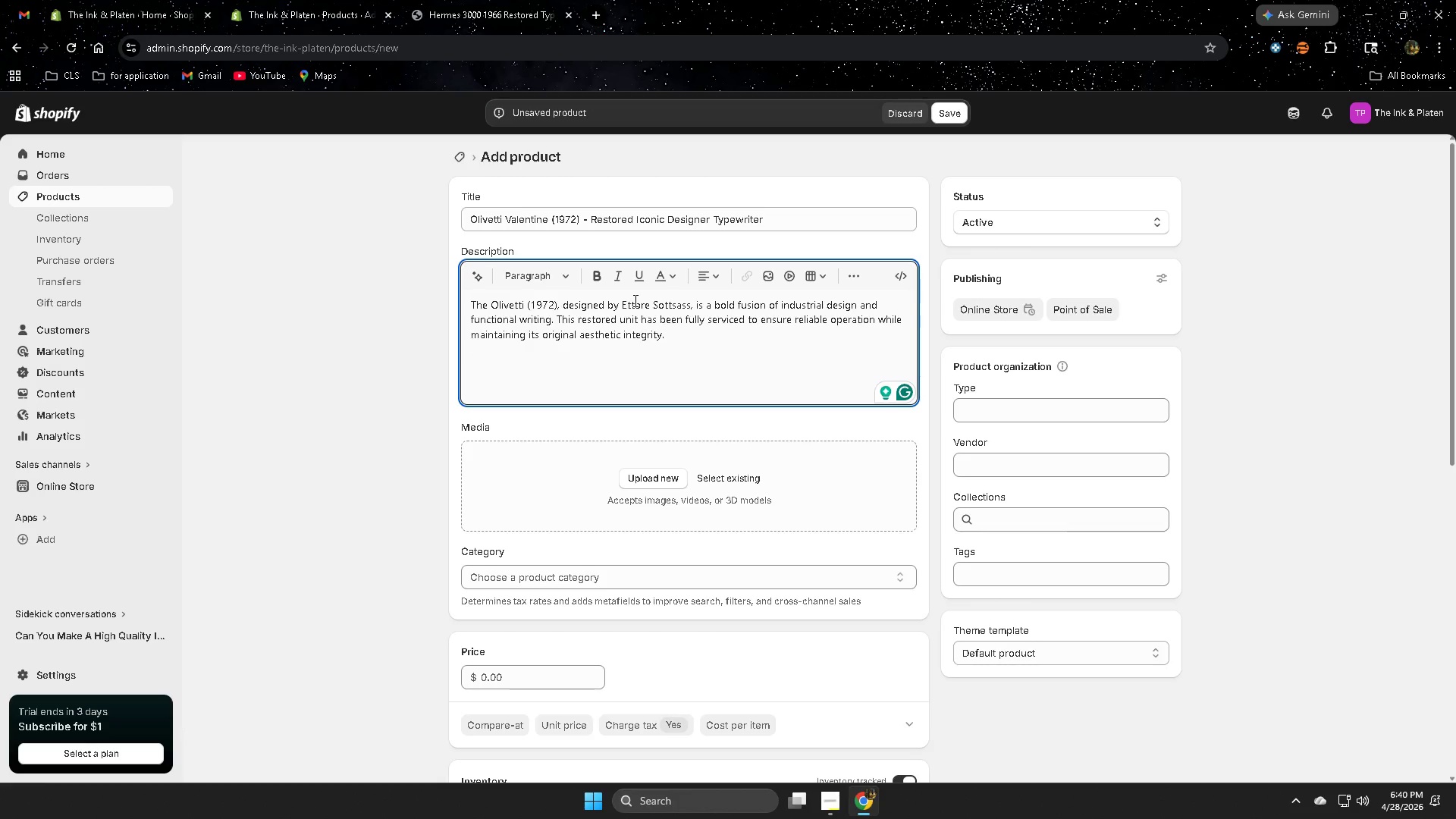 
type(Celebrated for its b)
key(Backspace)
type(vibrant)
 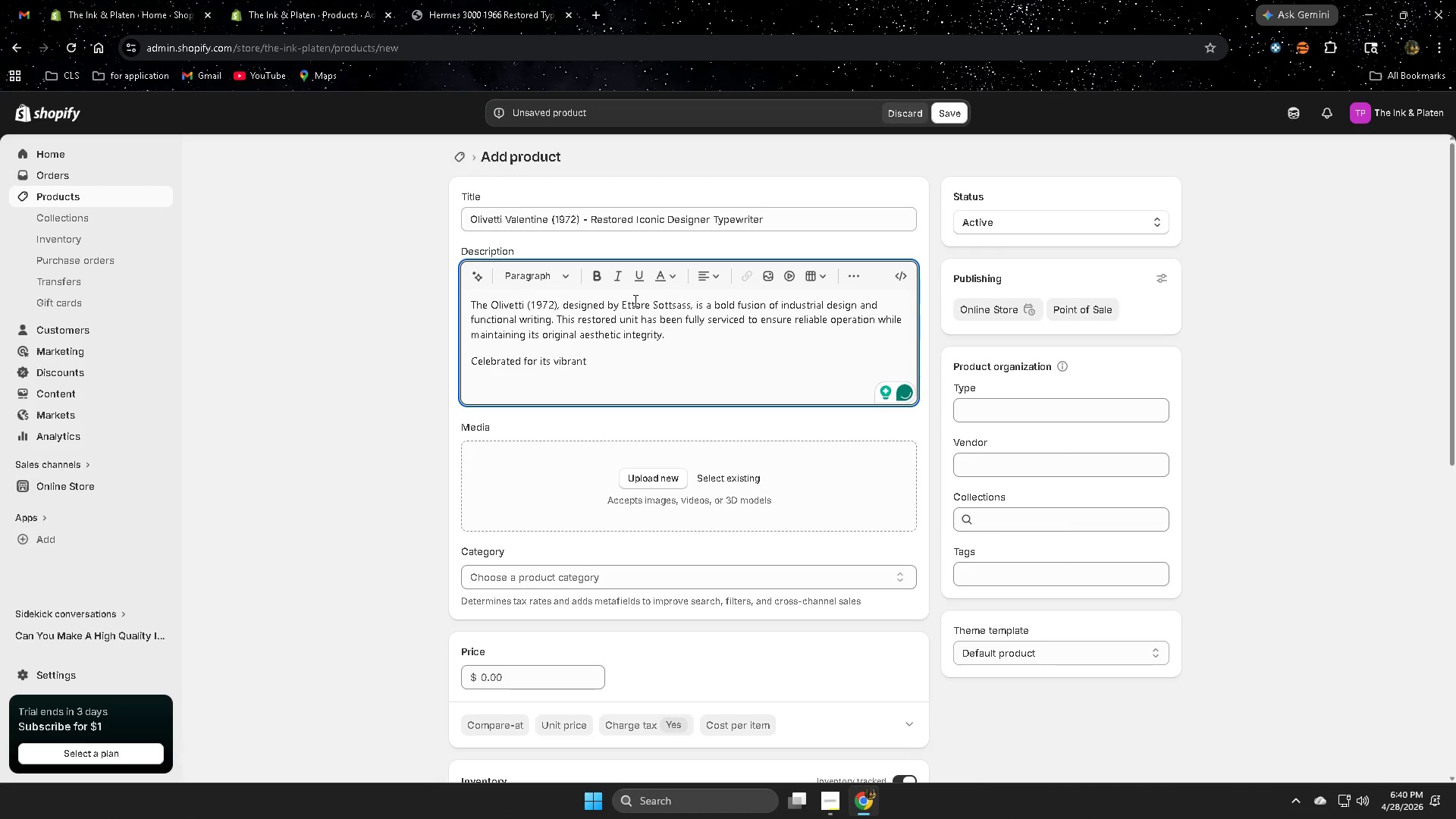 
type( casing and minimalist)
 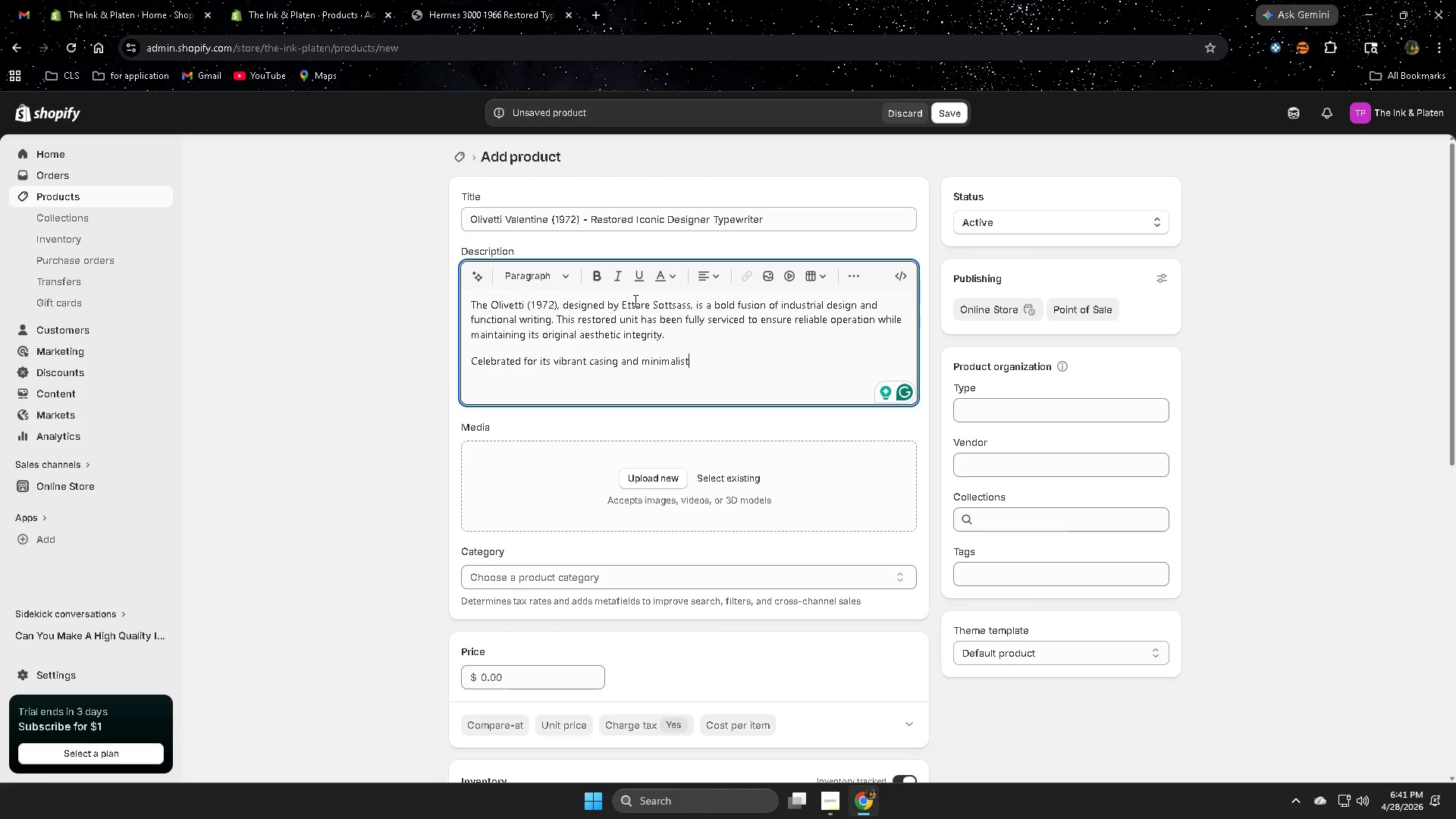 
wait(12.33)
 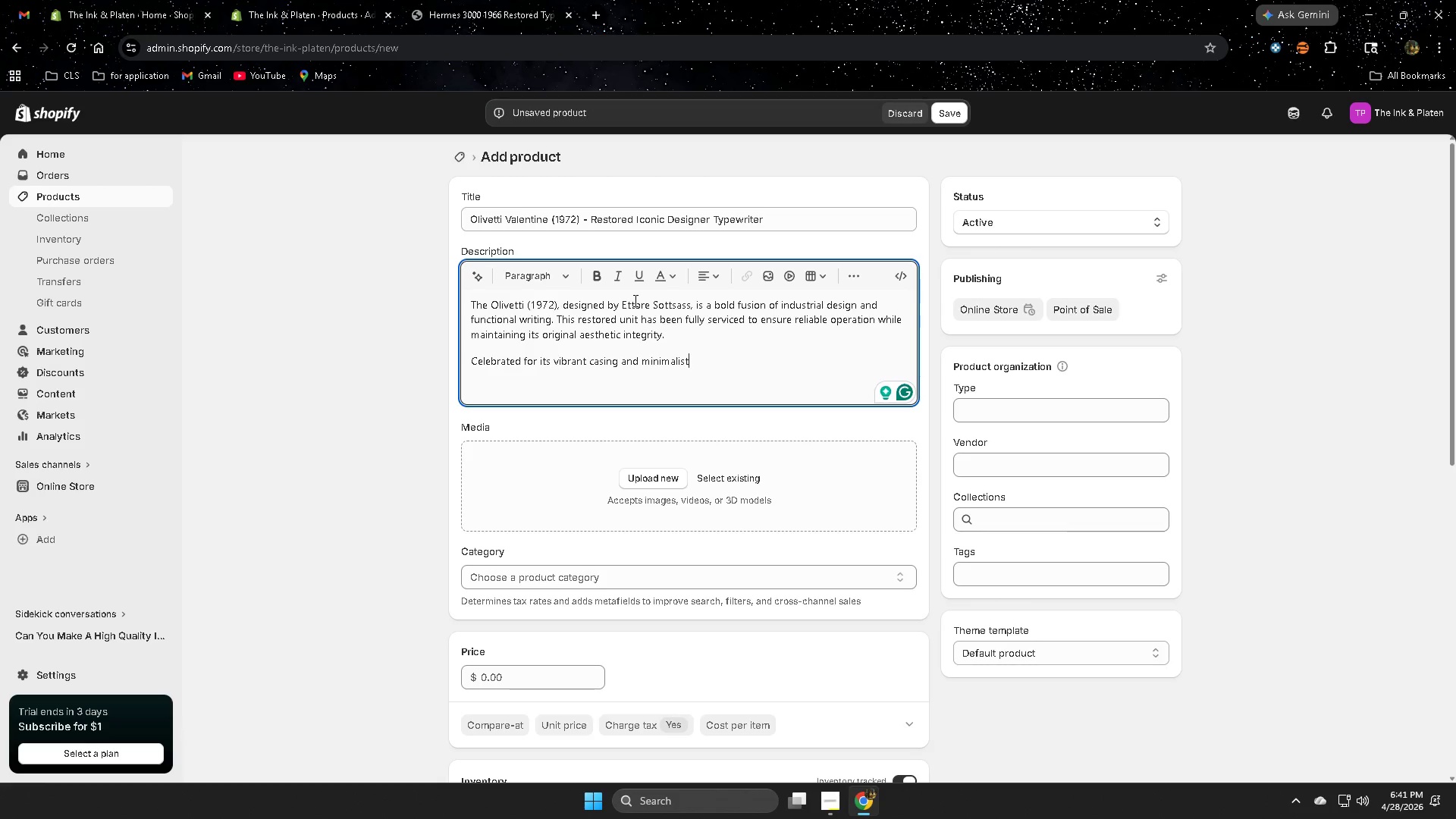 
type( mechanics, the Valentine)
 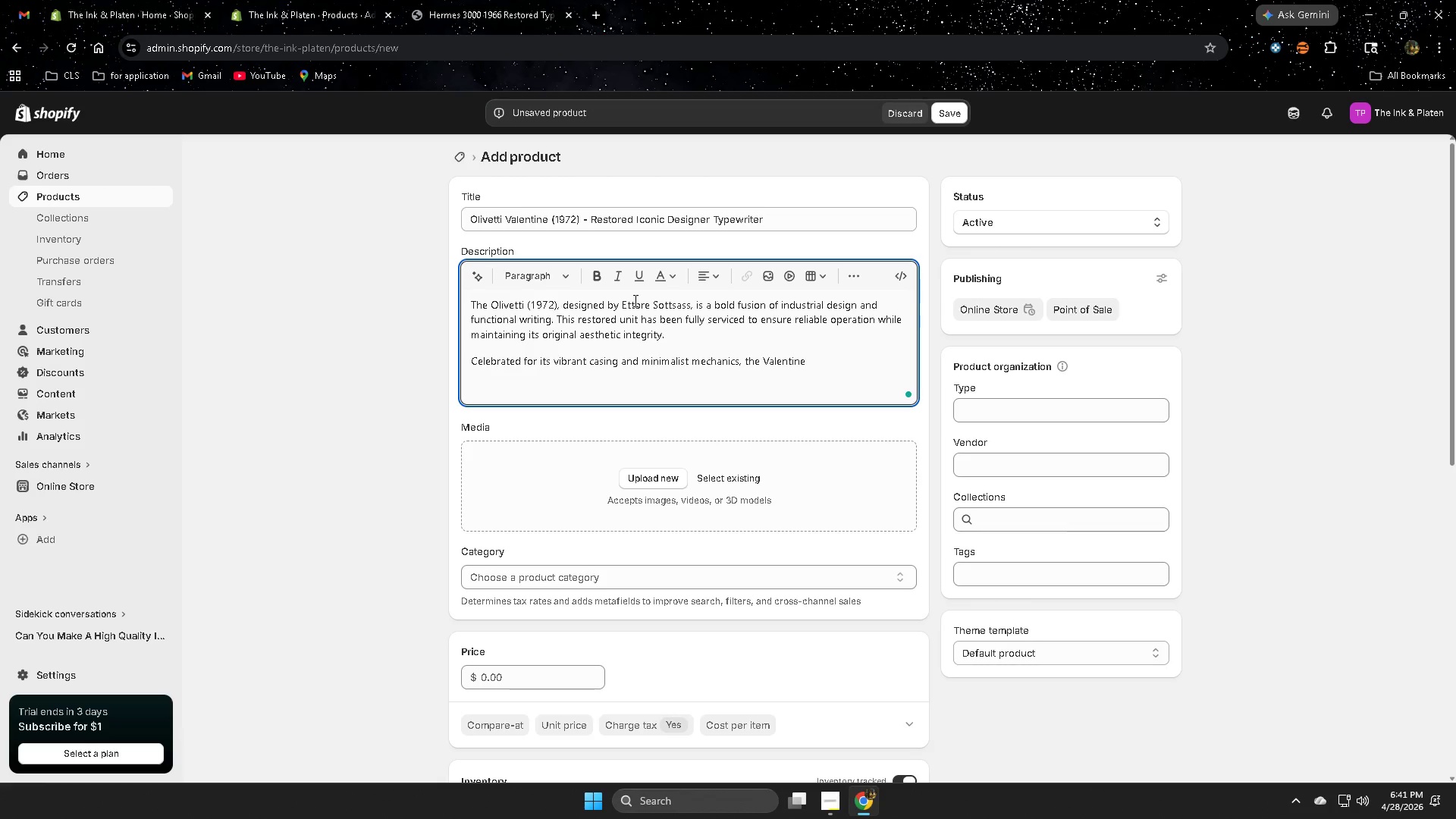 
type( stands )
 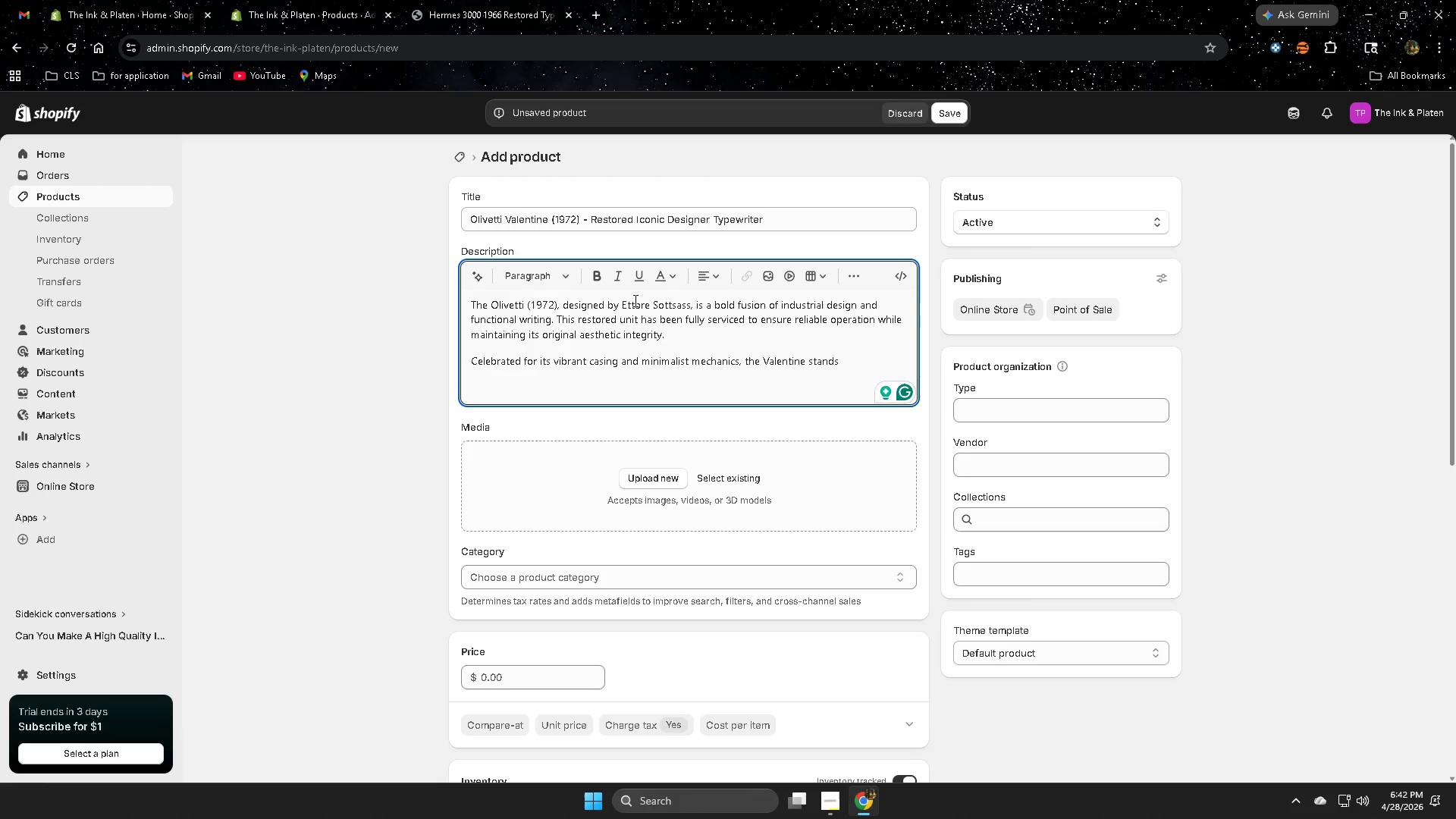 
wait(54.33)
 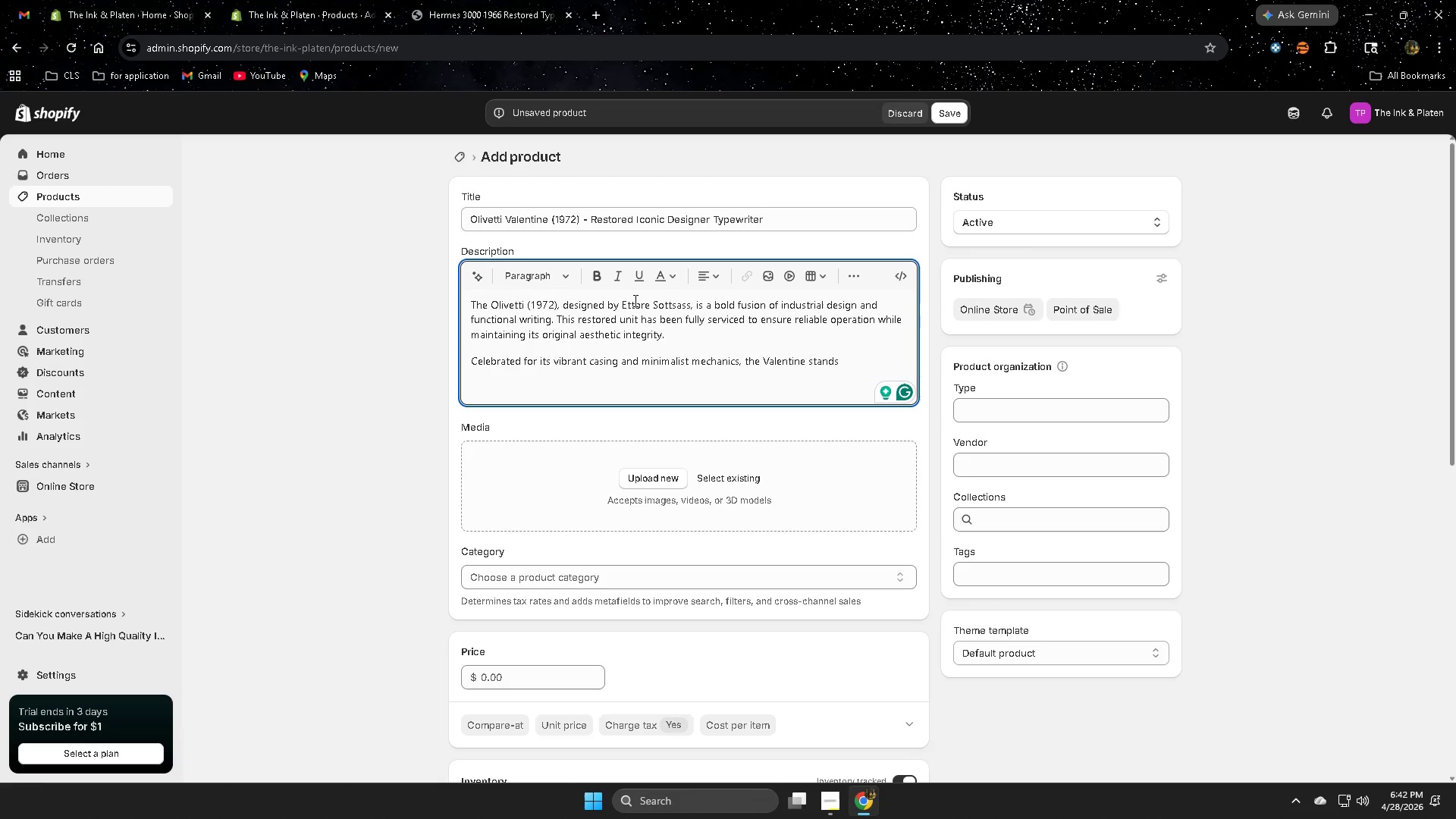 
type(as a design)
 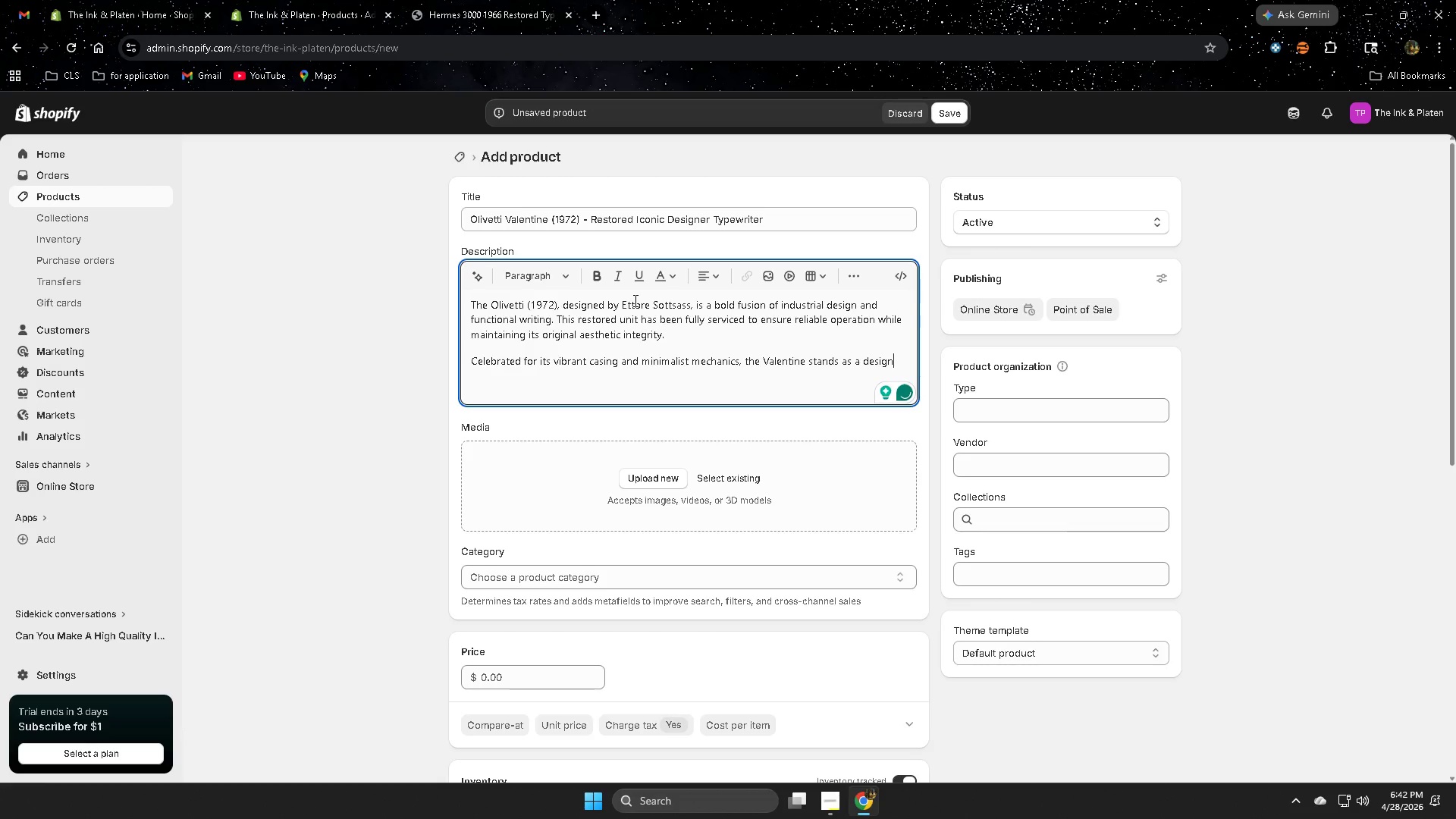 
type( icon of )
 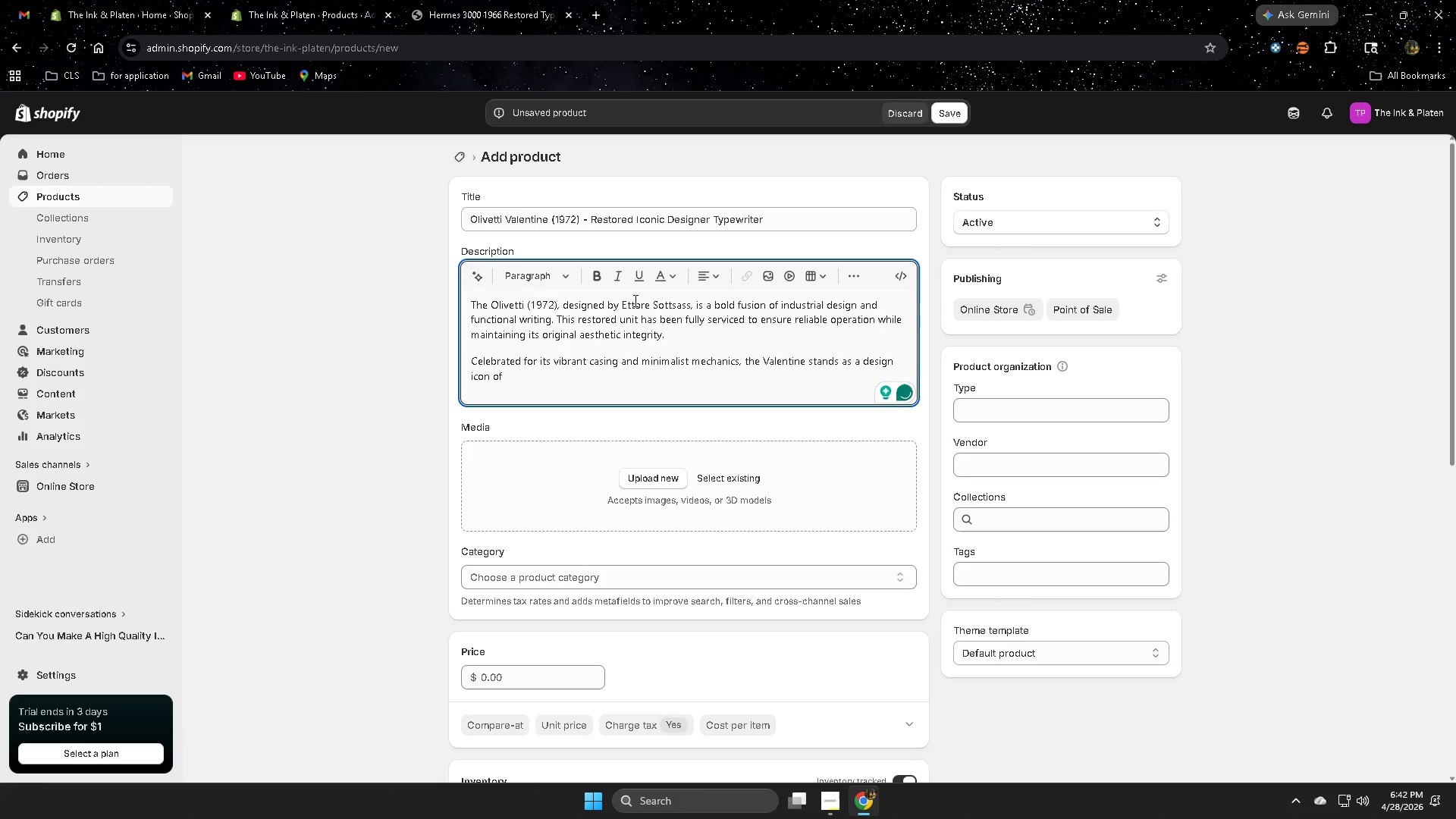 
type(the @)
key(Backspace)
type(20th century)
 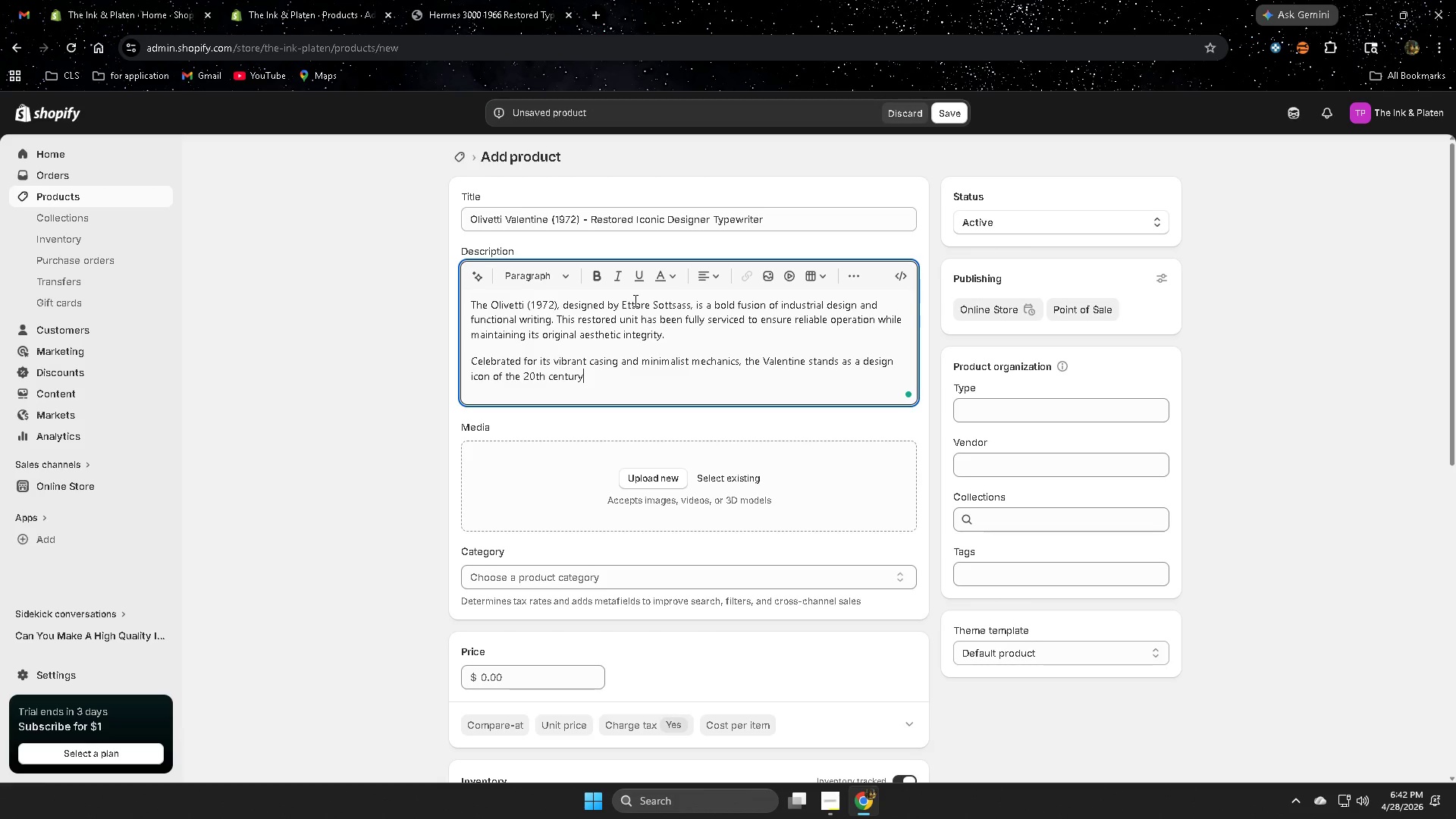 
wait(14.03)
 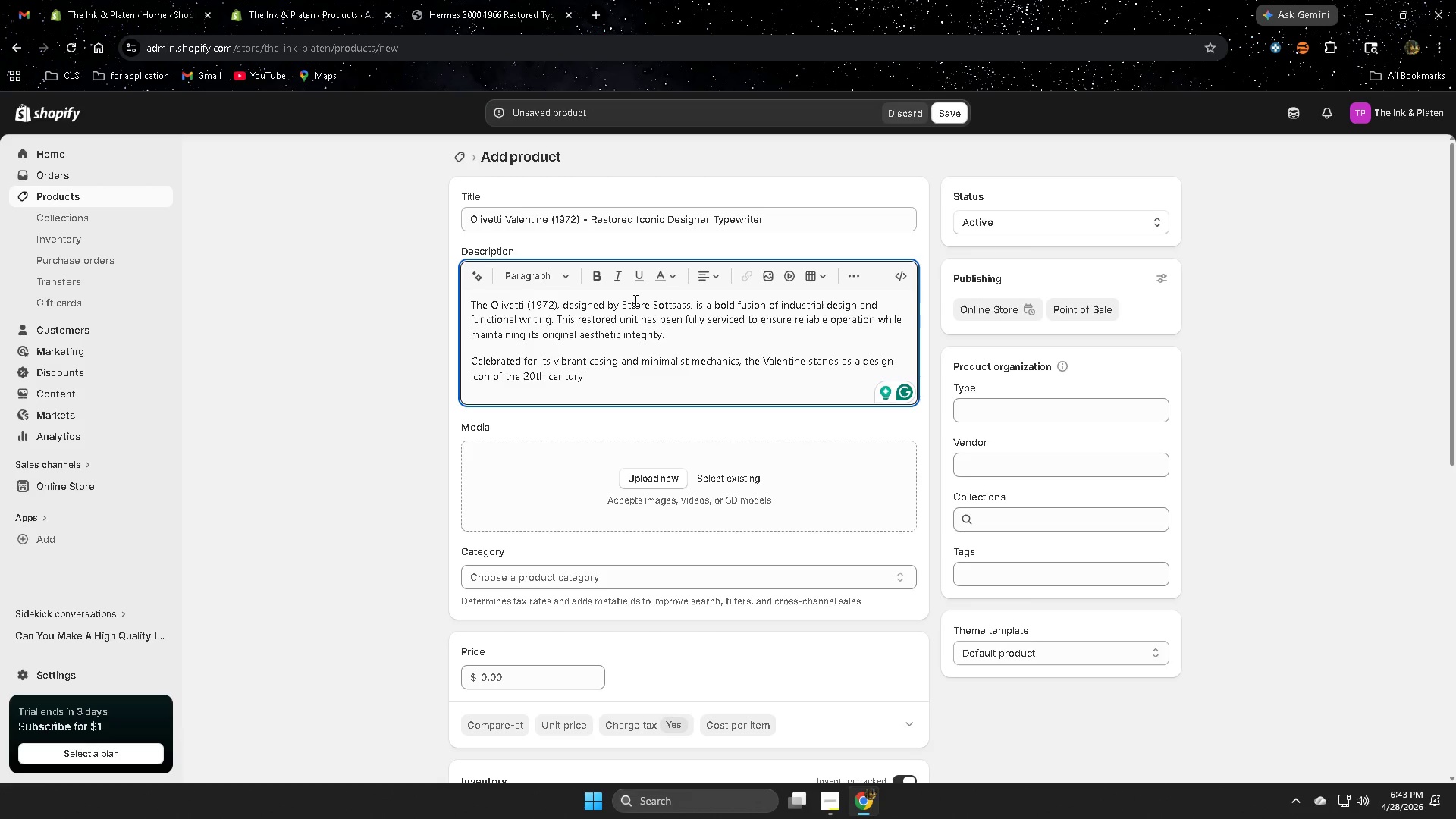 
type(. This machine)
 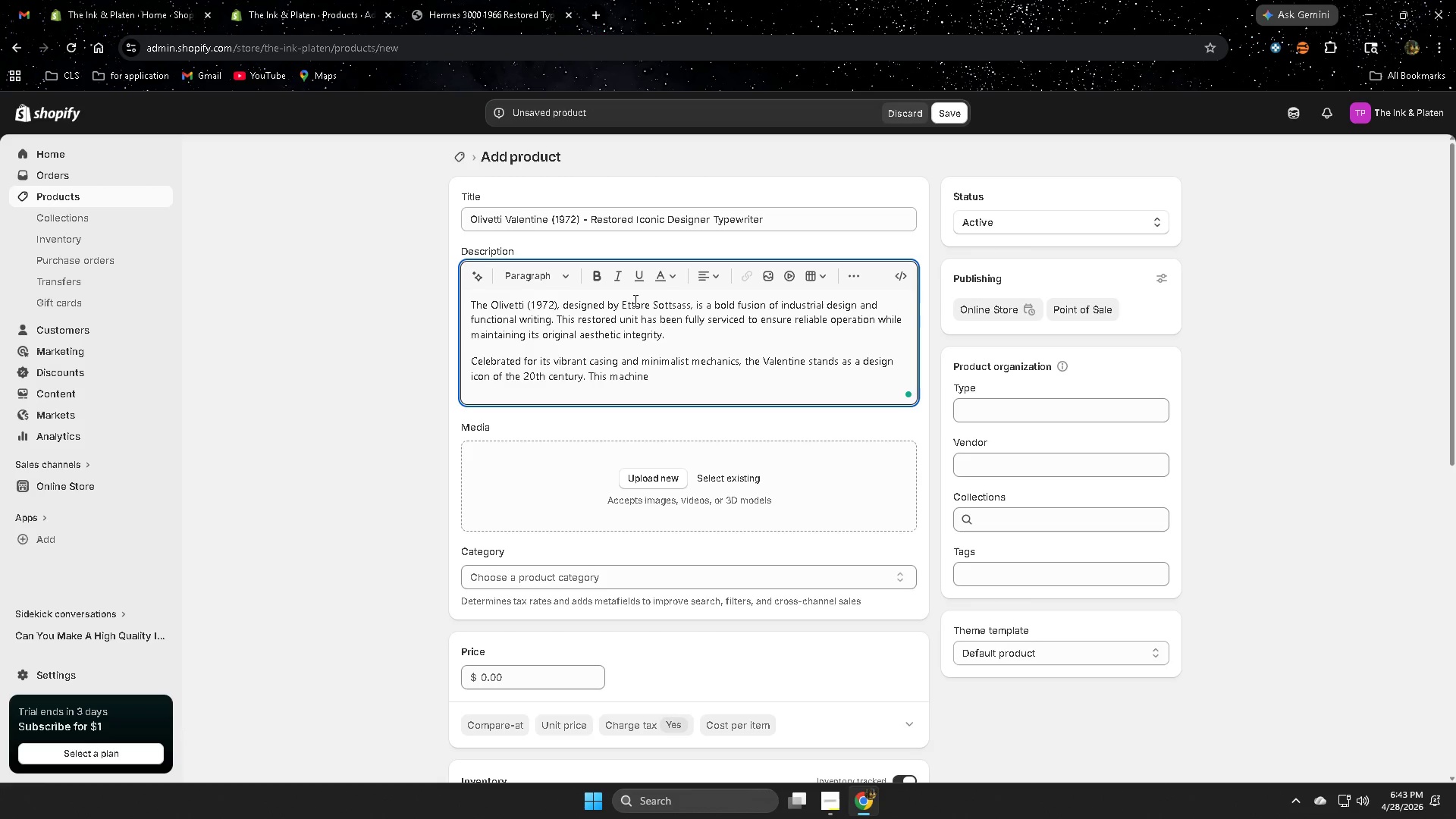 
type( has been cleaned)
 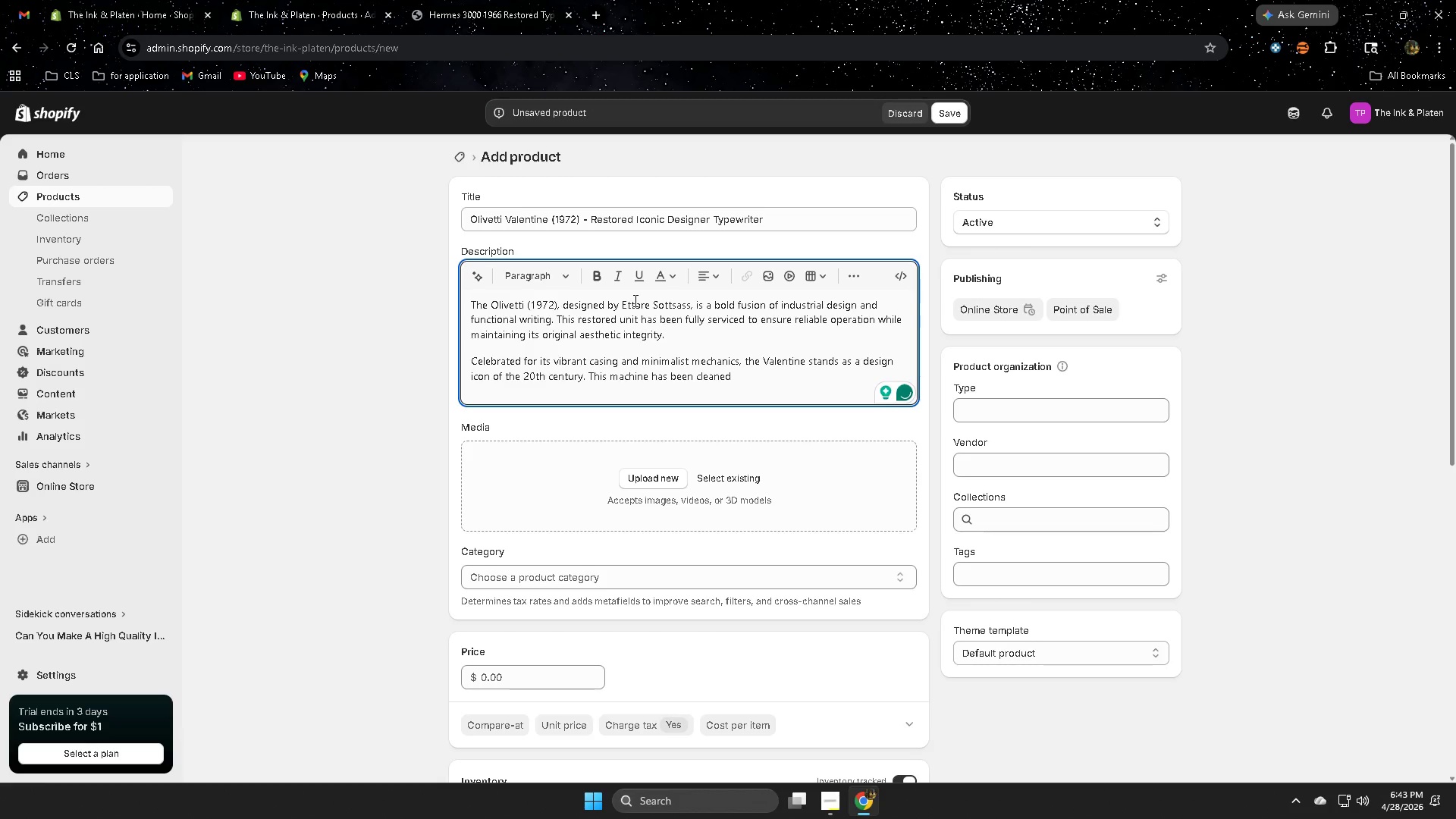 
wait(9.05)
 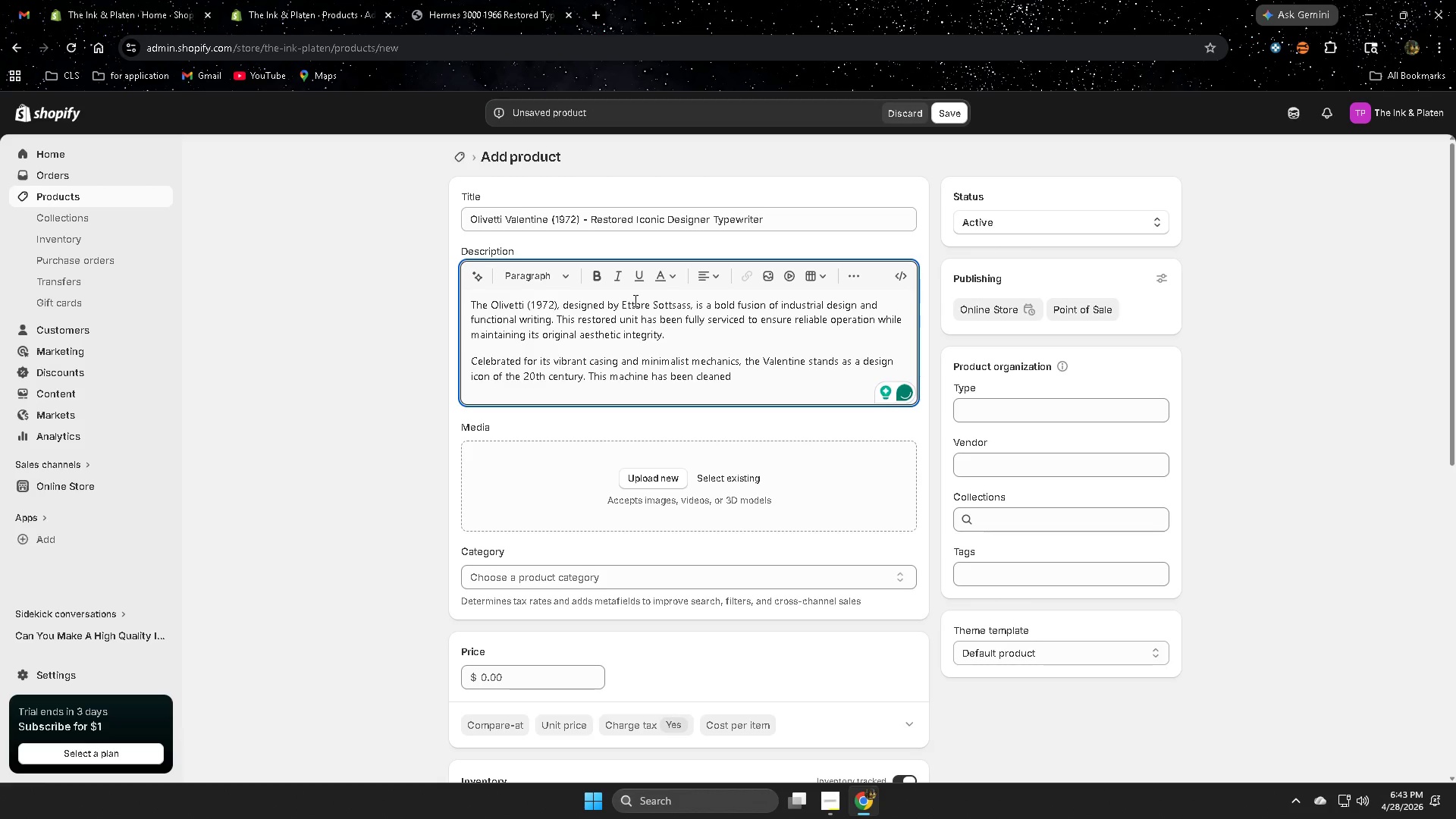 
type(, adjusted)
 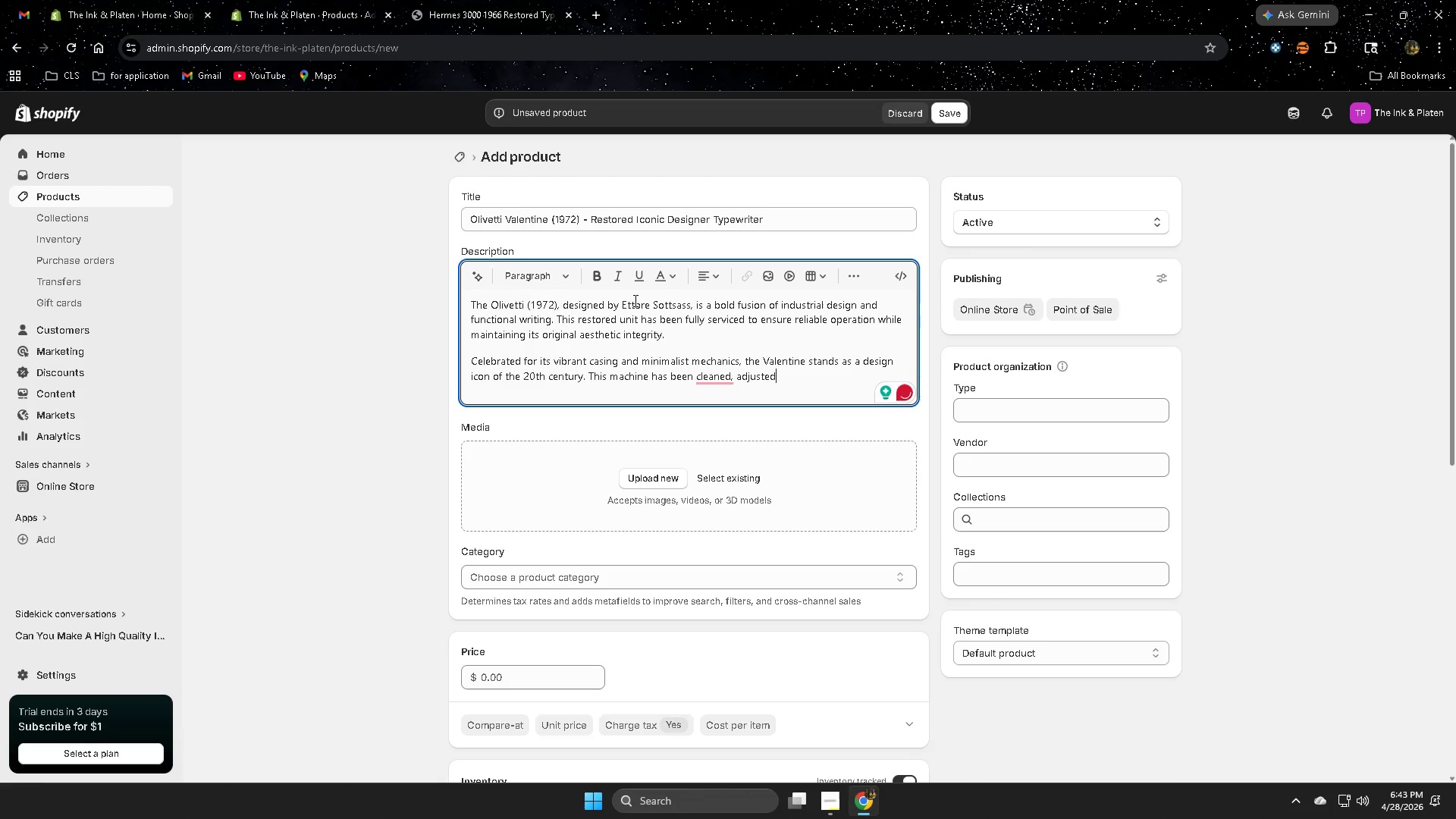 
wait(9.25)
 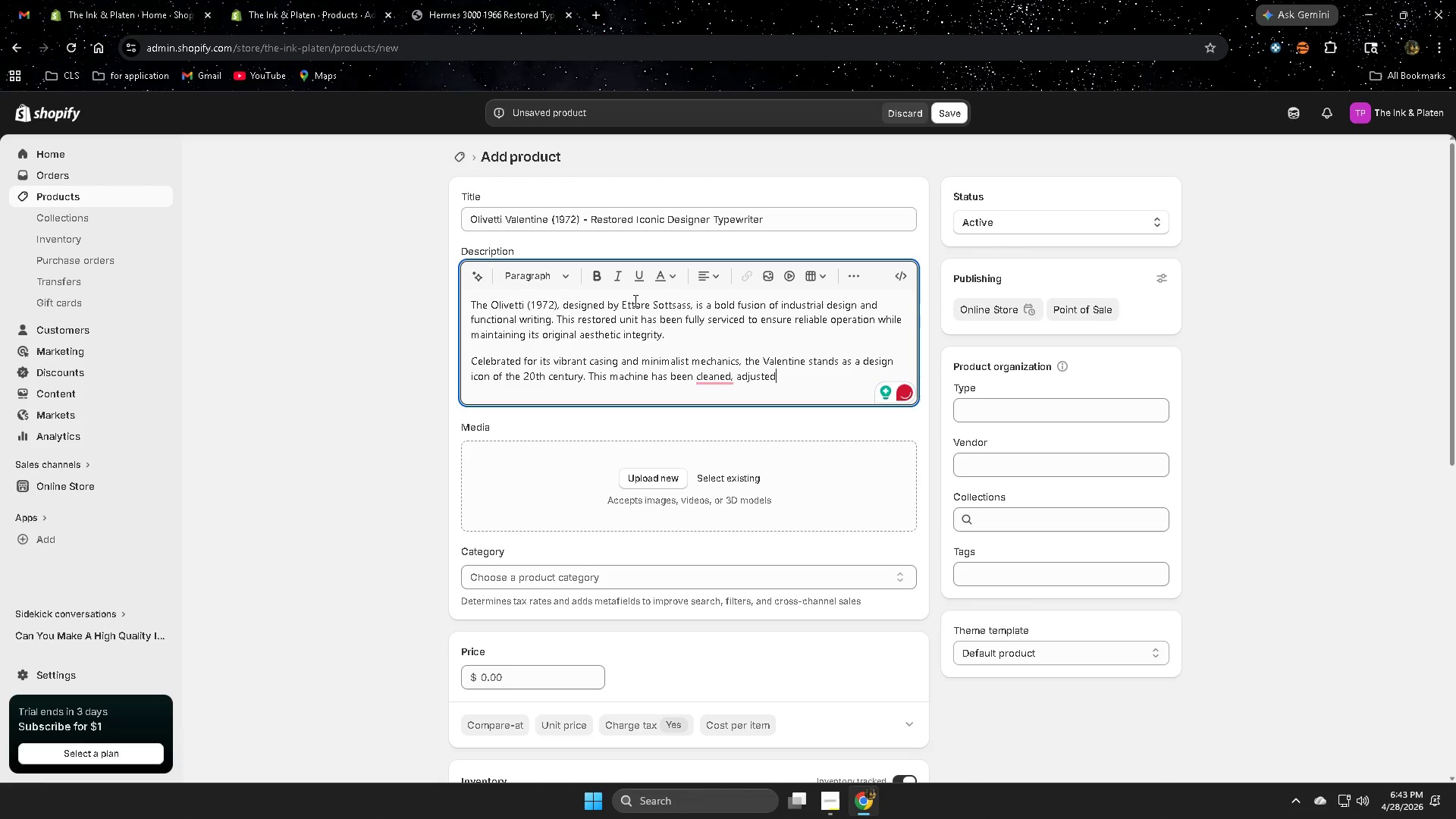 
left_click([722, 380])
 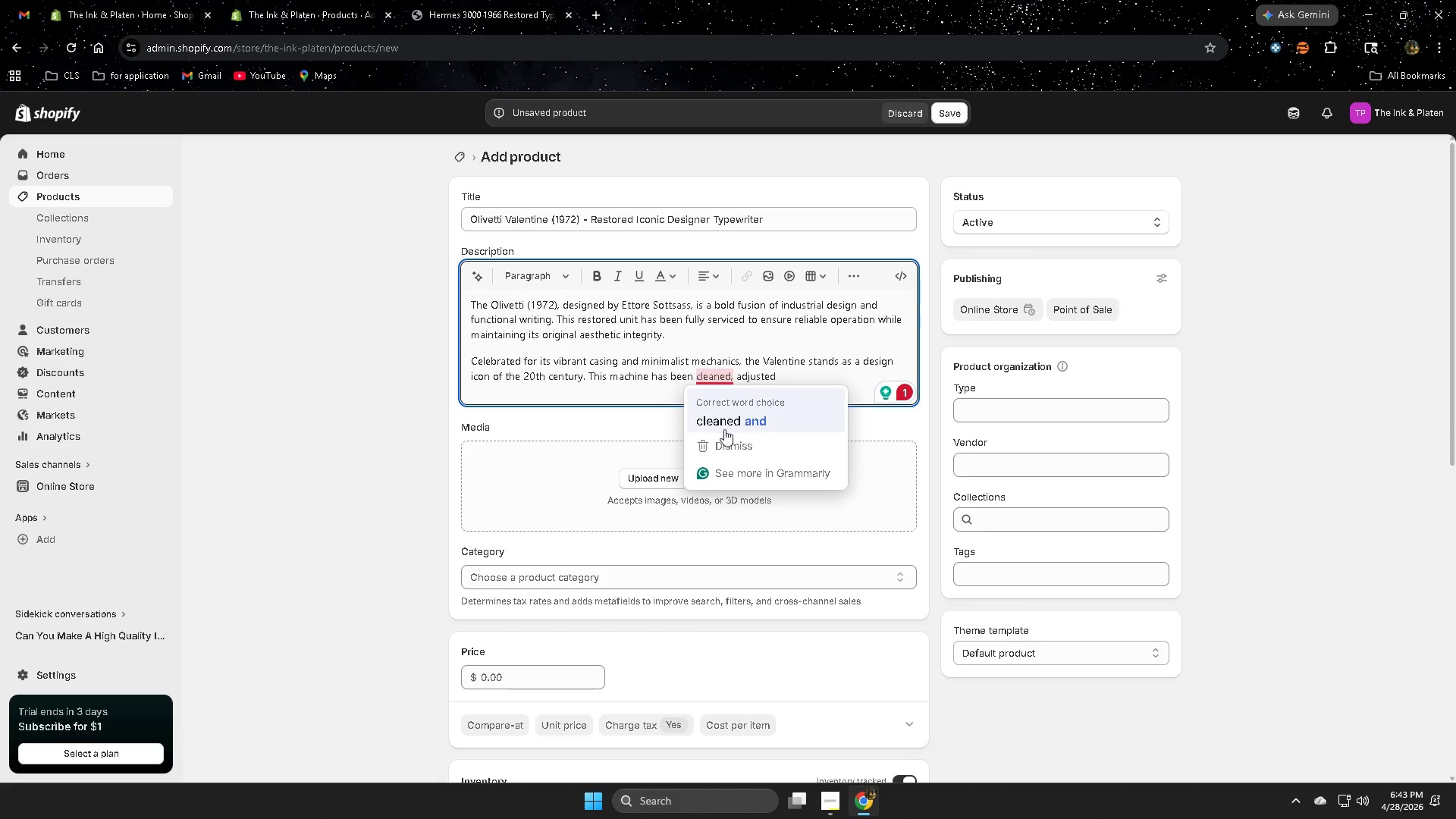 
left_click([724, 420])
 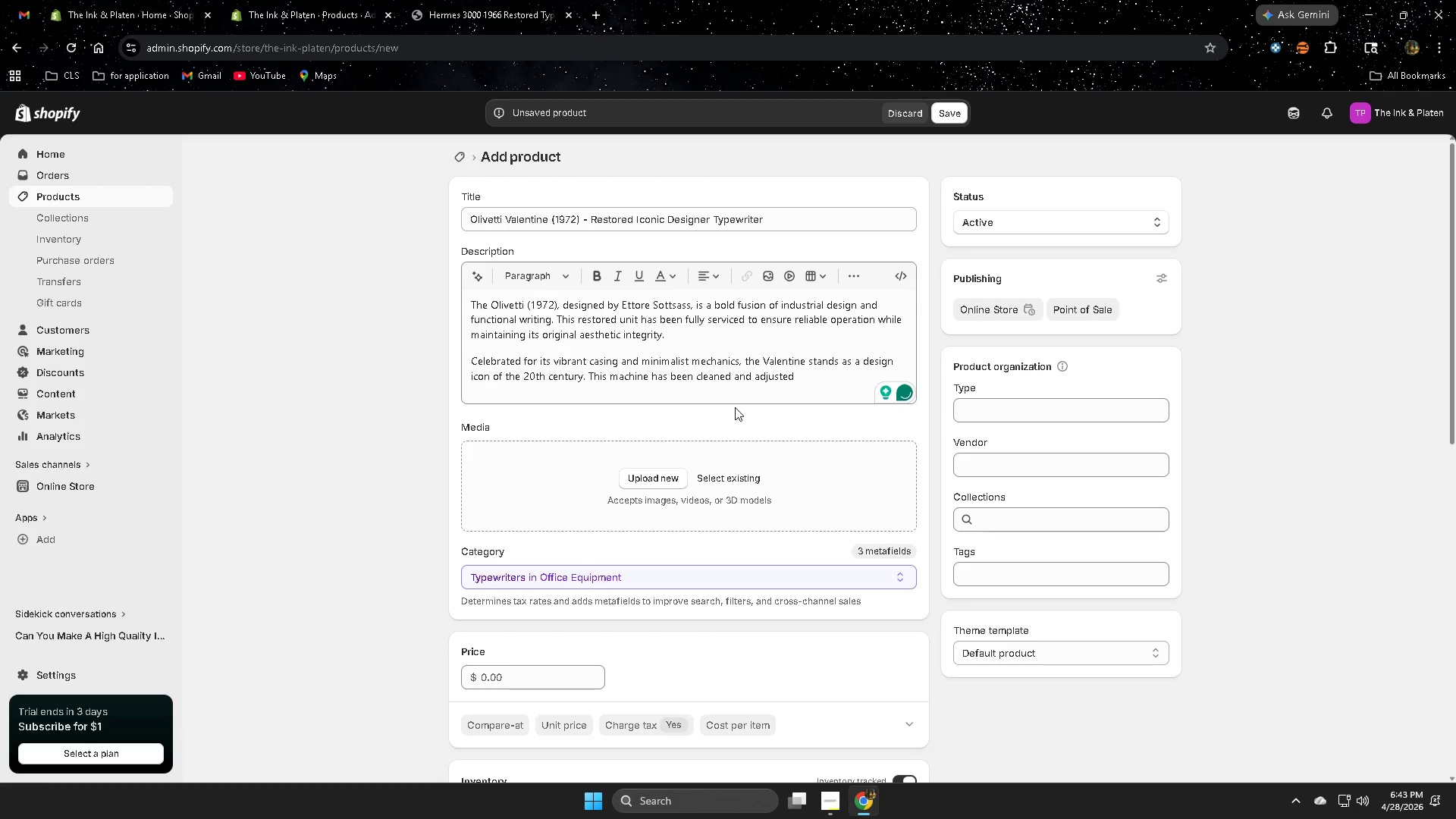 
wait(5.12)
 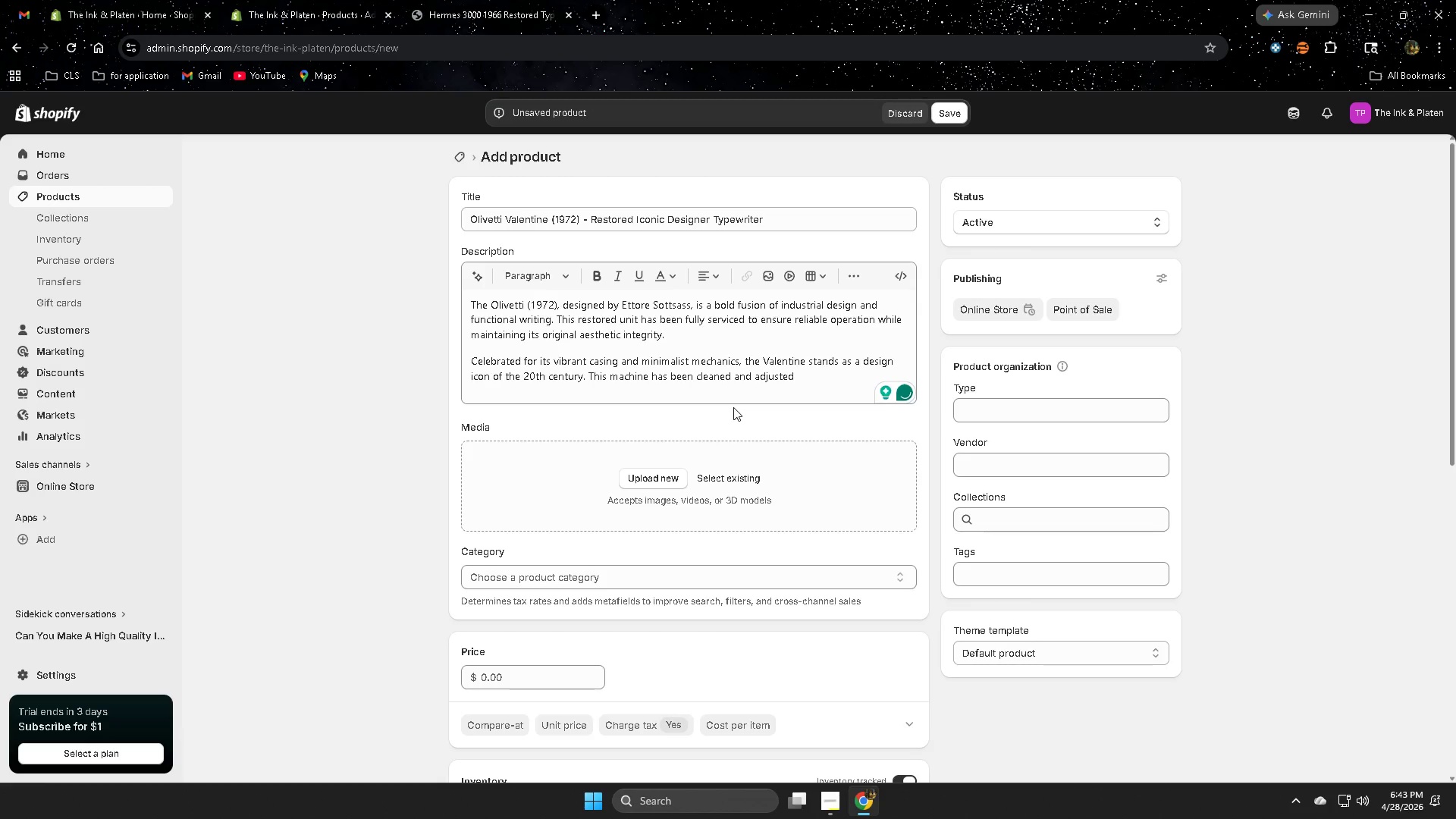 
left_click([757, 373])
 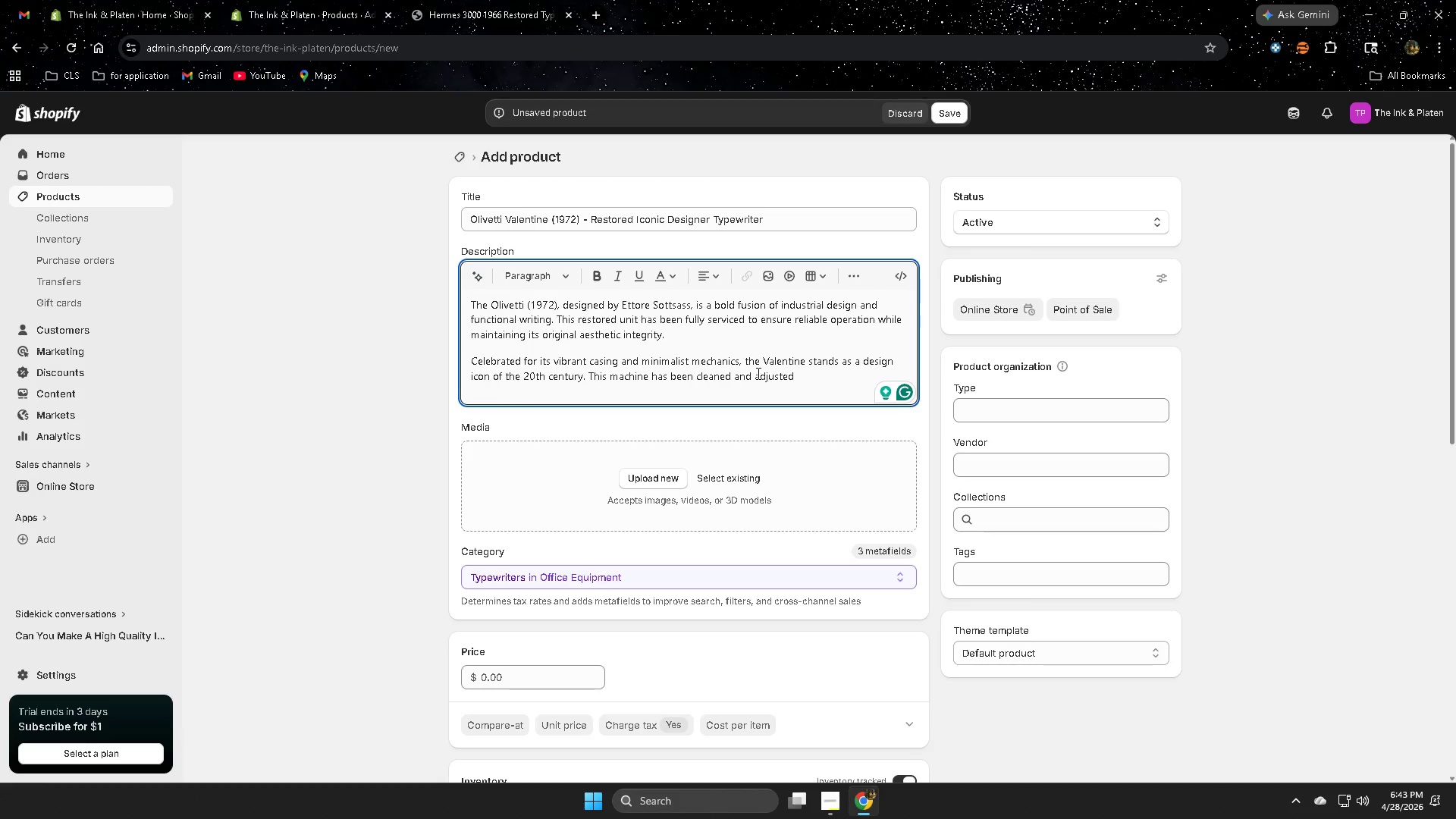 
key(Backspace)
 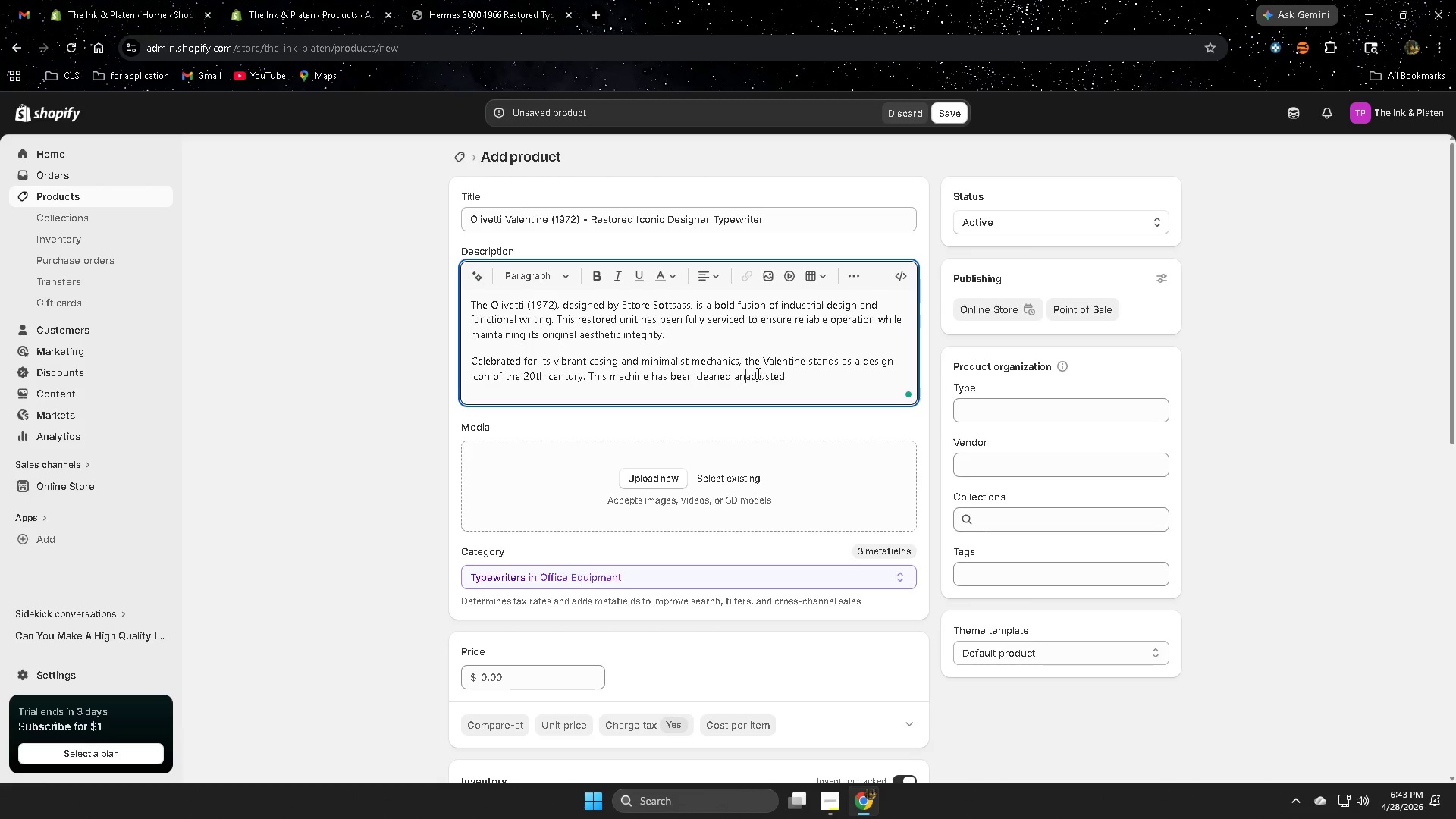 
key(Backspace)
 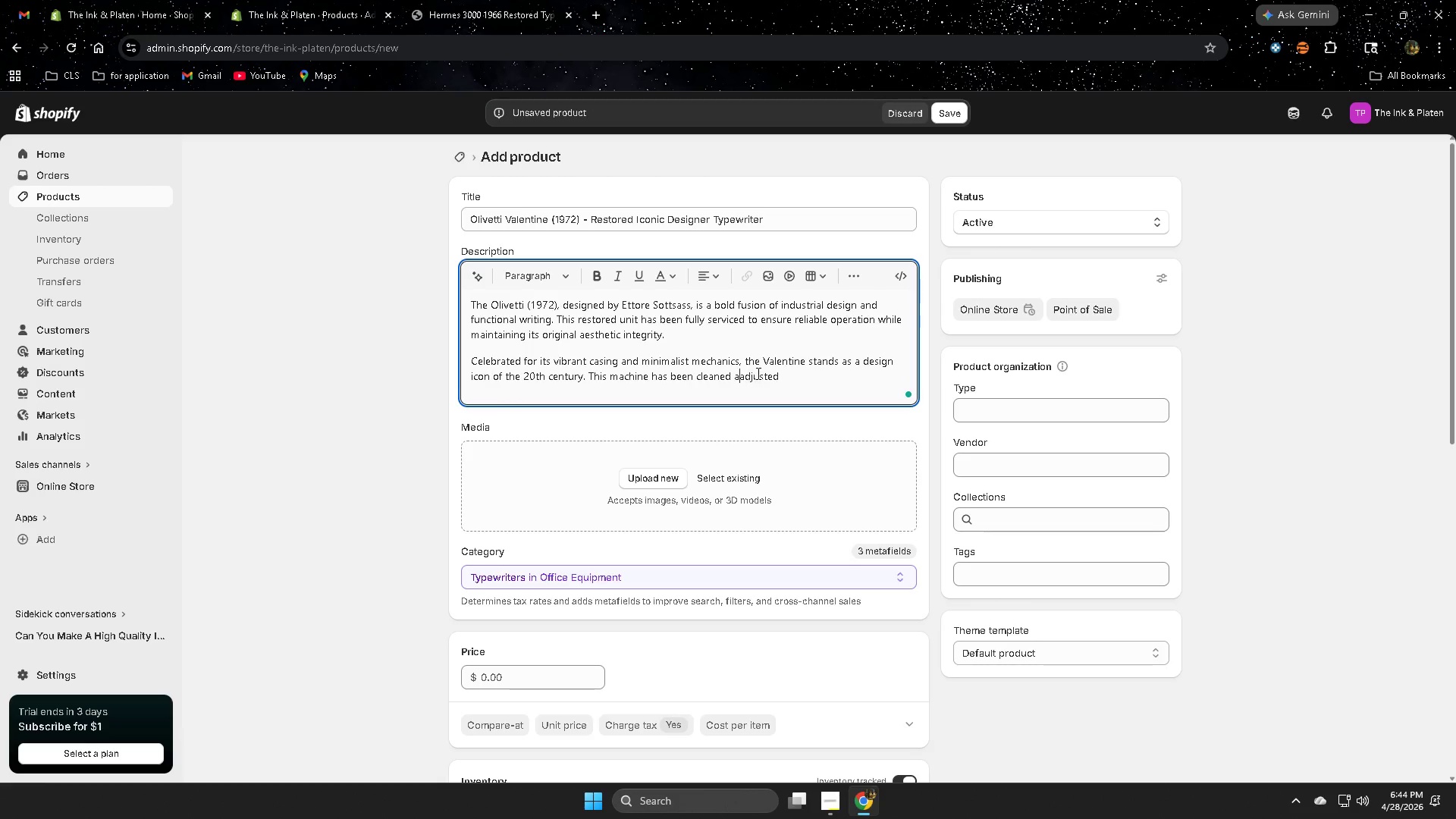 
key(Backspace)
 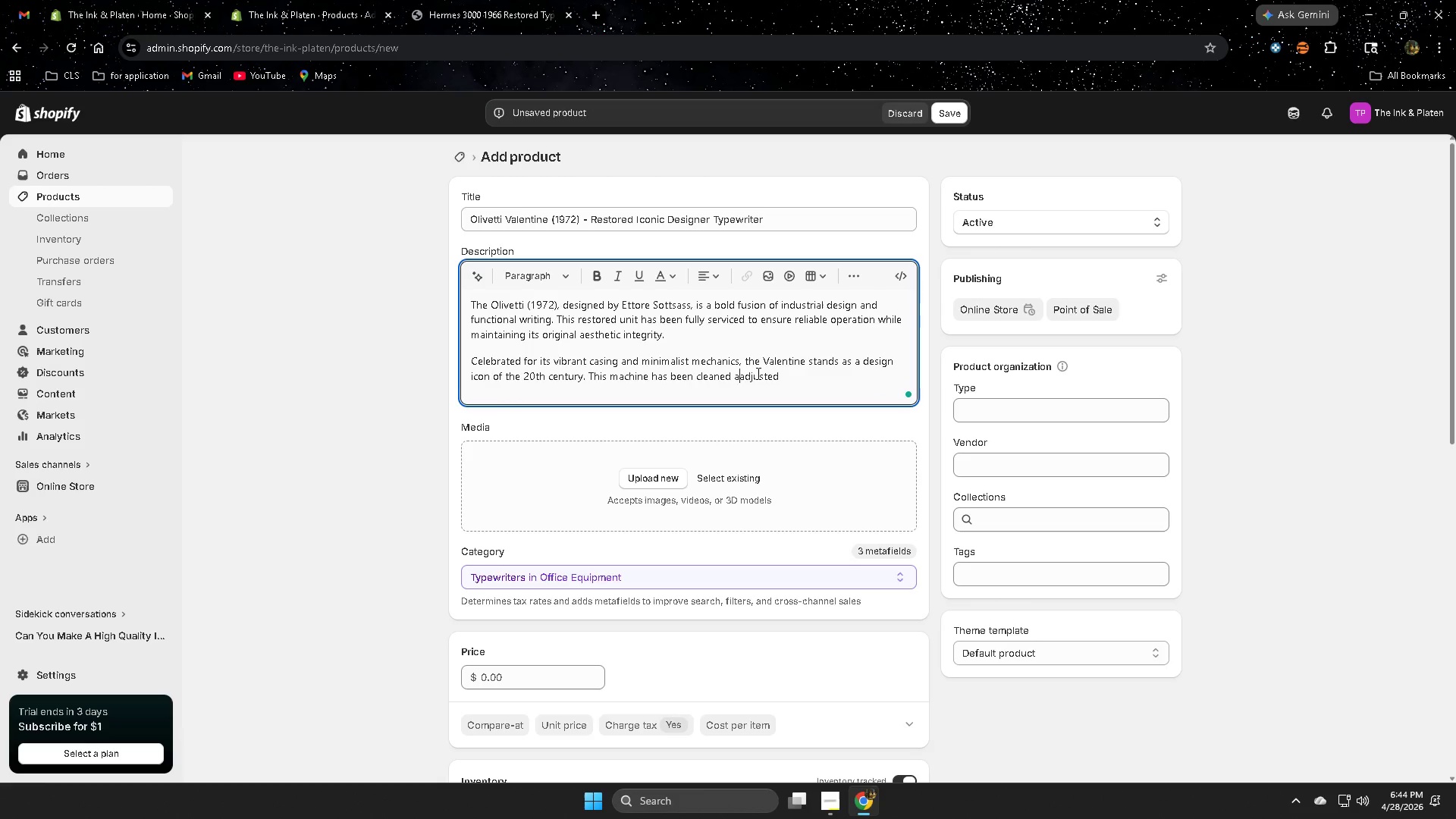 
key(Backspace)
 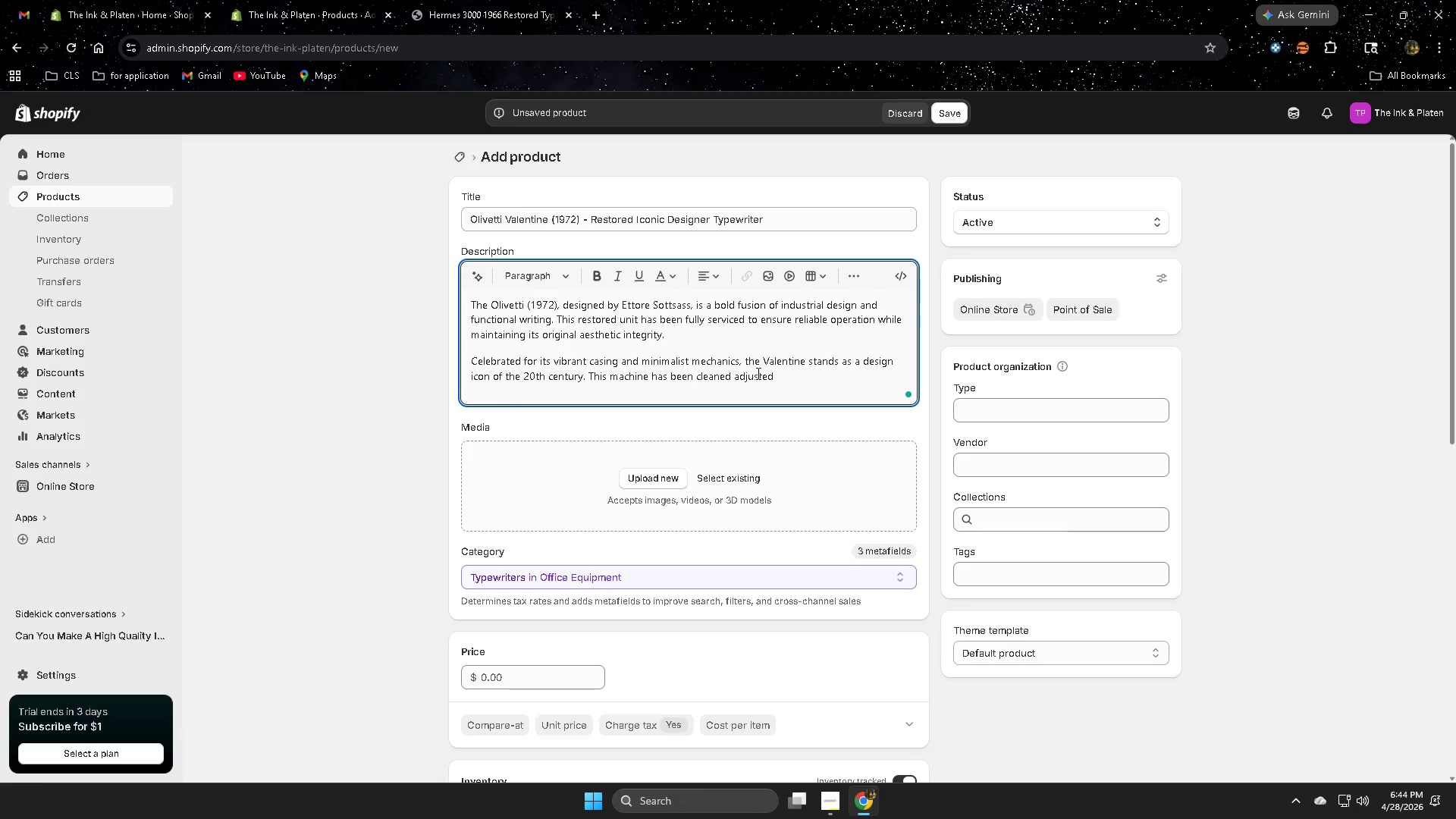 
key(Backspace)
 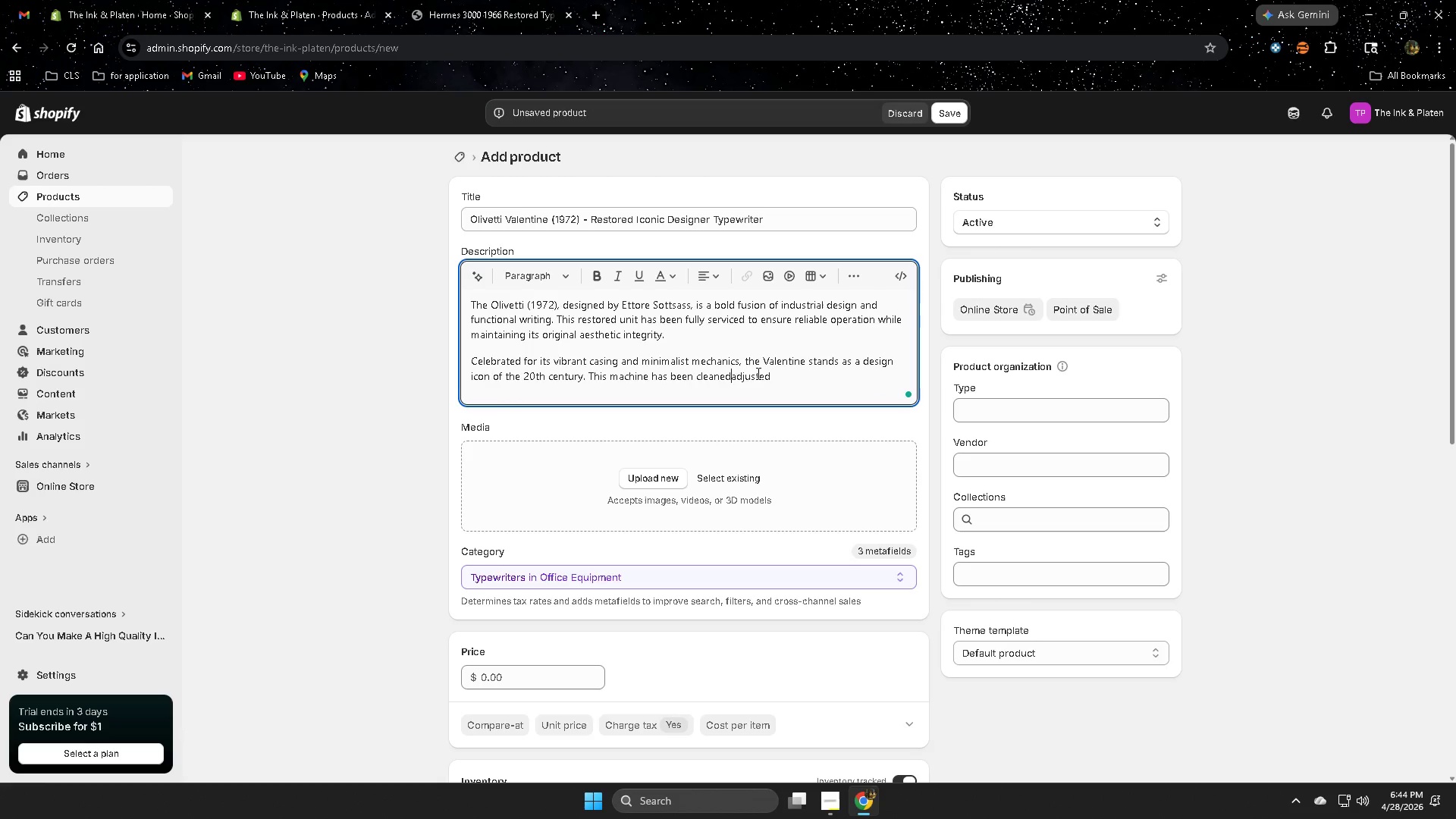 
key(Comma)
 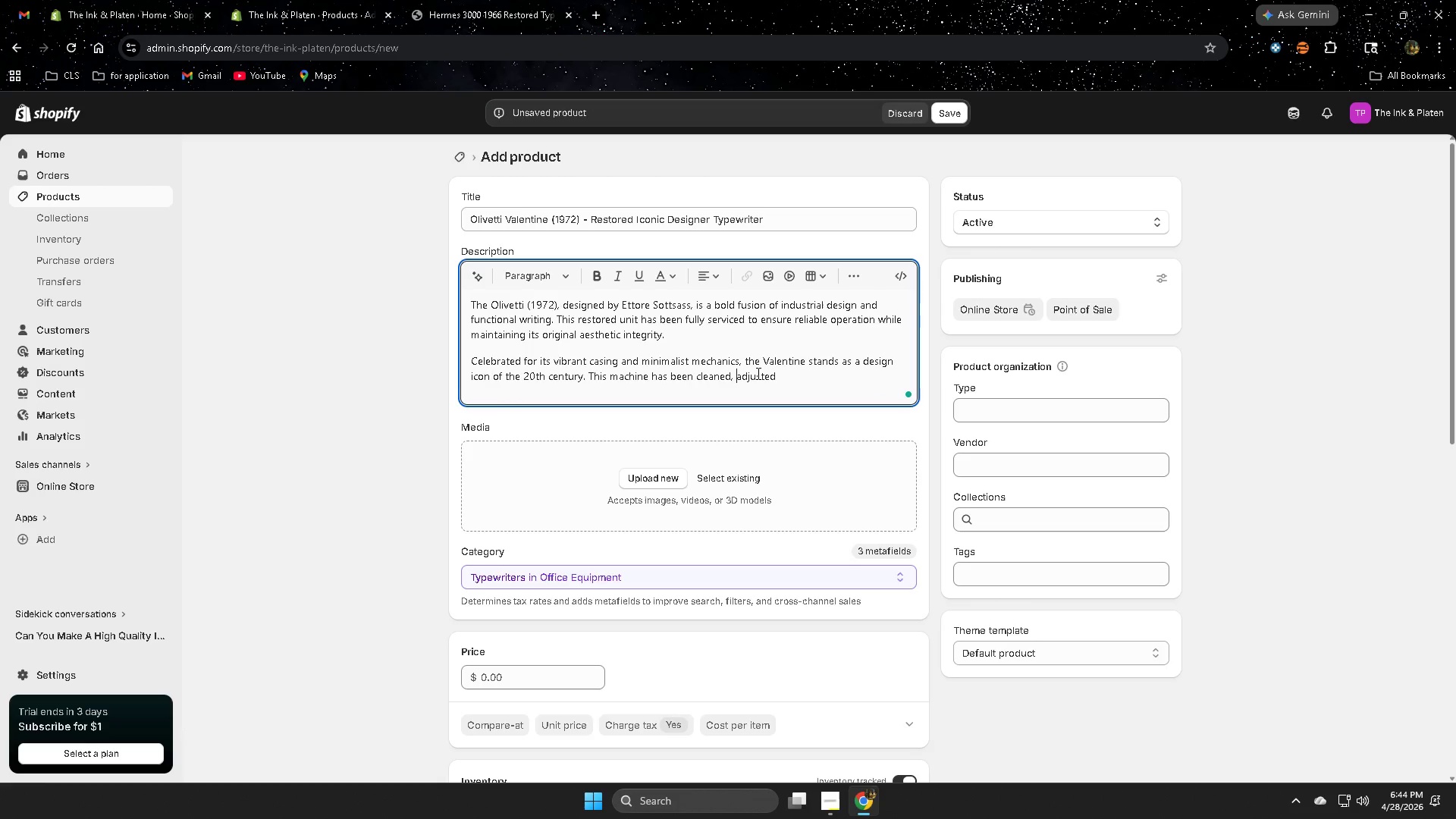 
key(Space)
 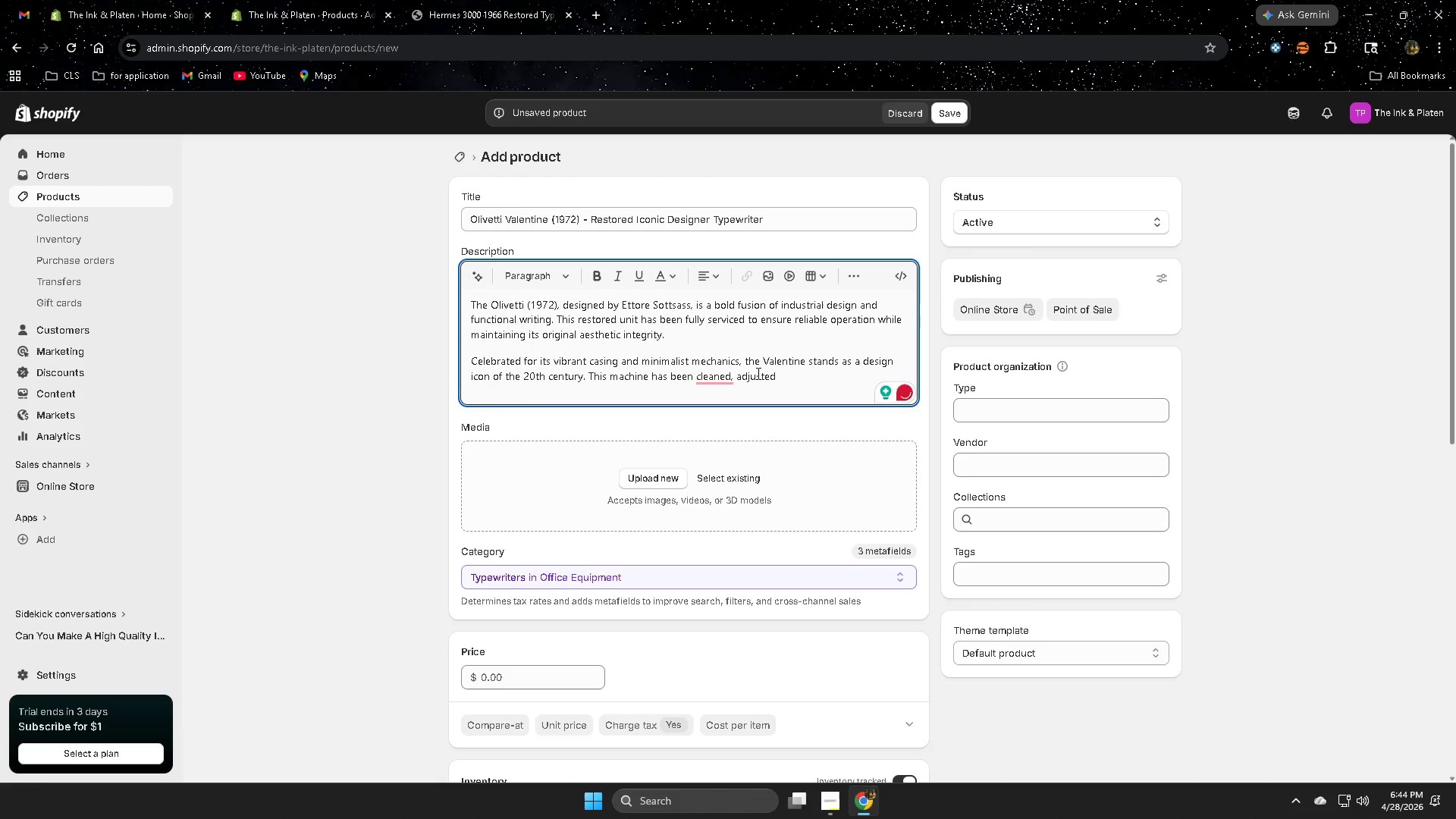 
left_click([782, 370])
 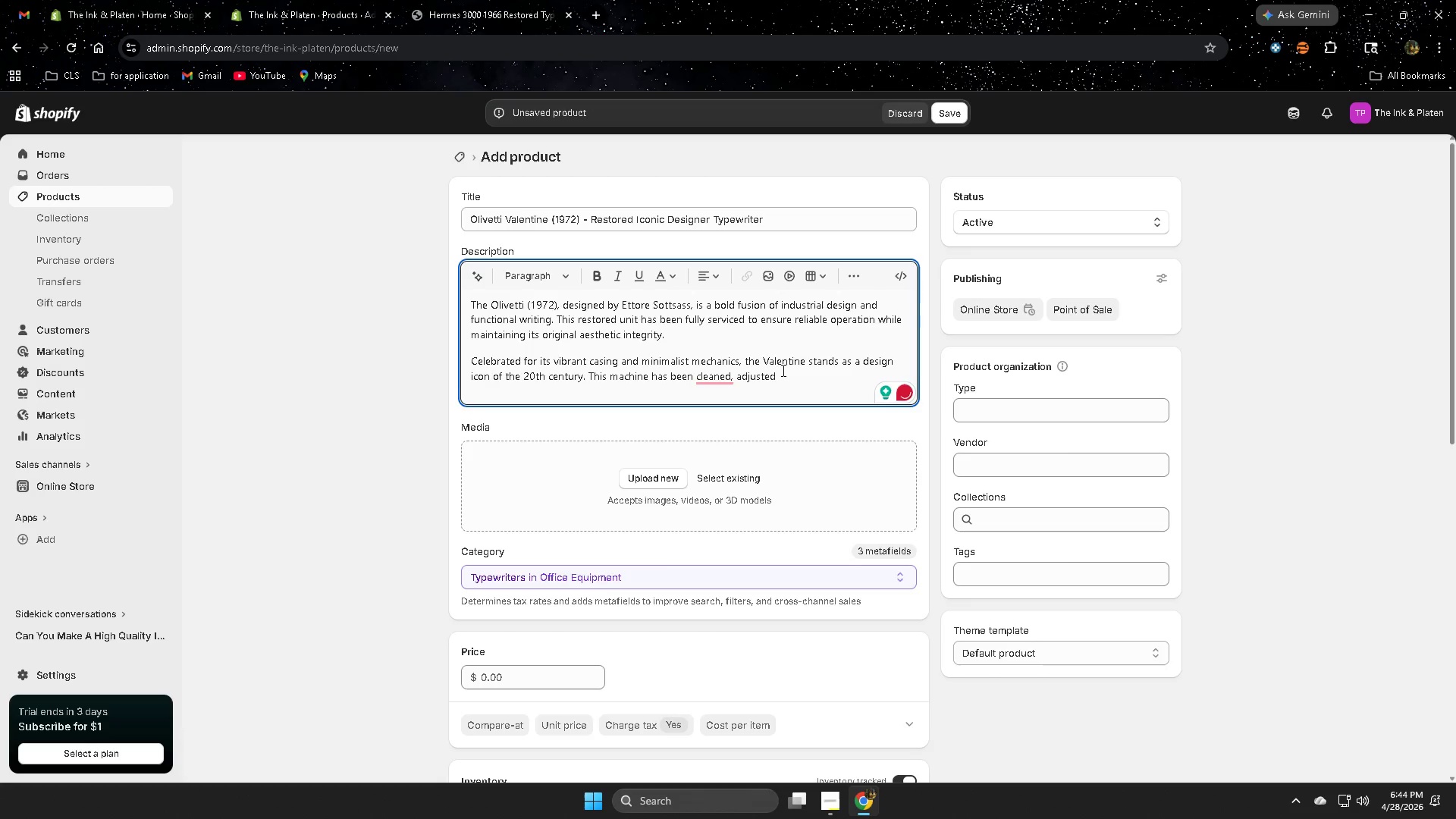 
type(, and )
 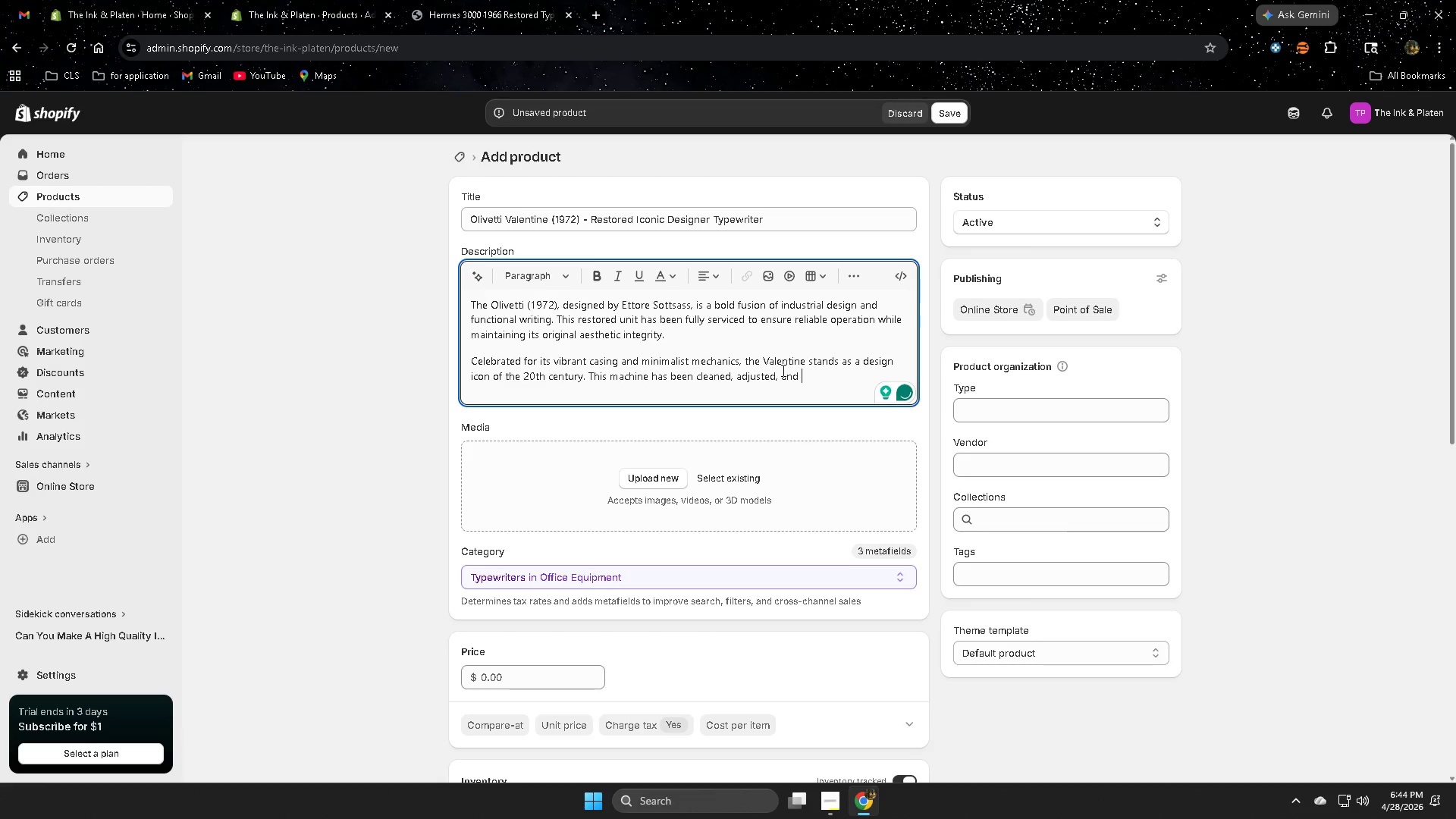 
type(eqipped)
 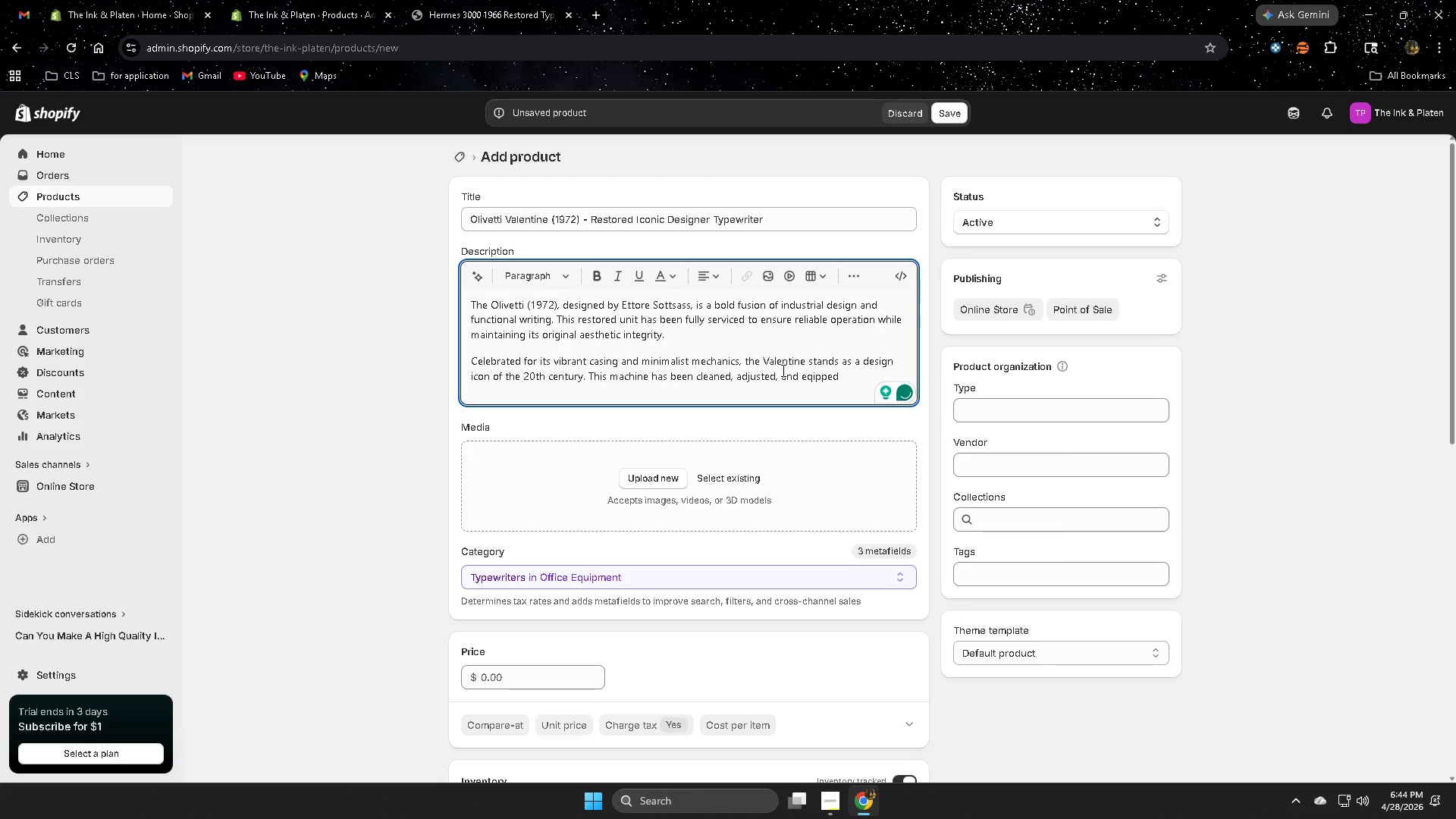 
key(ArrowLeft)
 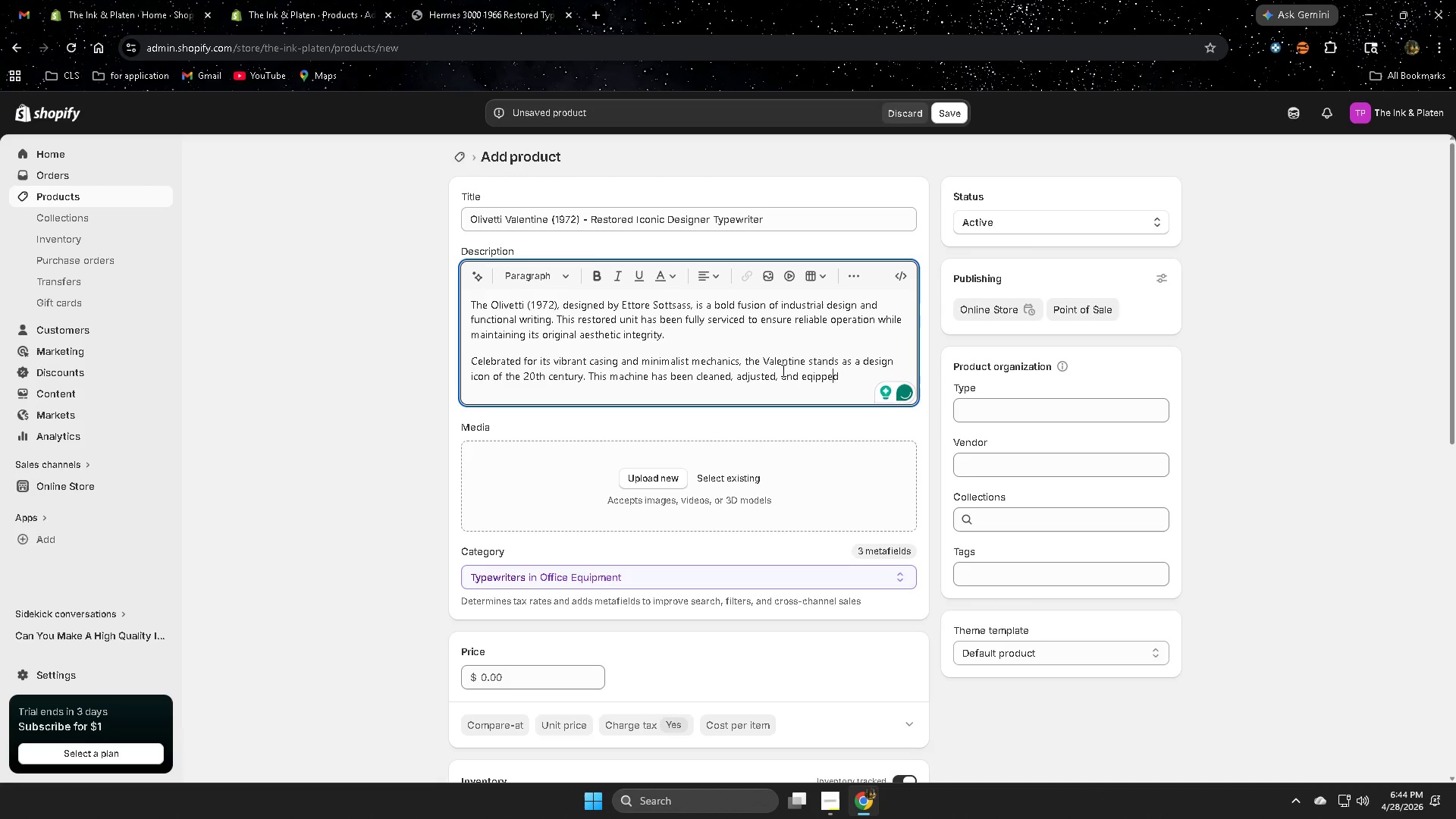 
key(ArrowLeft)
 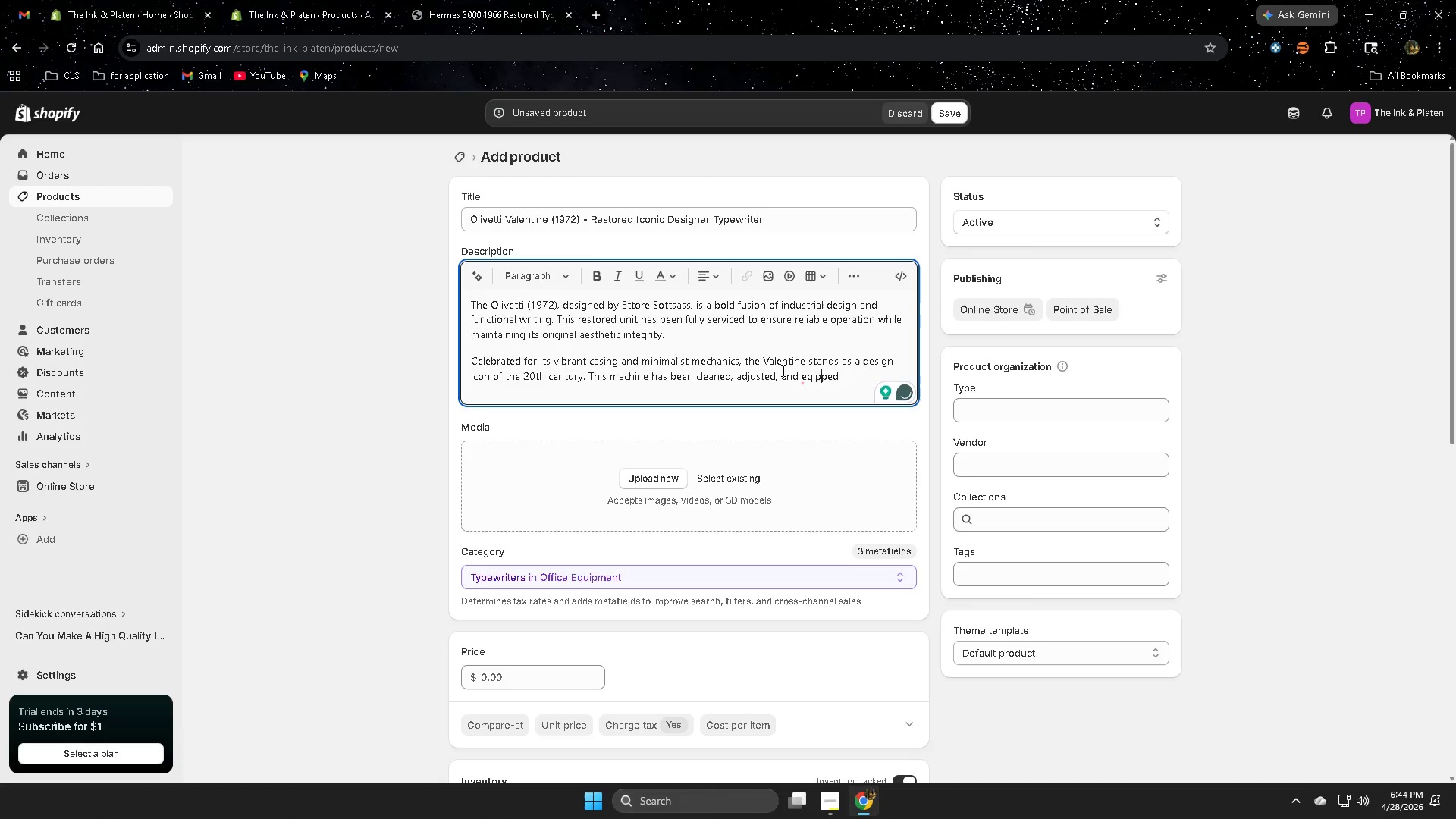 
key(ArrowLeft)
 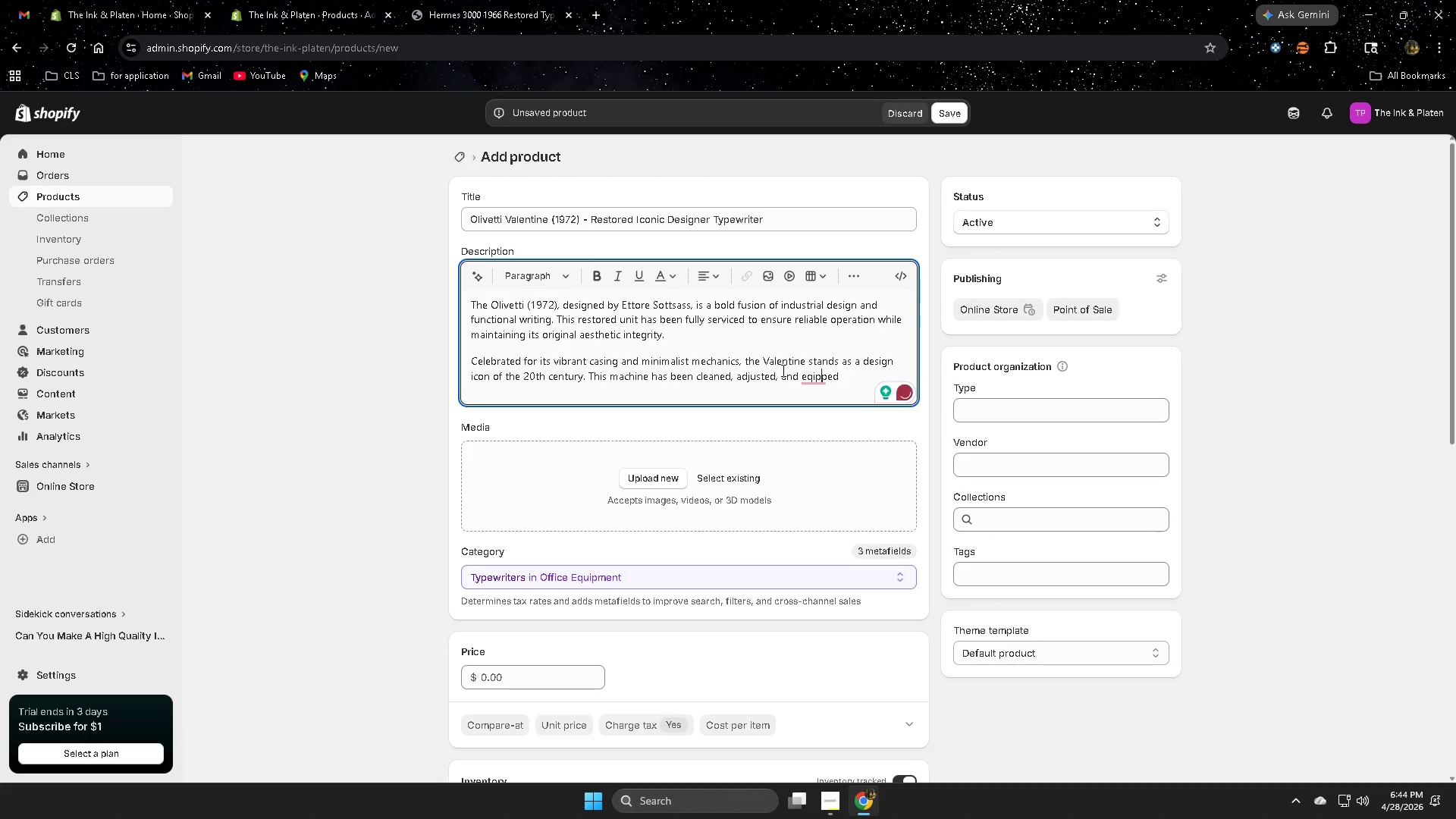 
key(ArrowLeft)
 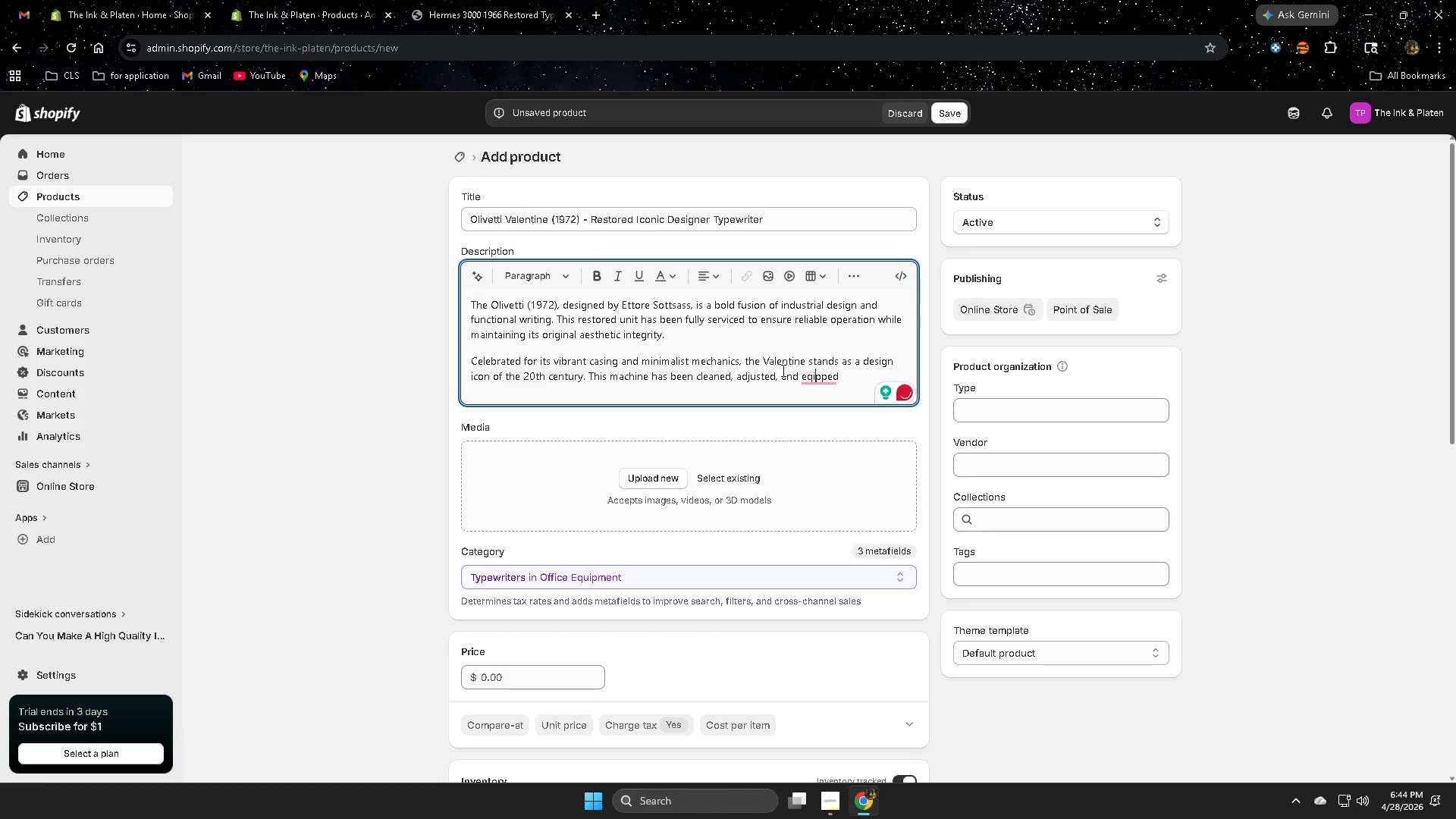 
key(ArrowLeft)
 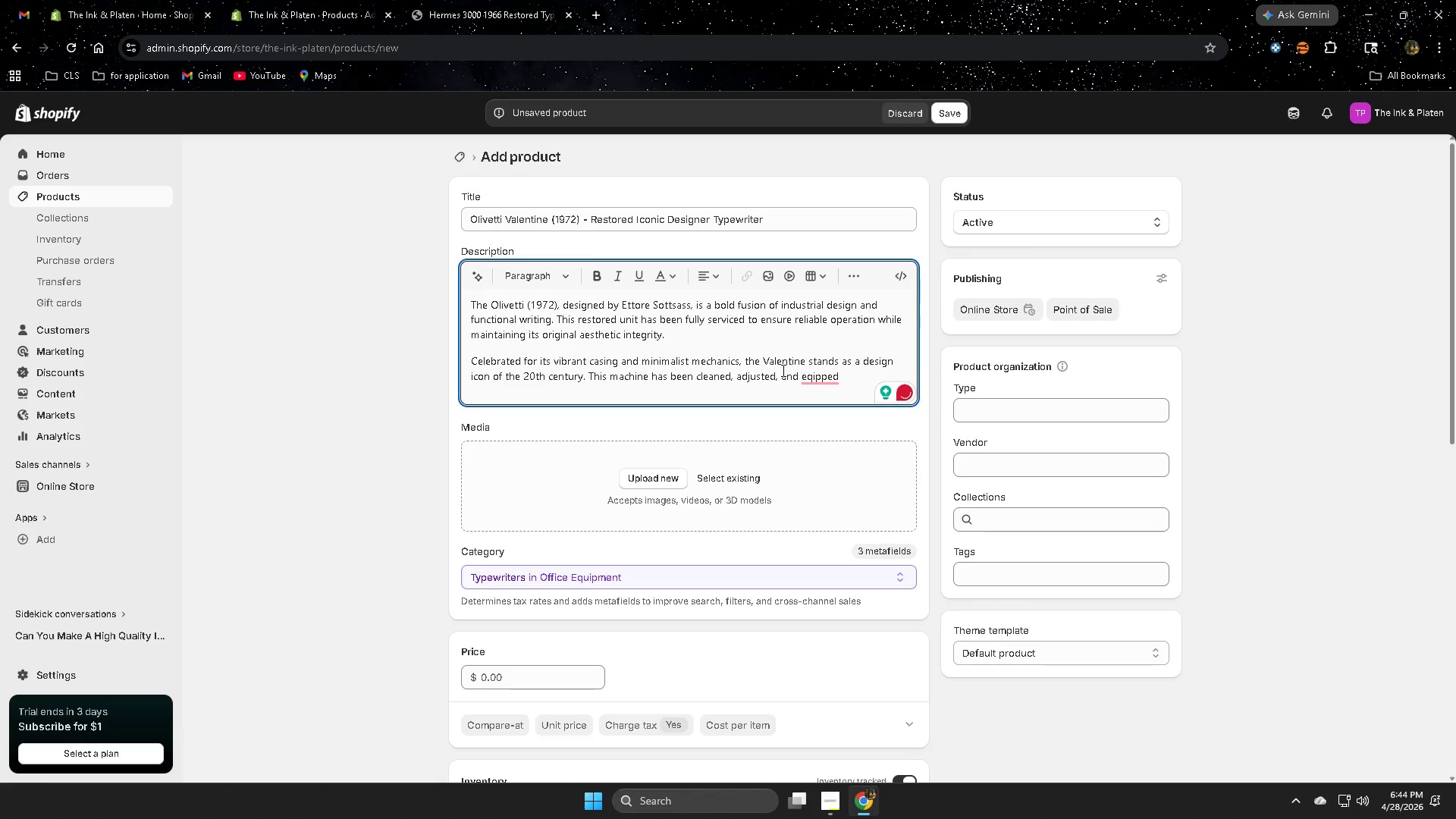 
key(U)
 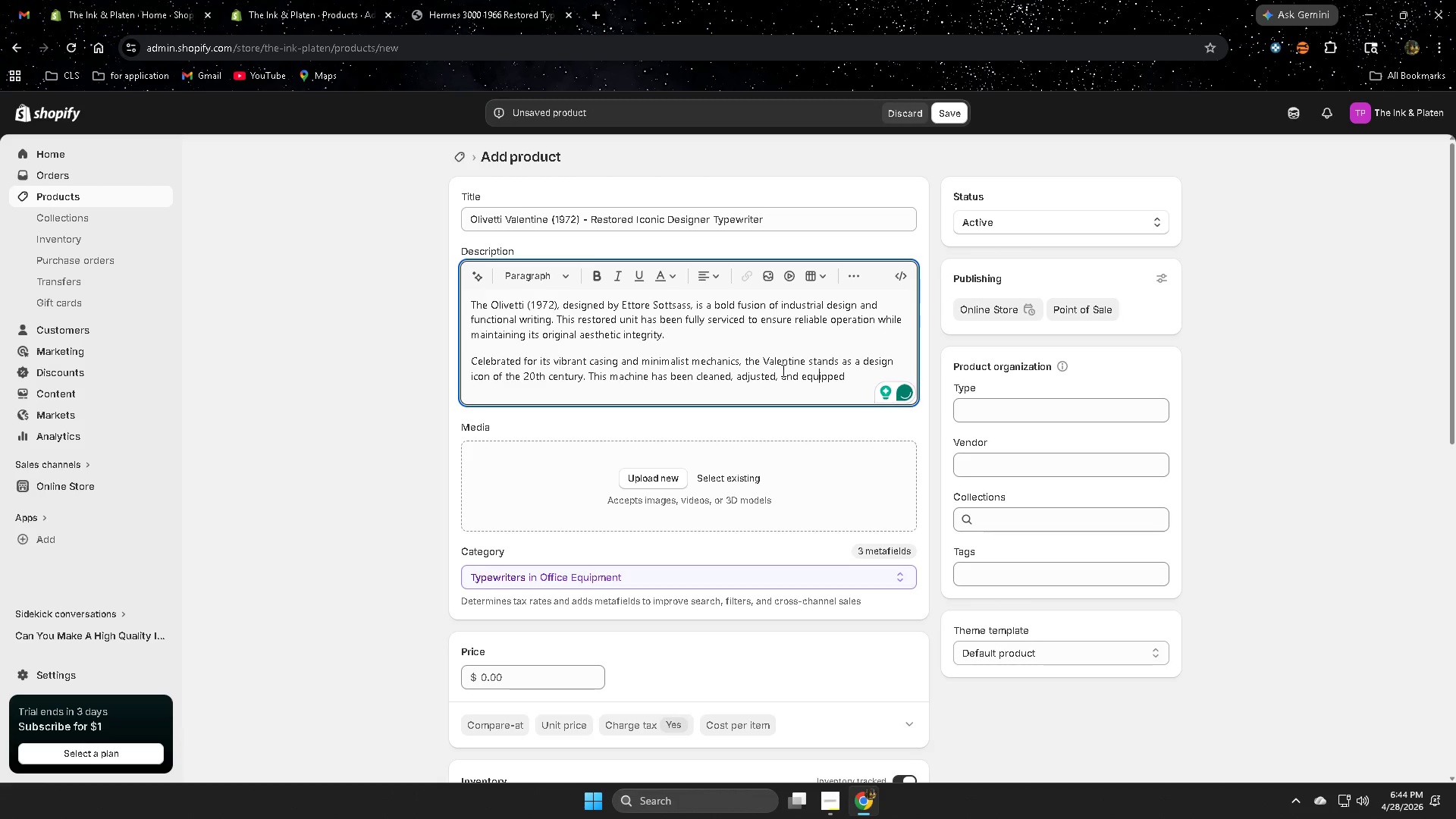 
key(ArrowRight)
 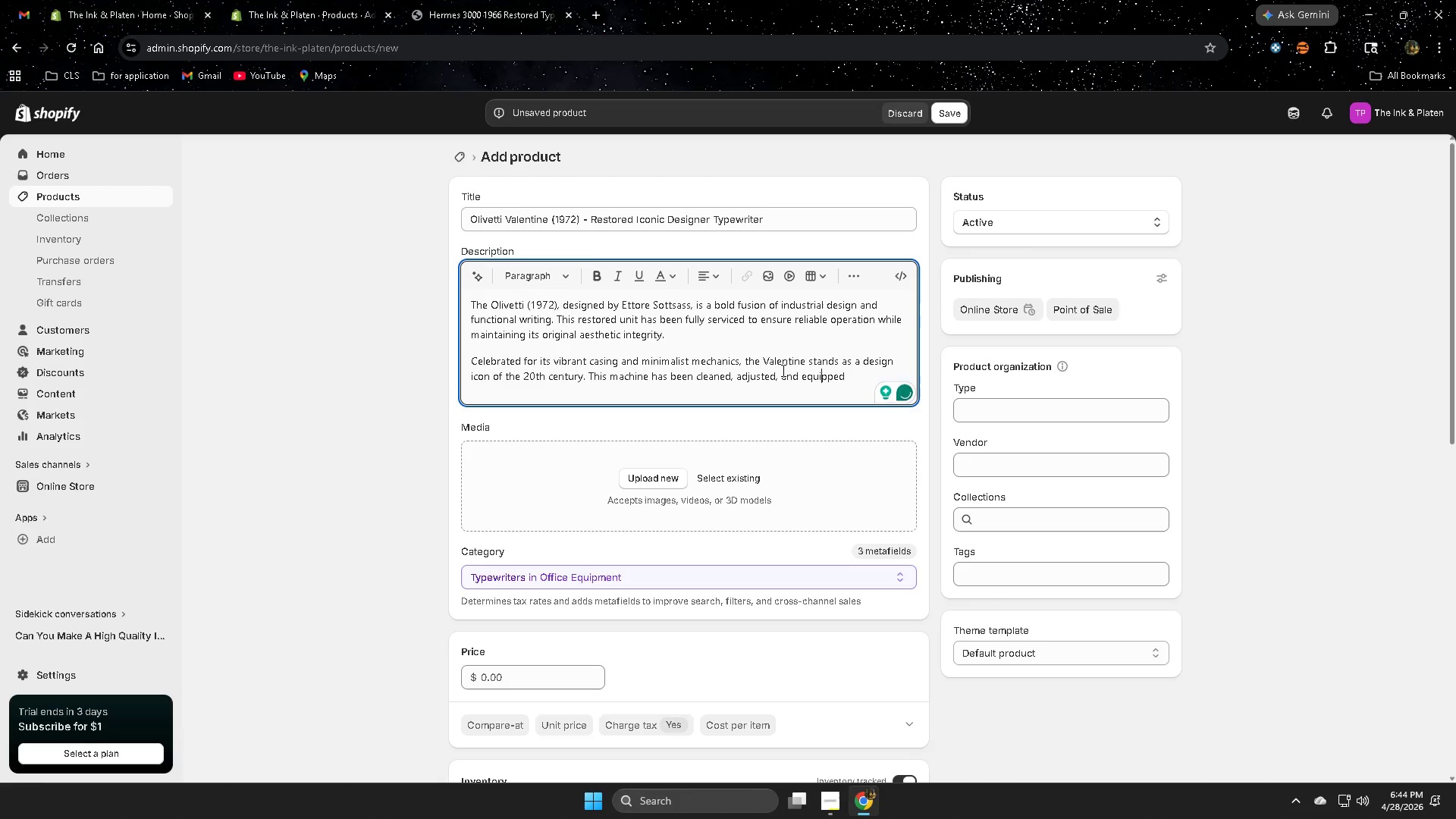 
key(ArrowRight)
 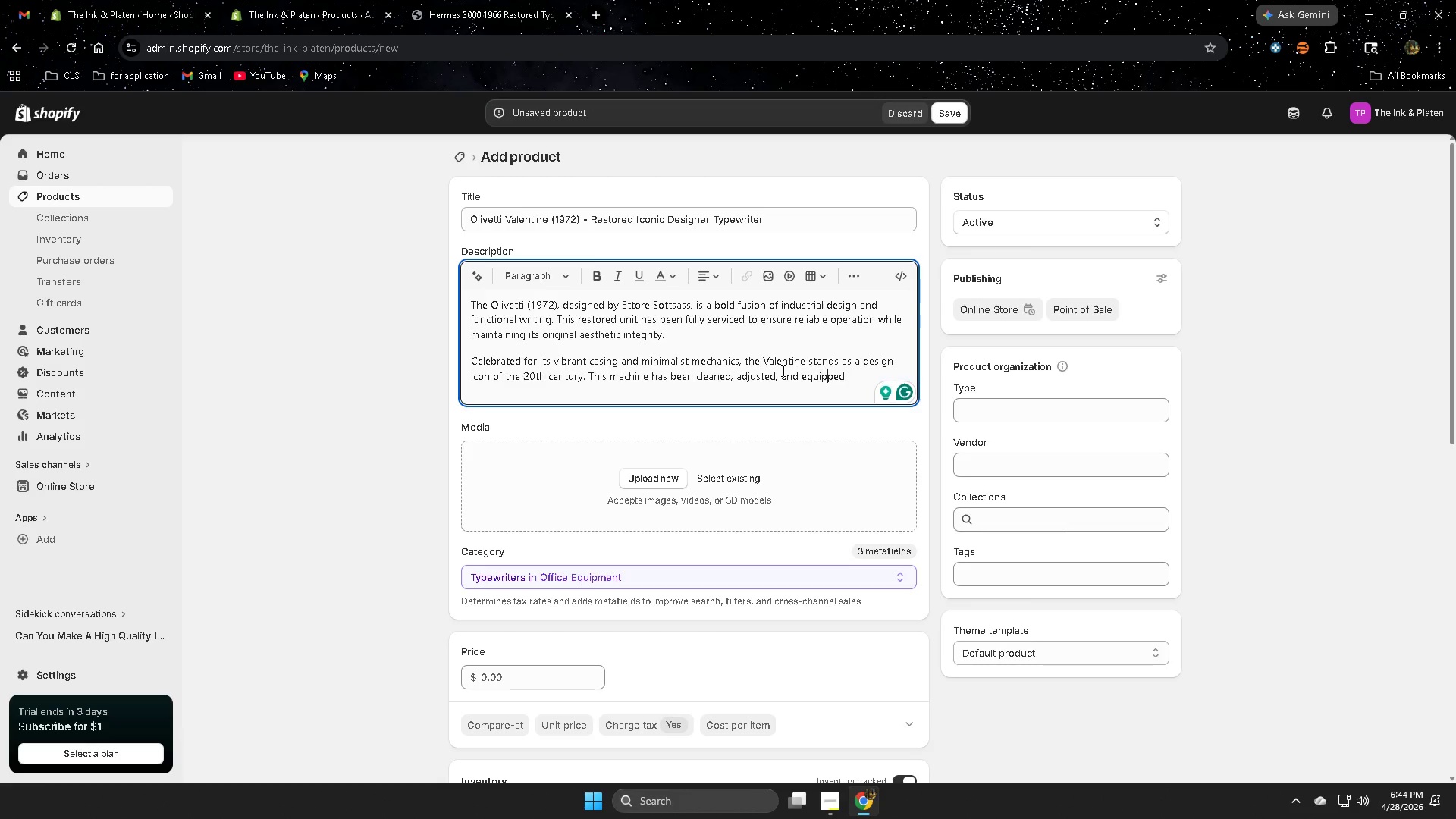 
key(ArrowRight)
 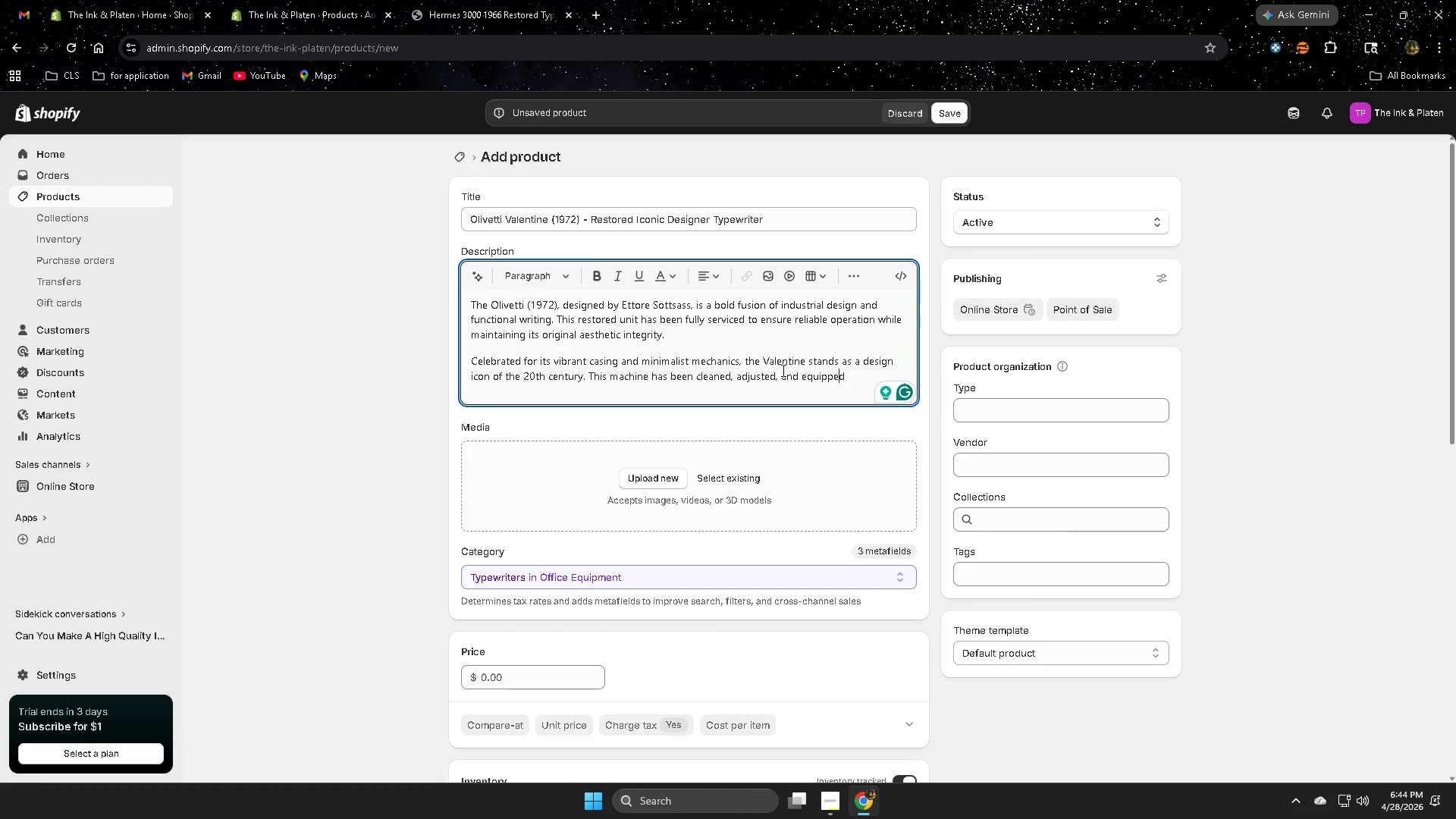 
key(ArrowRight)
 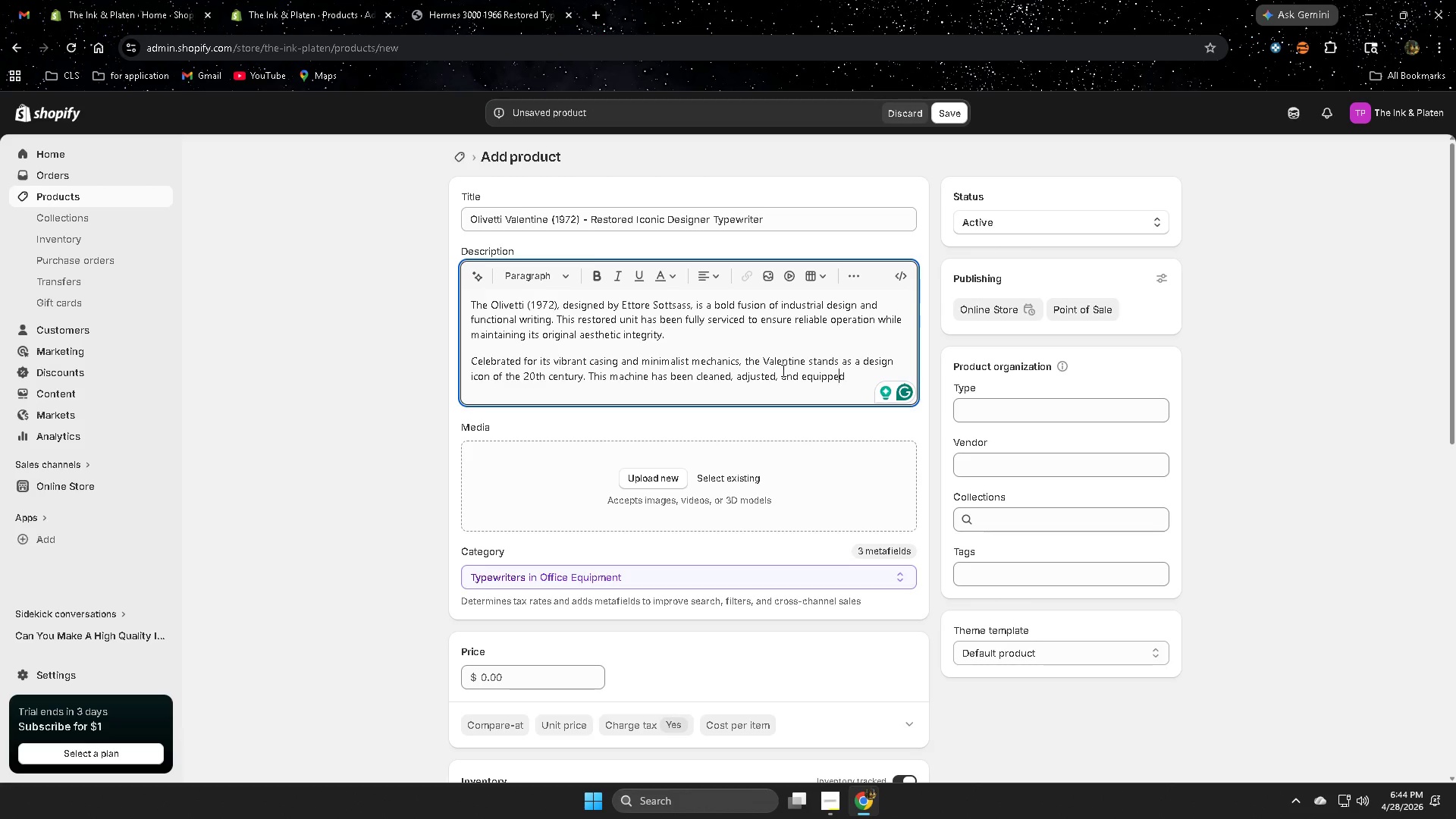 
key(ArrowRight)
 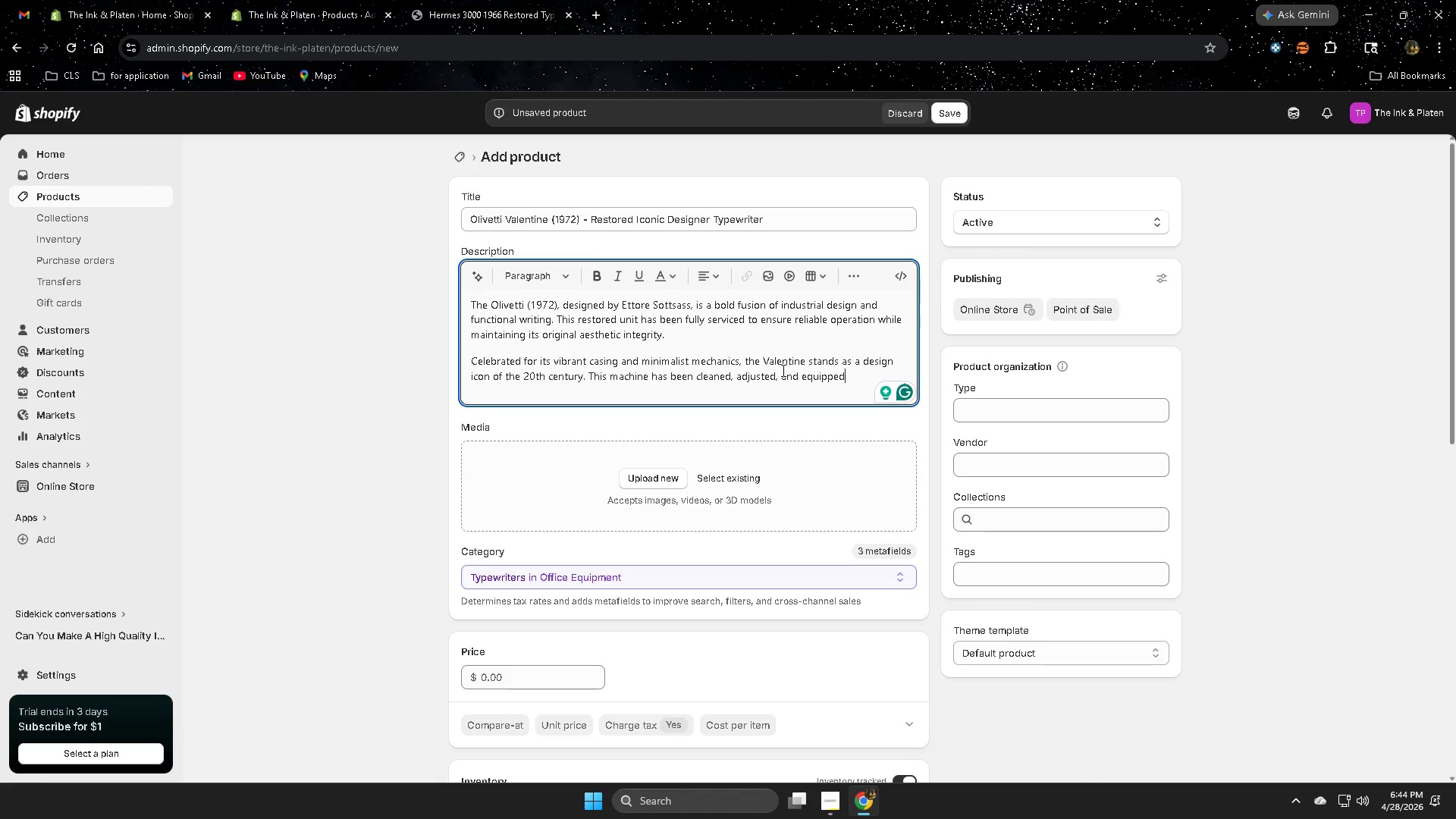 
wait(14.78)
 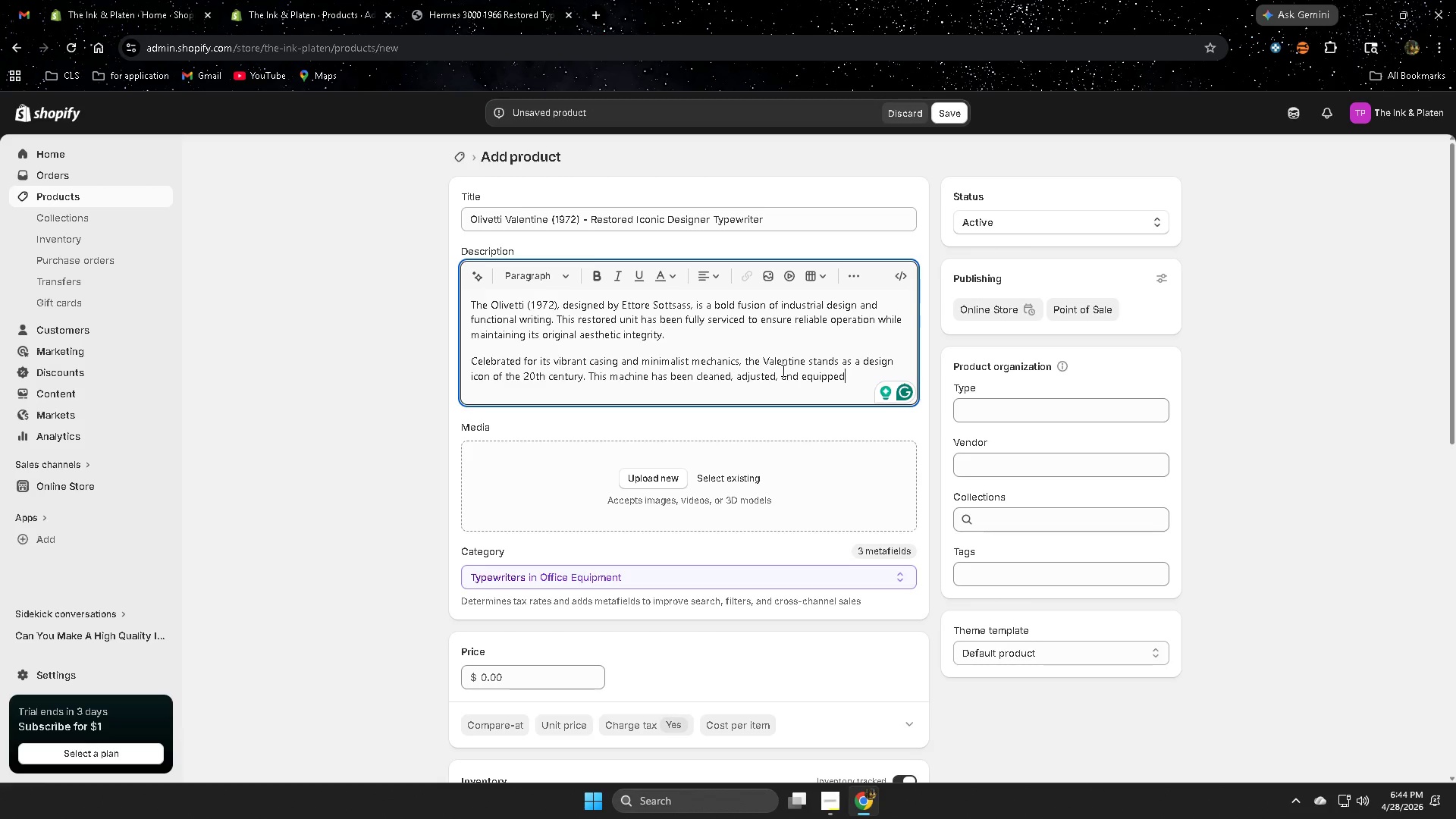 
type( with av )
key(Backspace)
key(Backspace)
type( )
 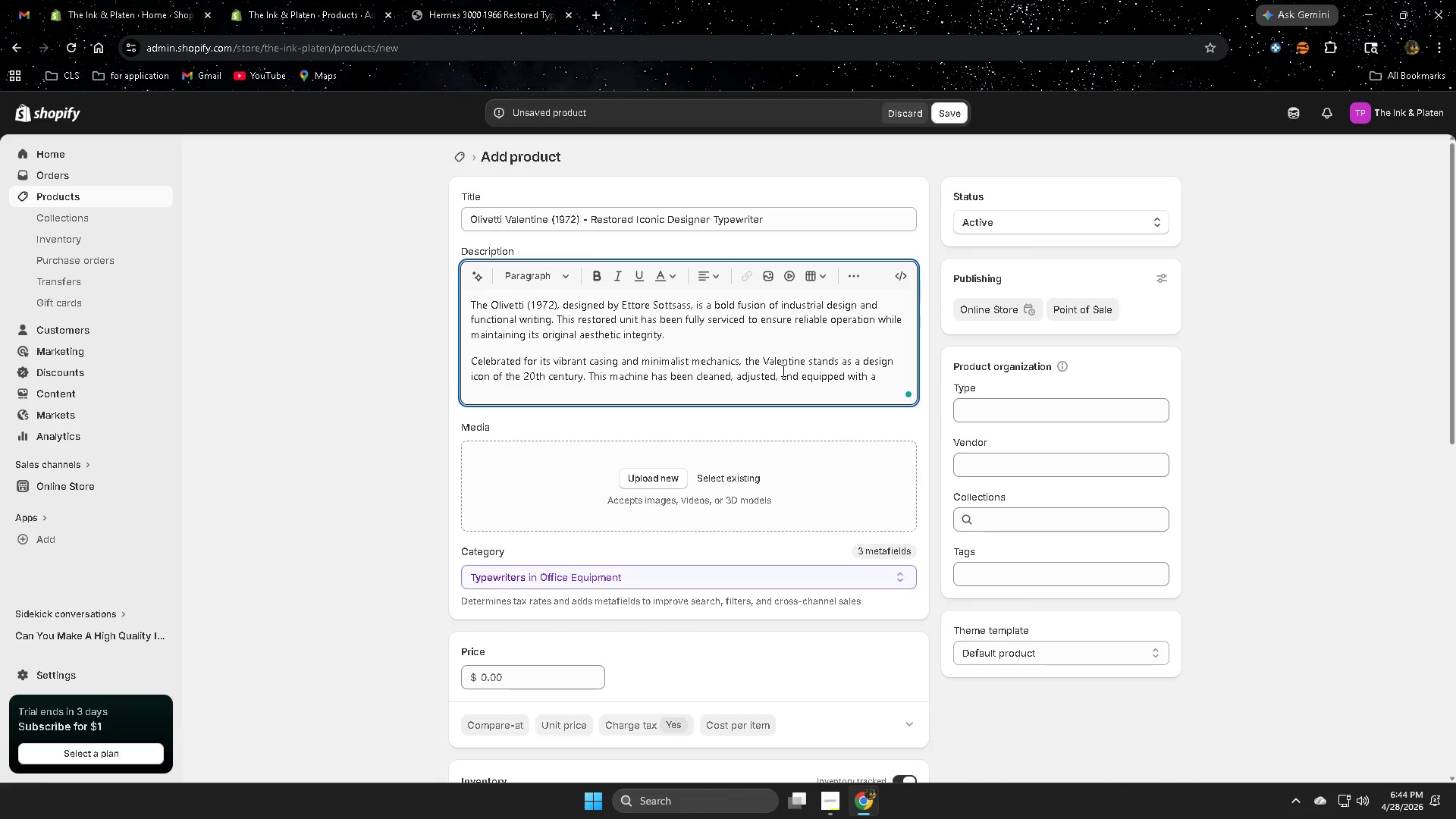 
wait(16.58)
 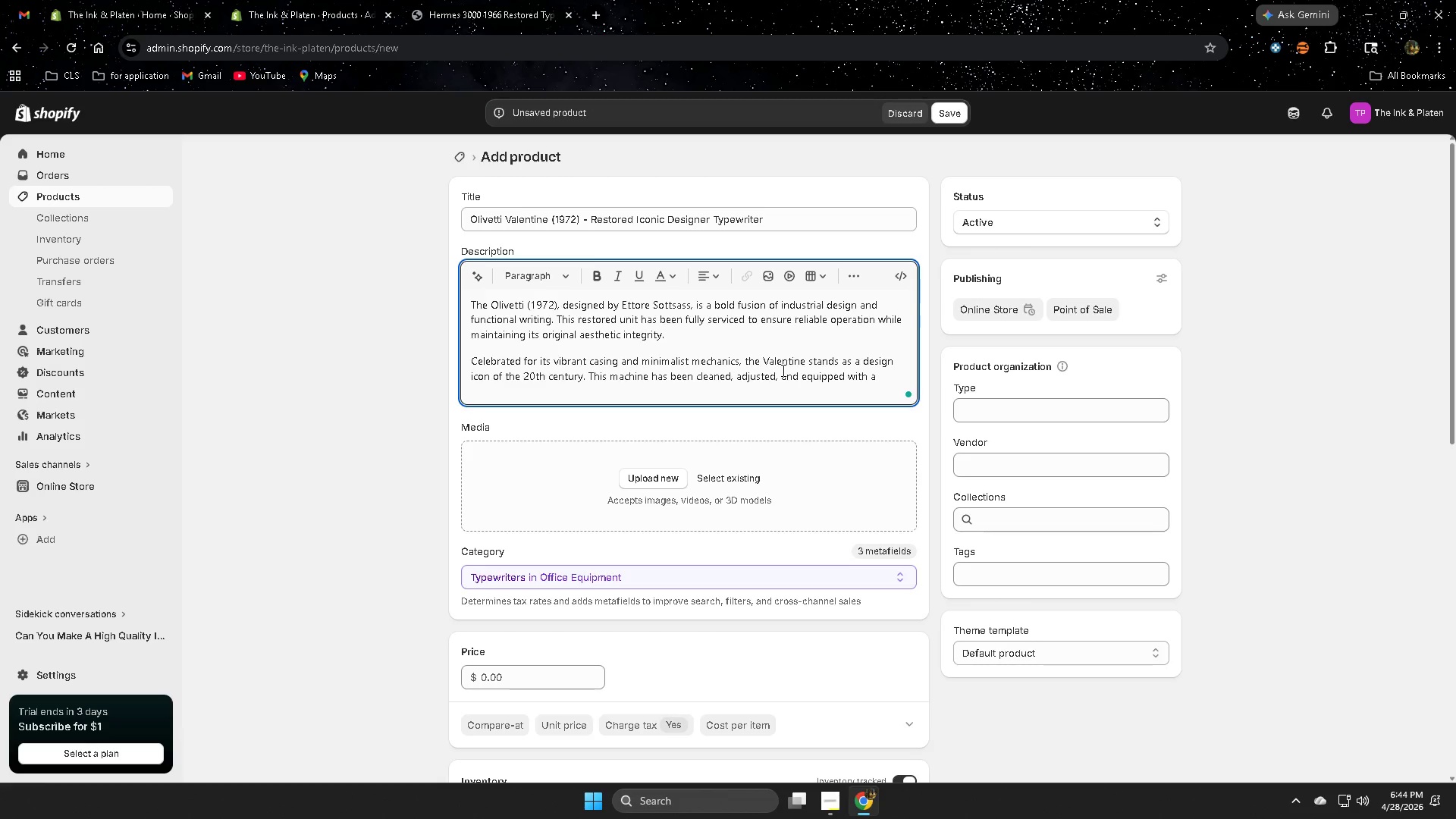 
type(new ribbon )
 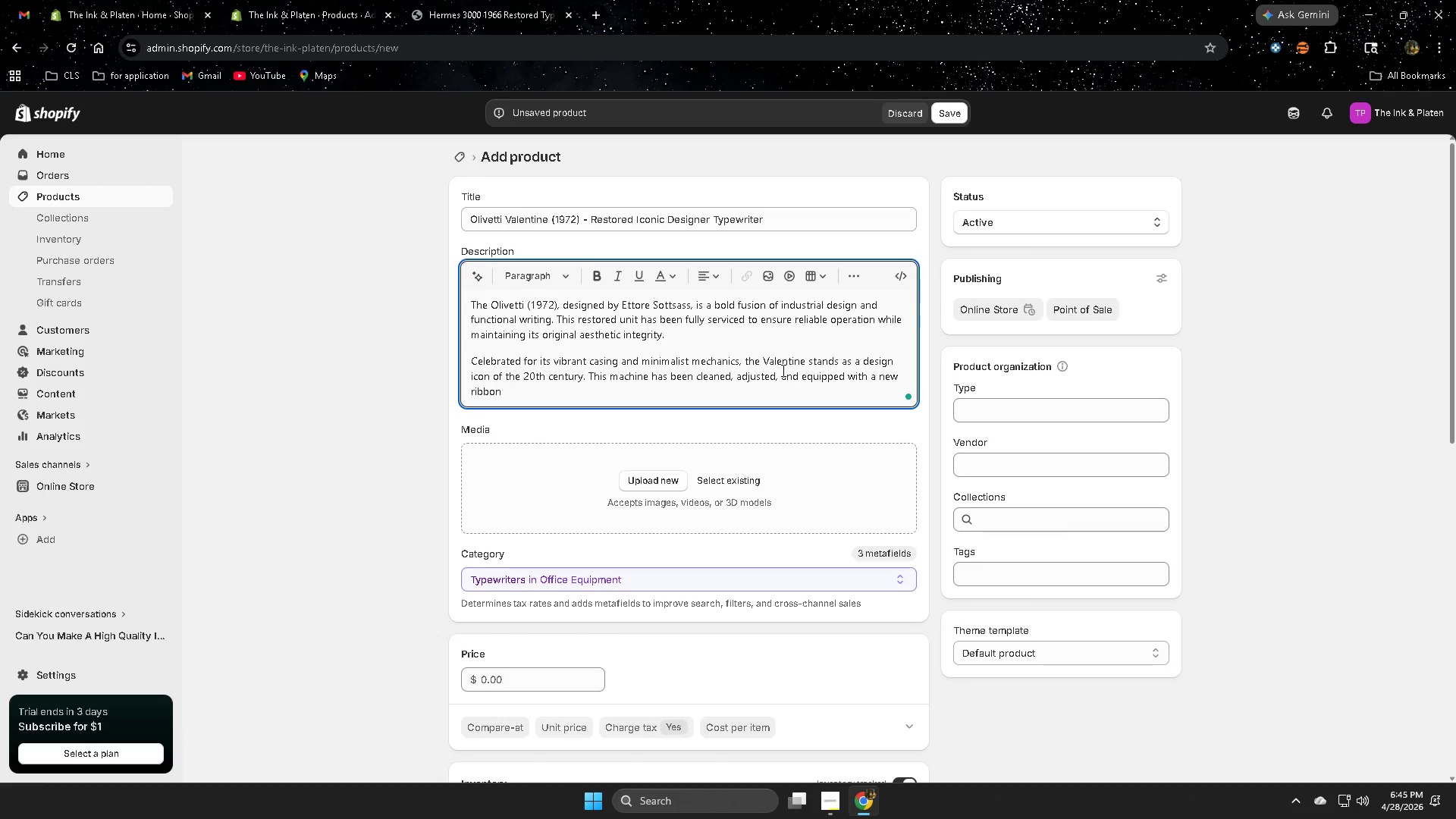 
type(for immediate usability.)
 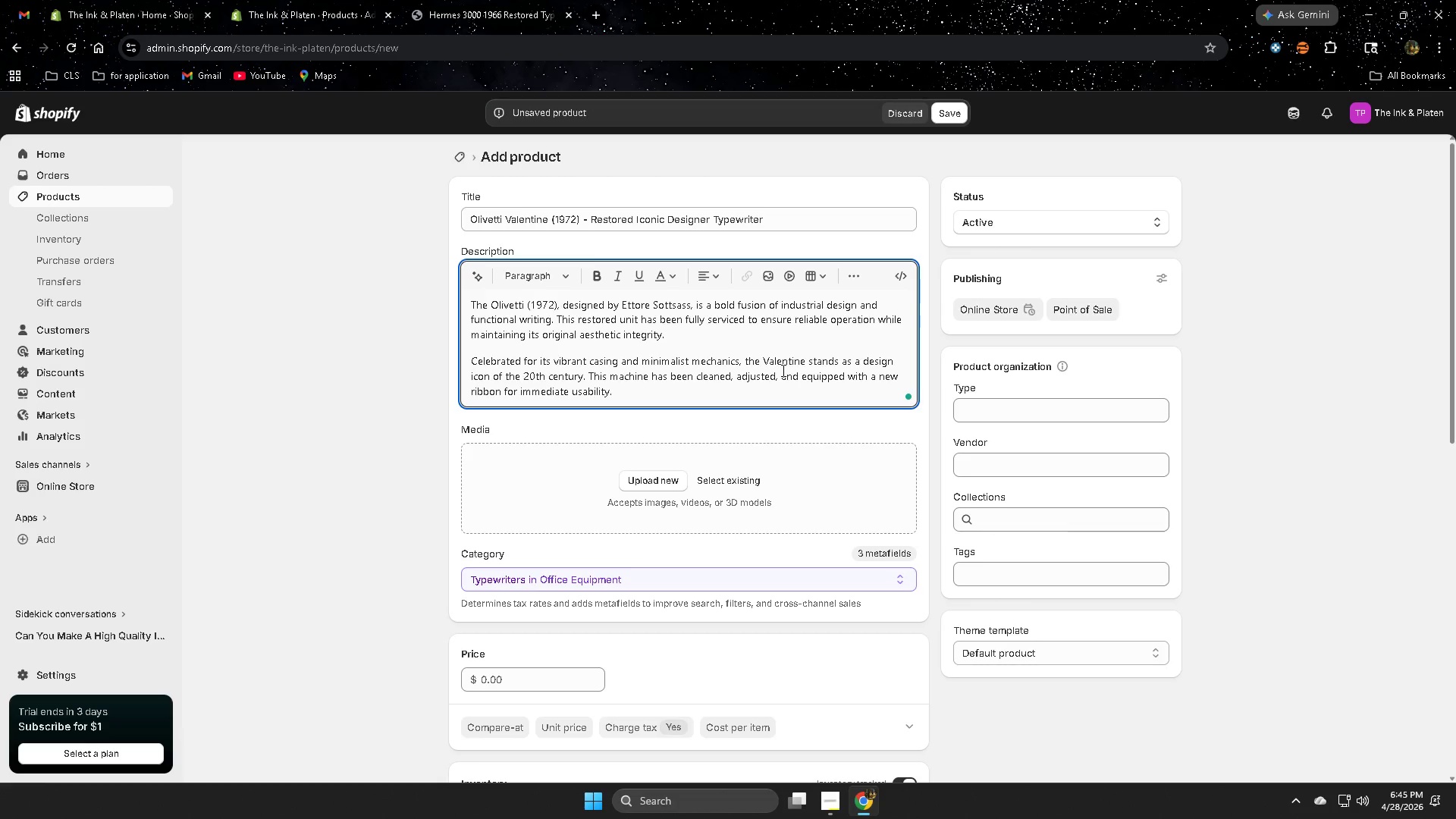 
key(Enter)
 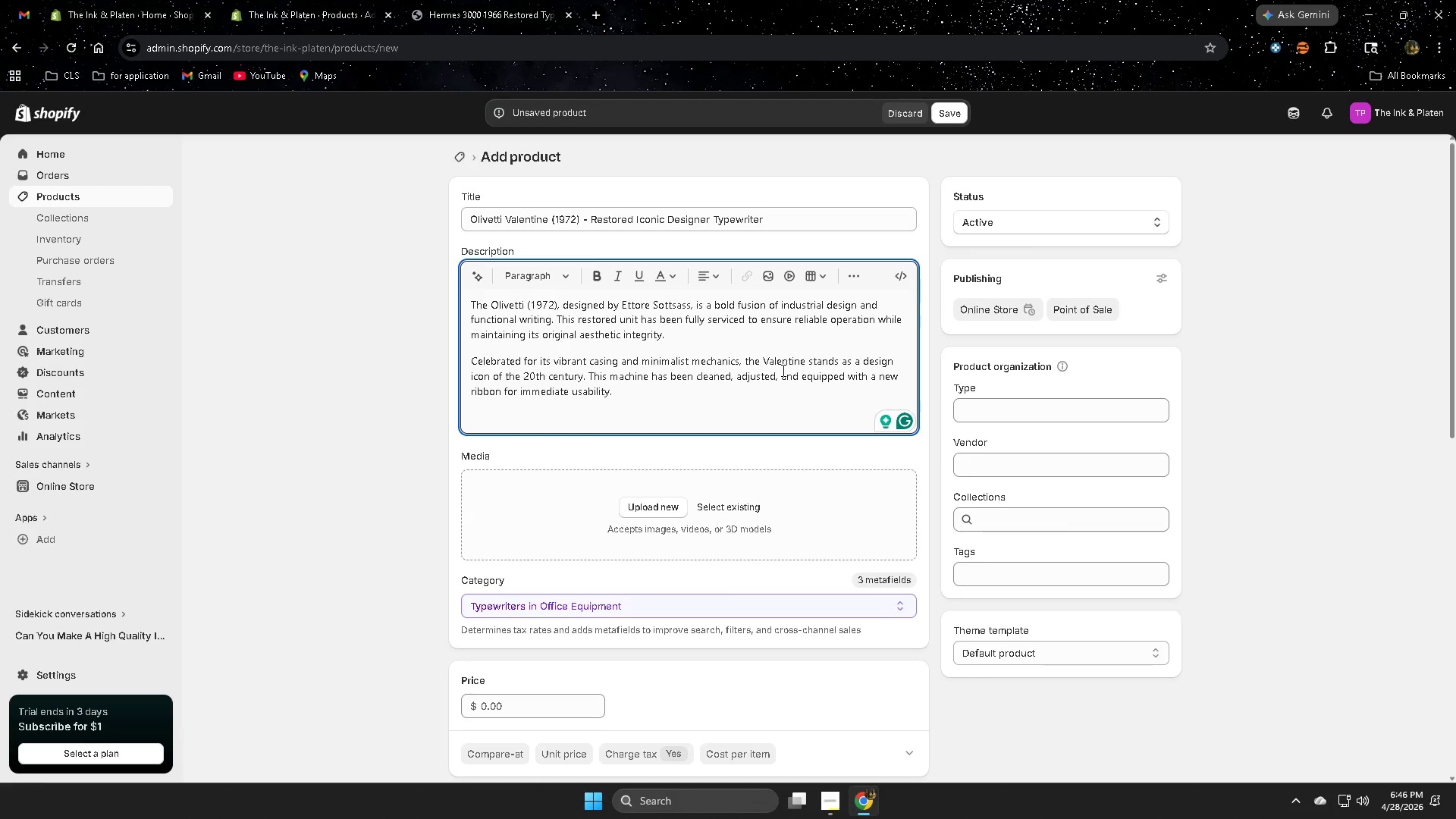 
wait(90.88)
 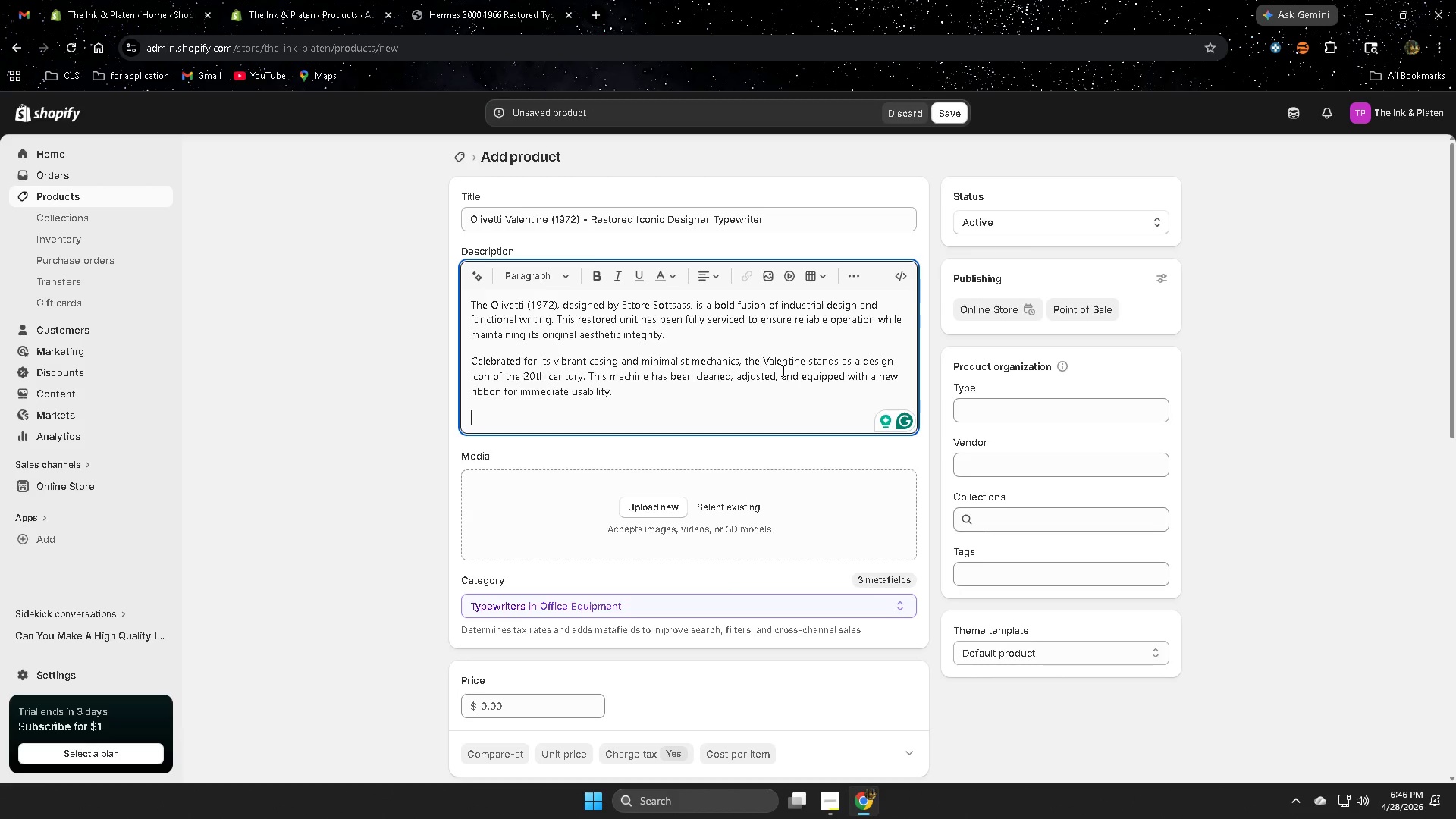 
type(Ideal for collectors)
 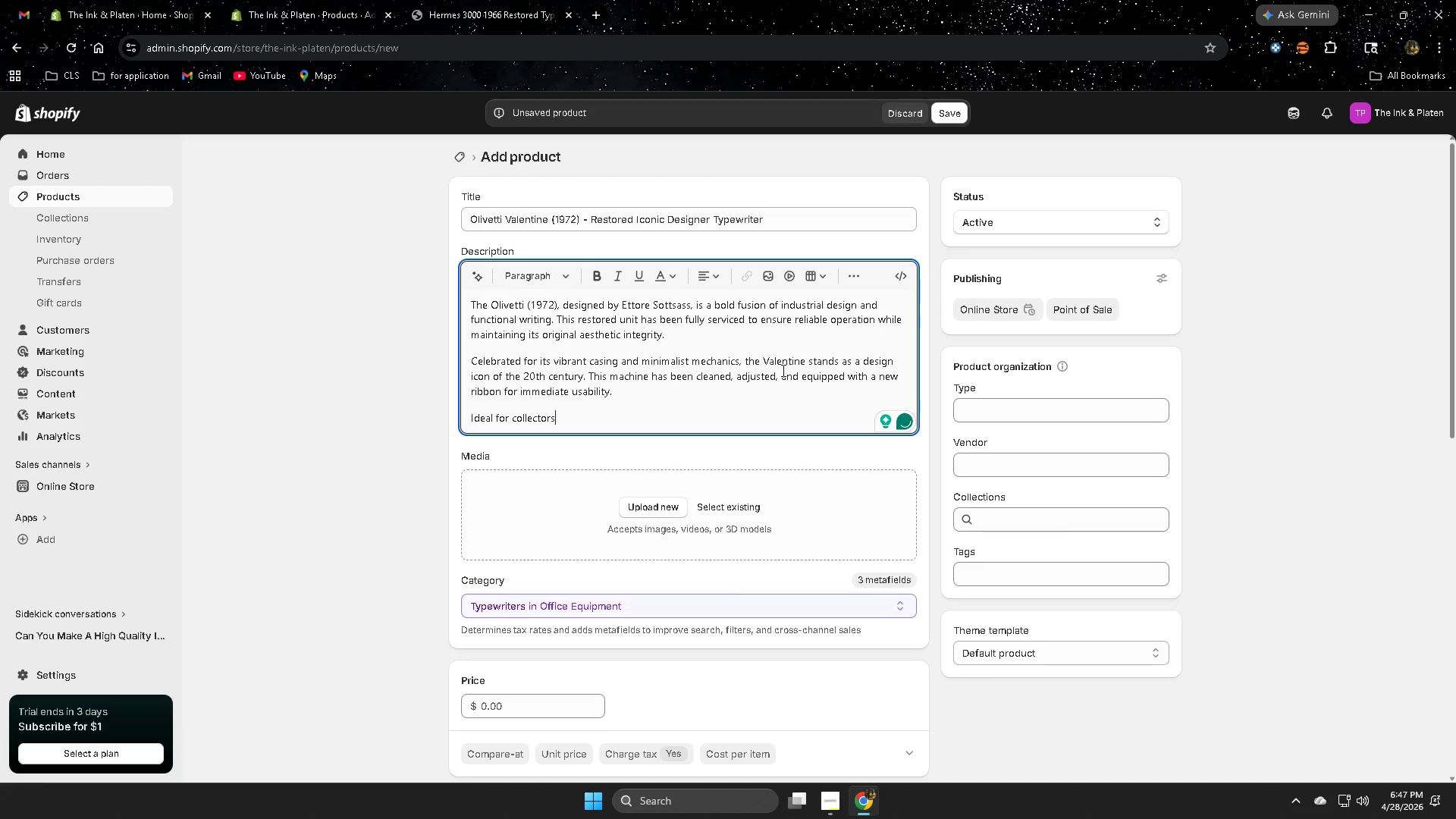 
type(, creatives)
 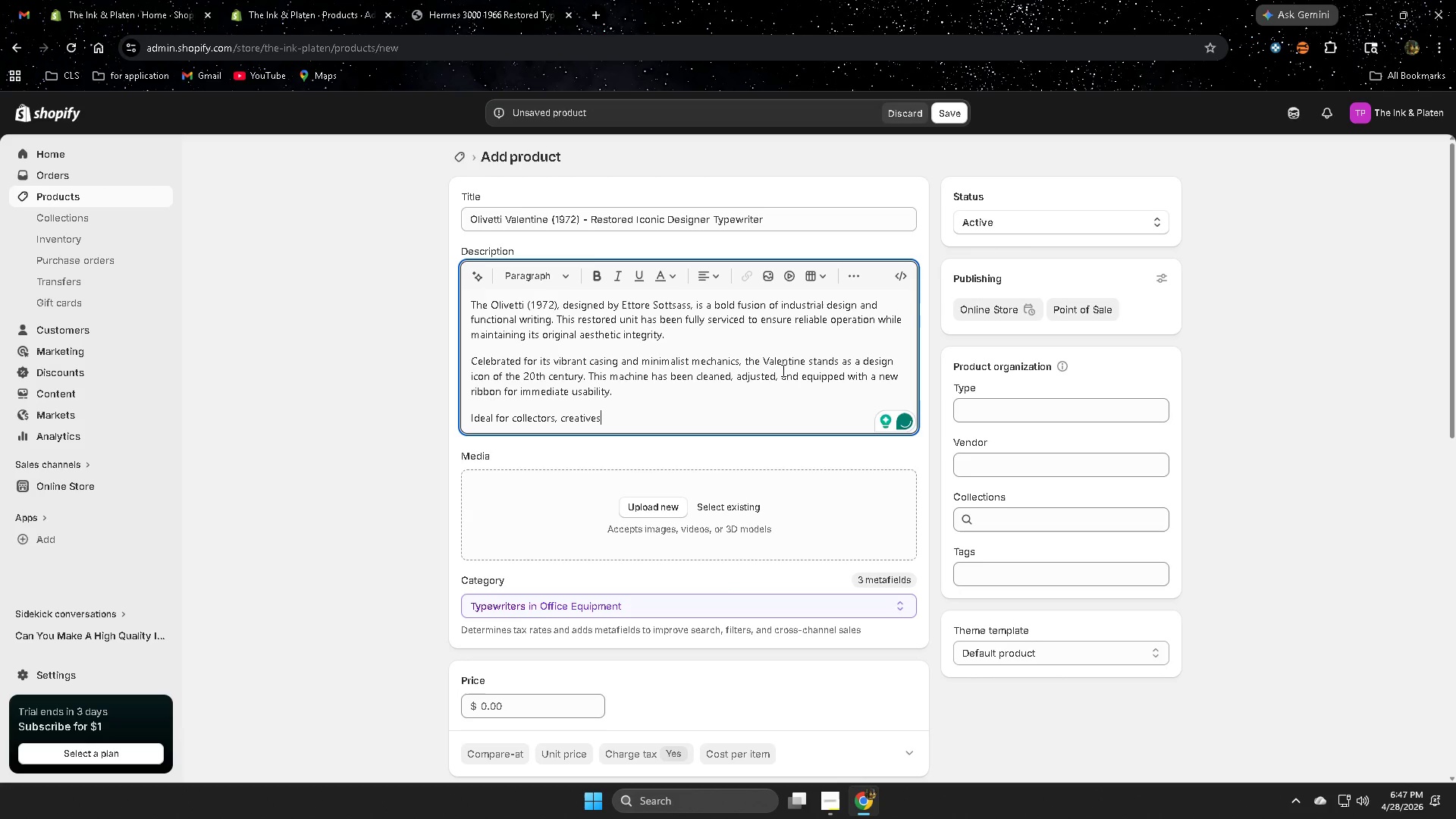 
type(, and design enthu)
 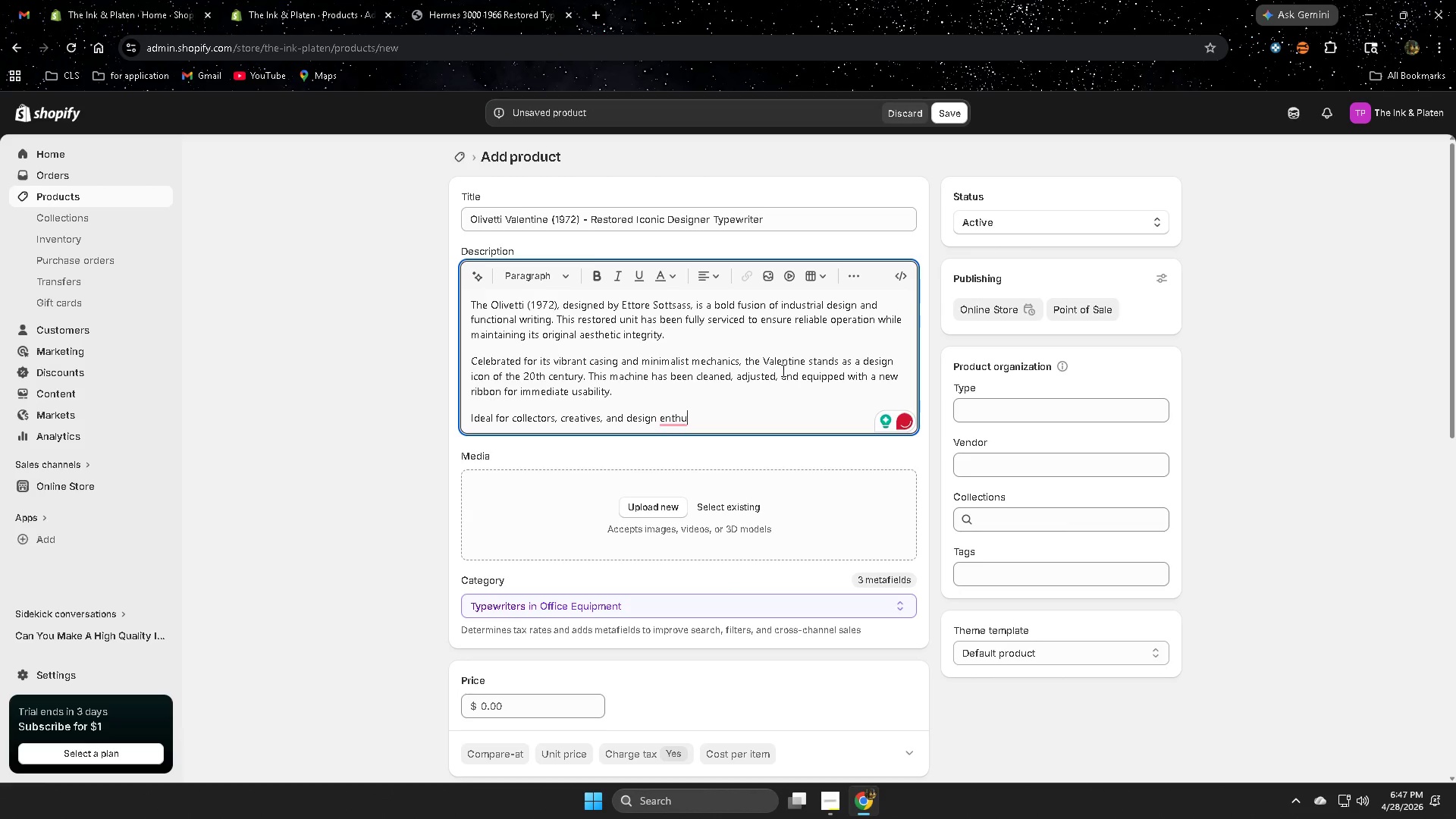 
type(siasts, this piece delivers)
 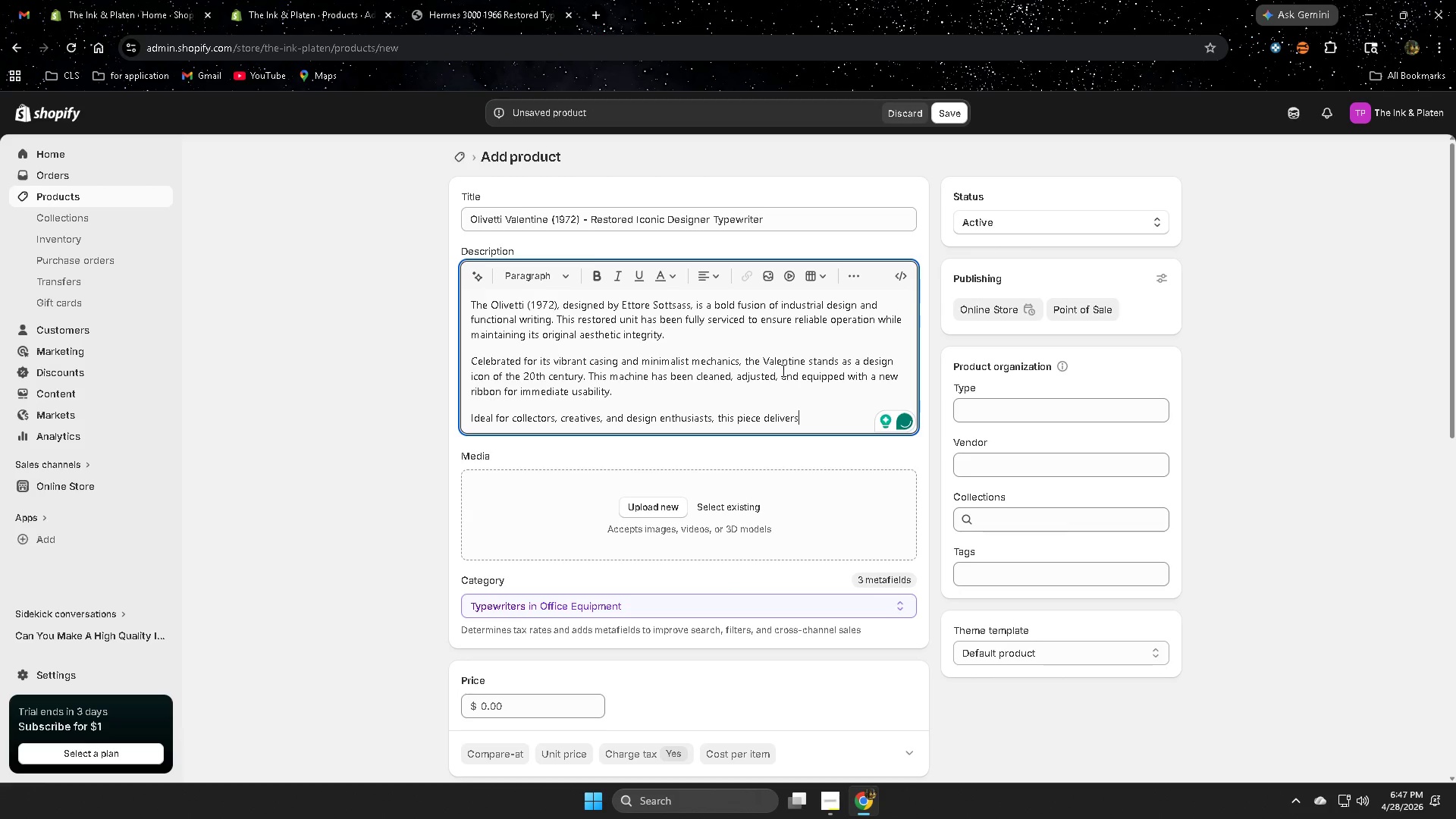 
wait(5.7)
 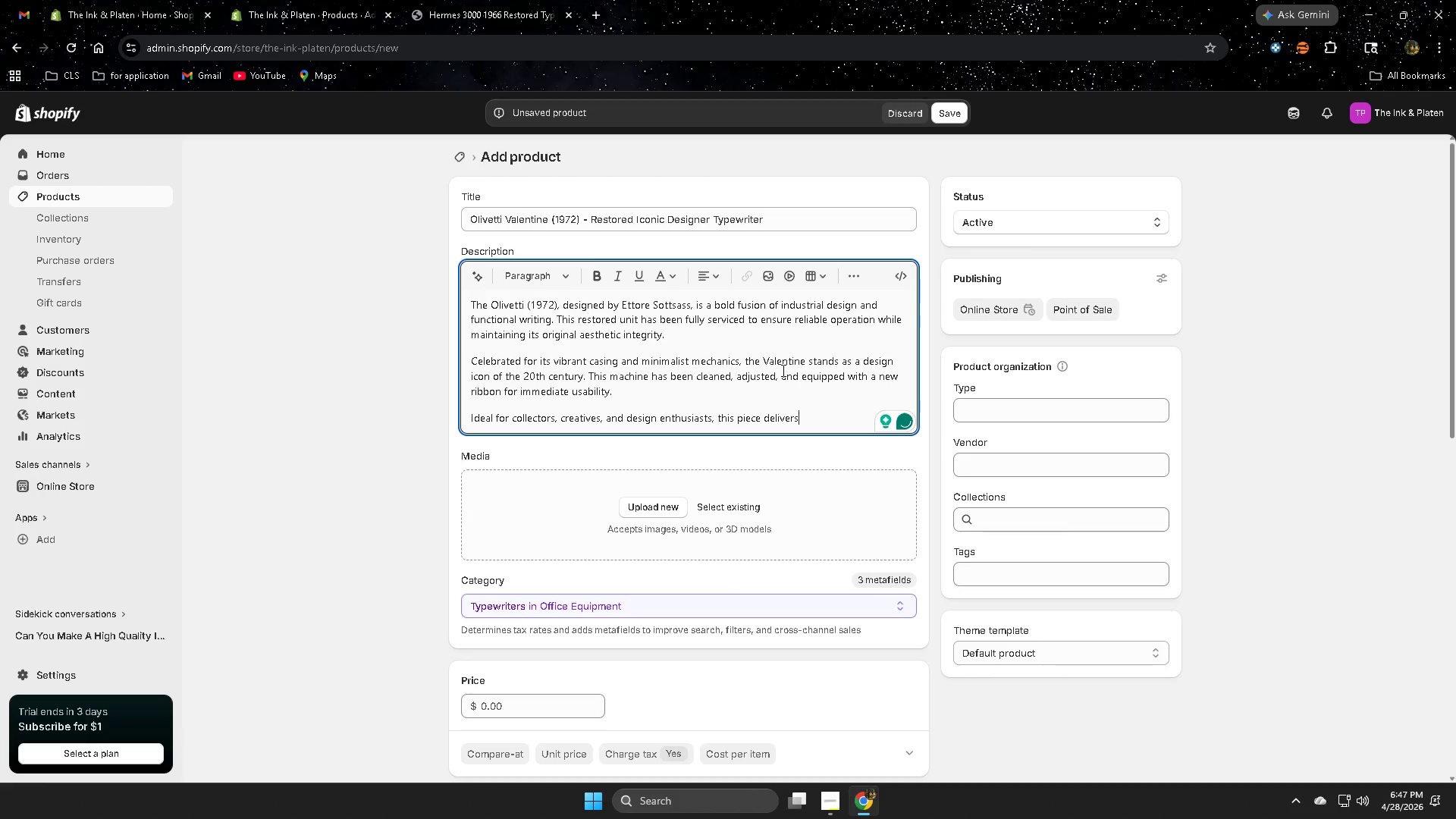 
type( both visual)
 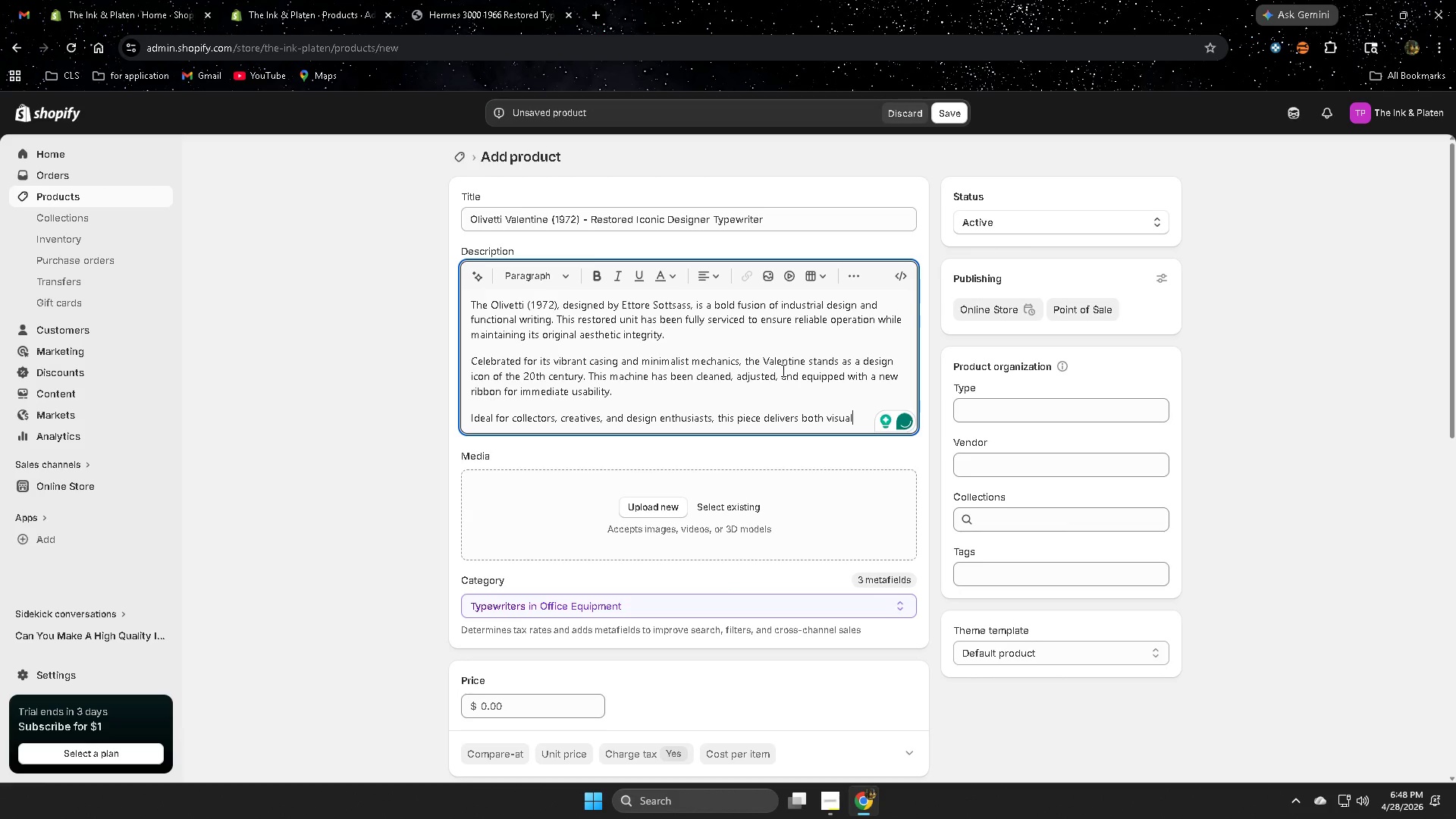 
type( impact and functional performance.)
 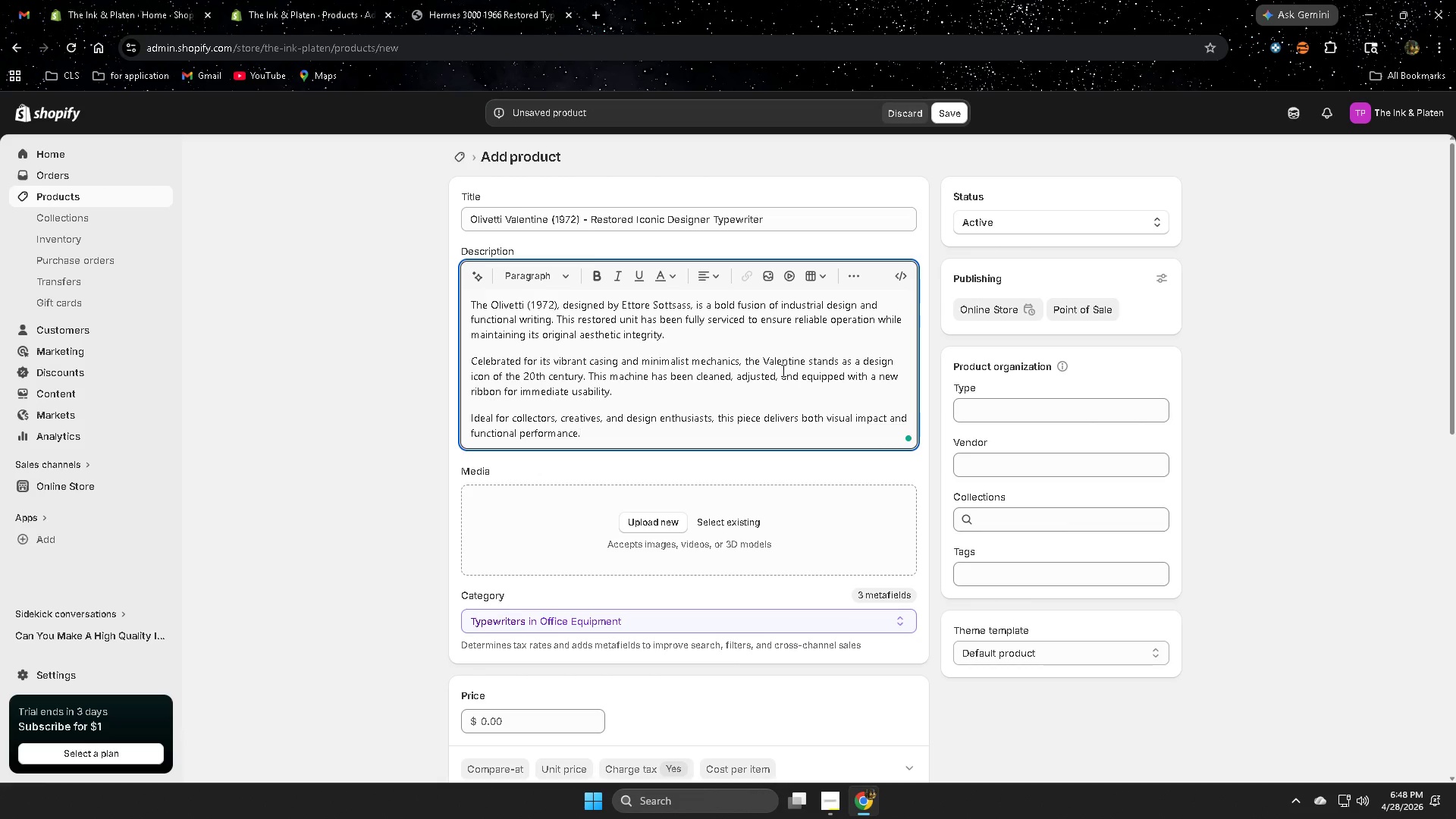 
key(Enter)
 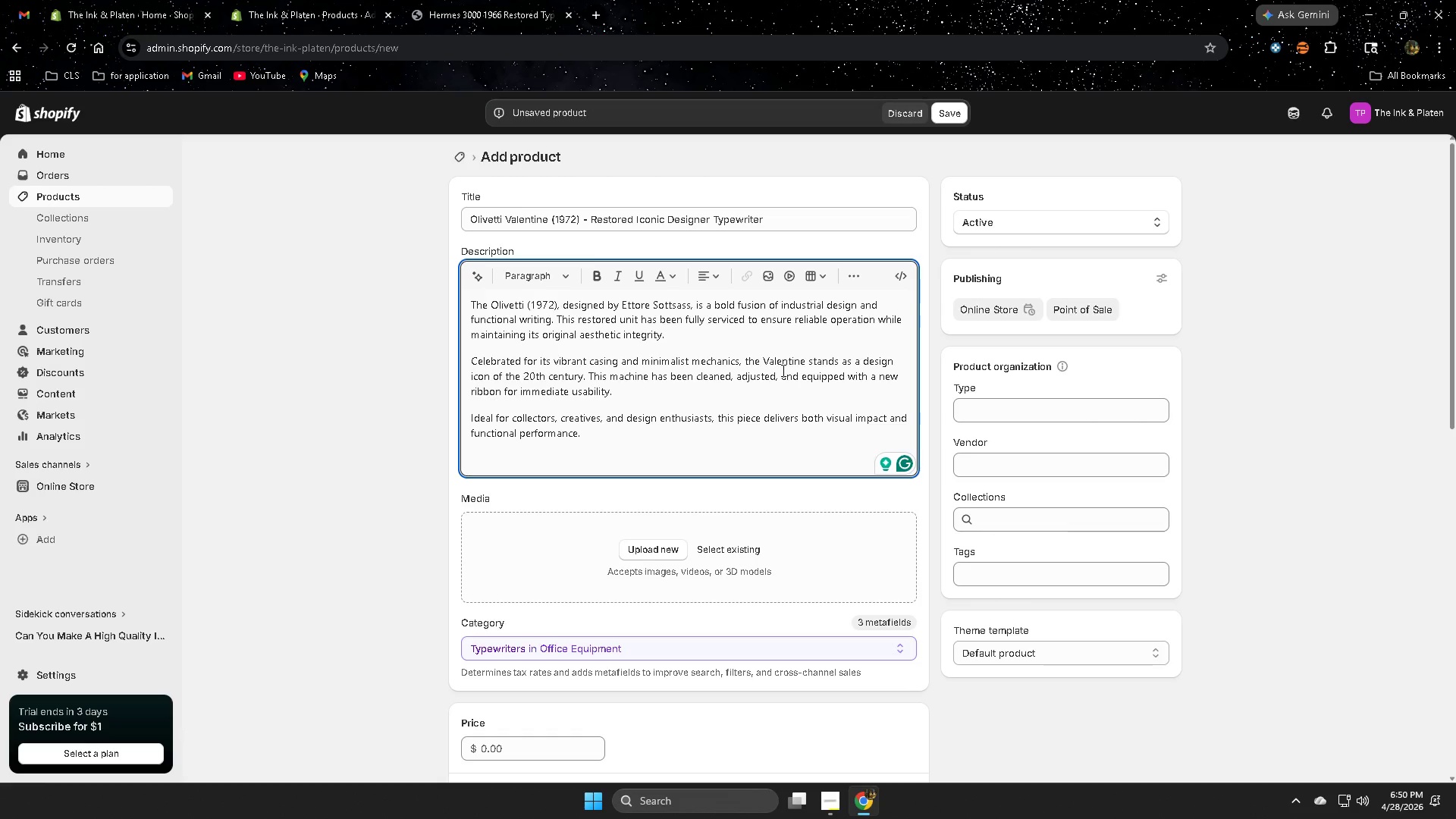 
wait(132.66)
 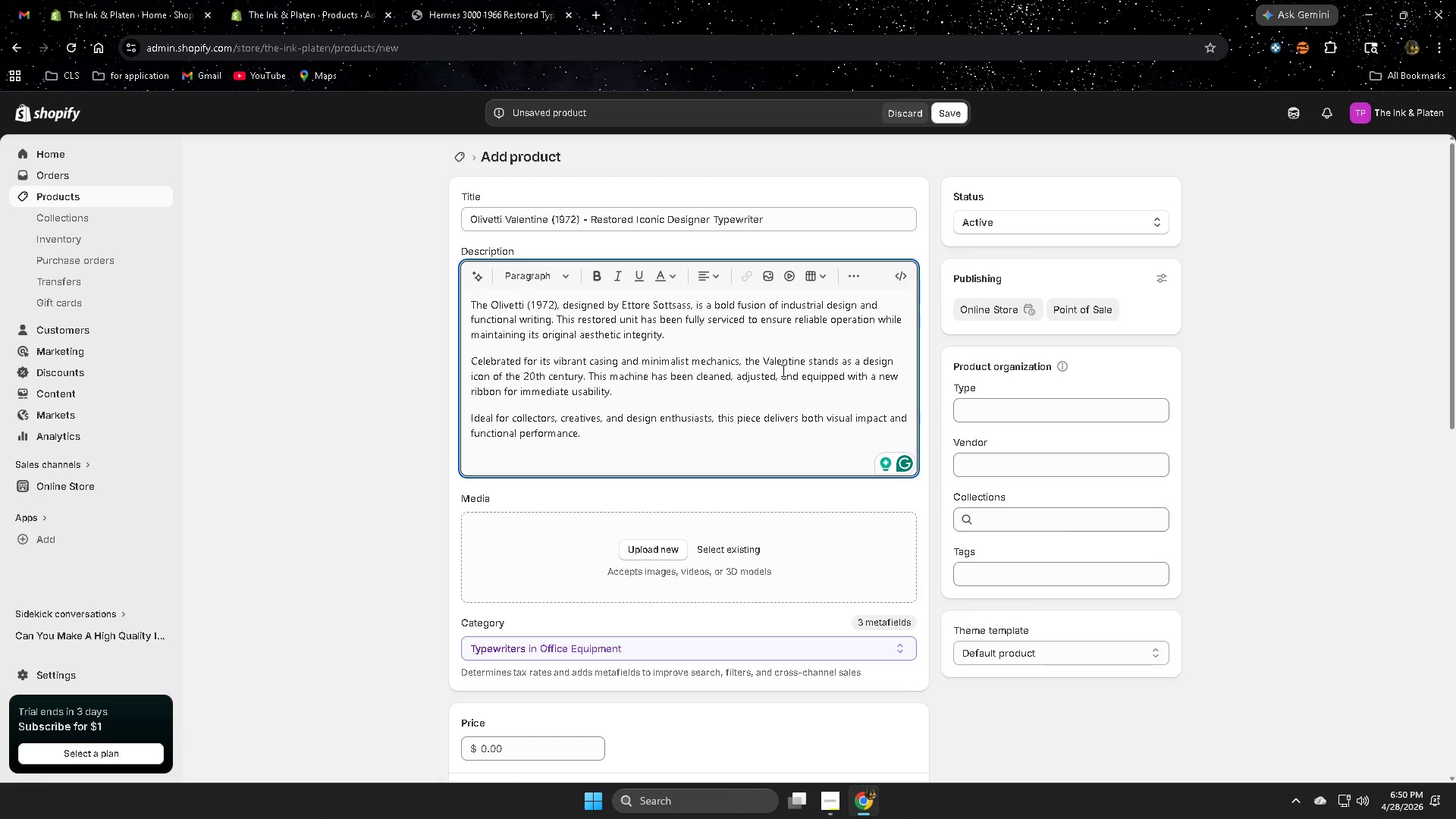 
left_click([593, 276])
 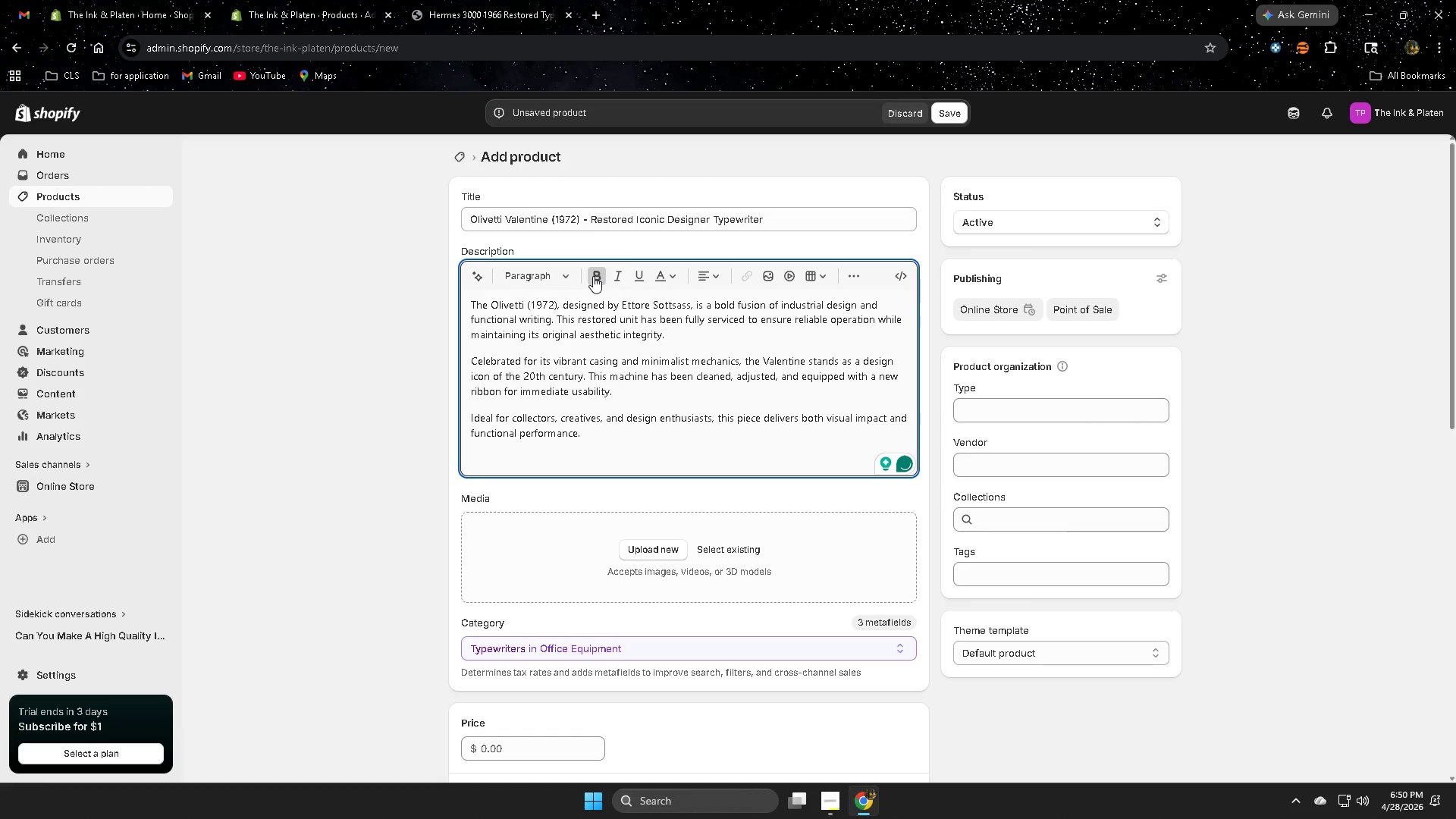 
type(Technical Specifications:)
 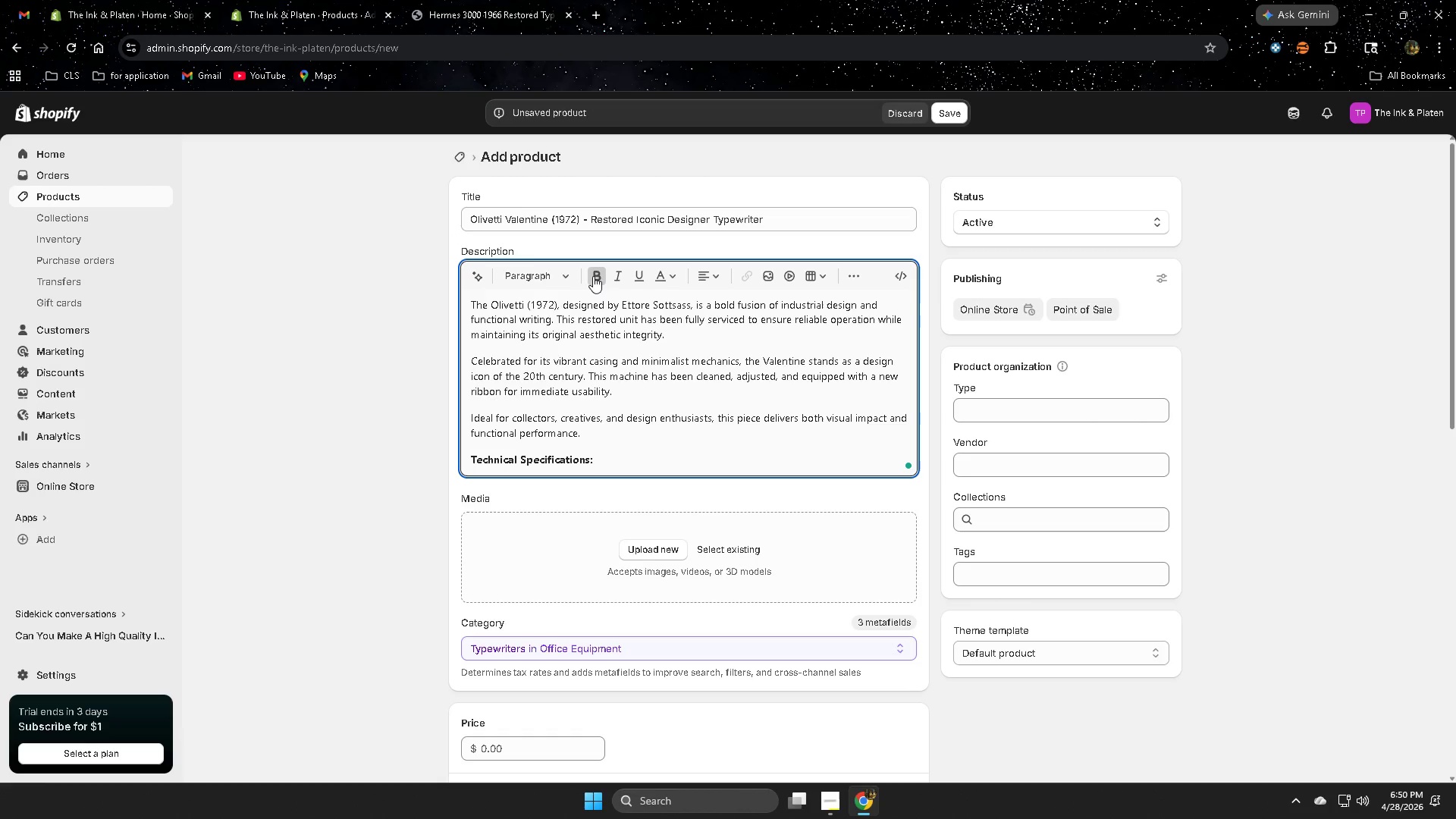 
key(Enter)
 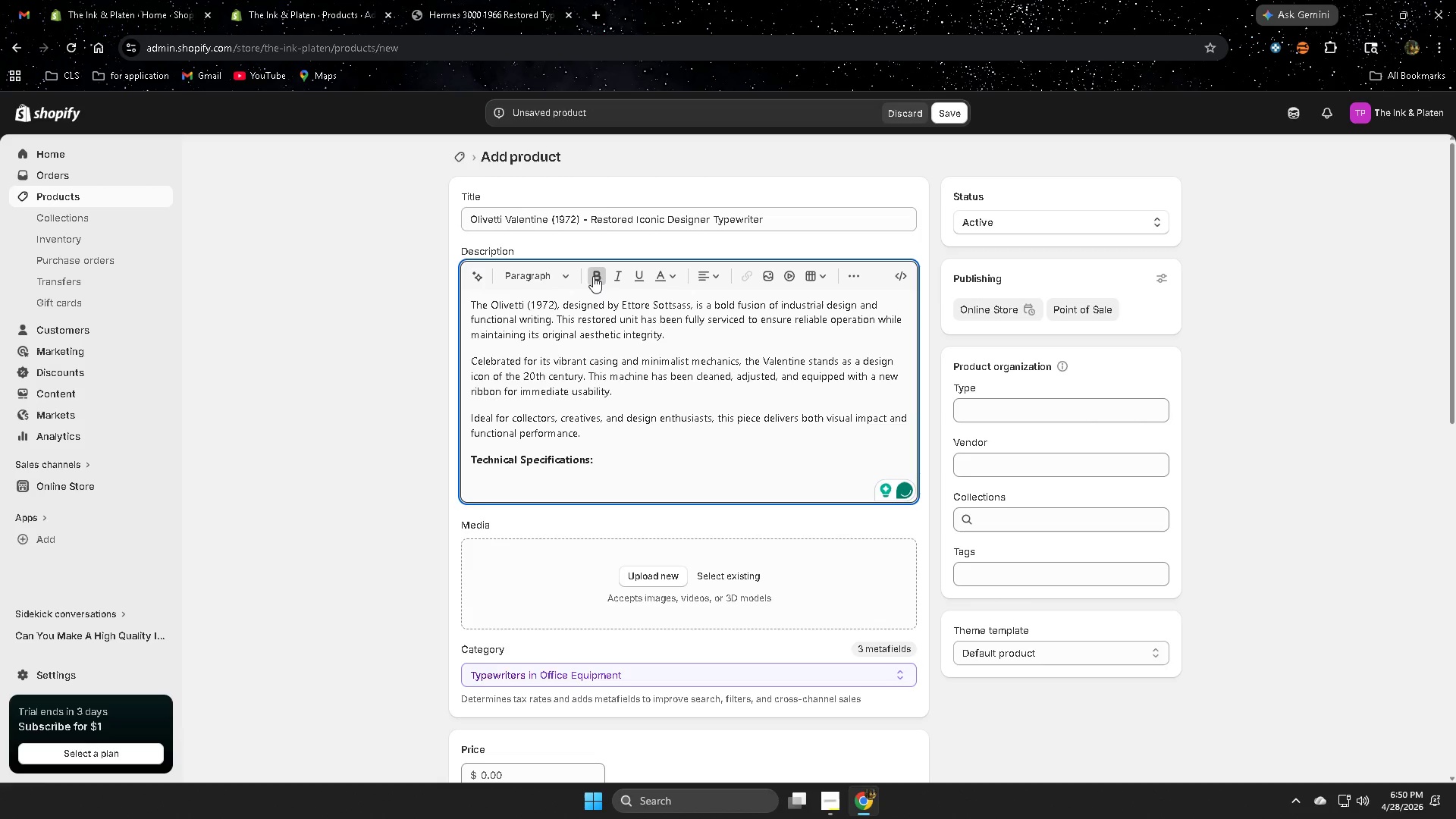 
left_click([593, 276])
 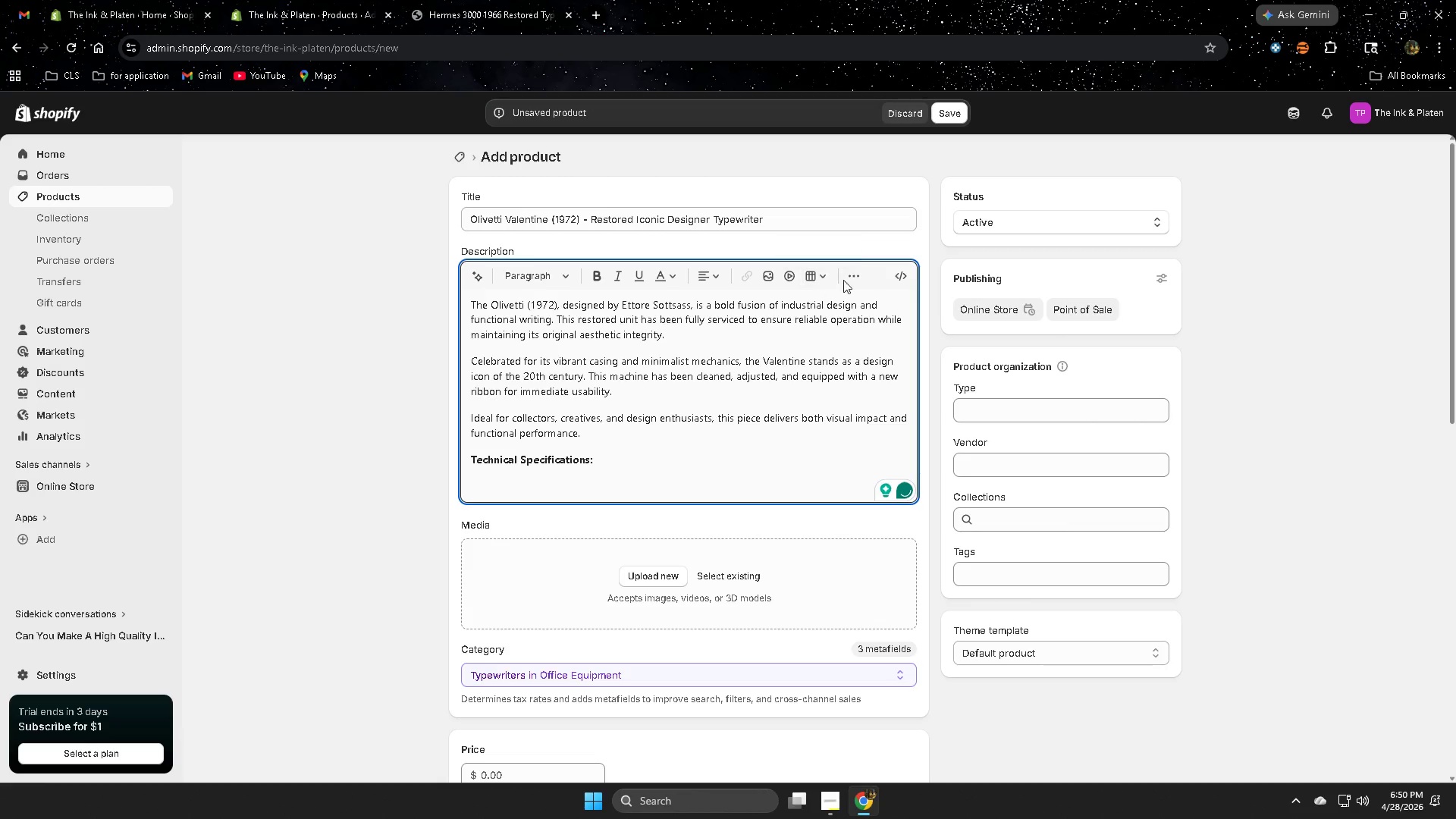 
left_click([848, 278])
 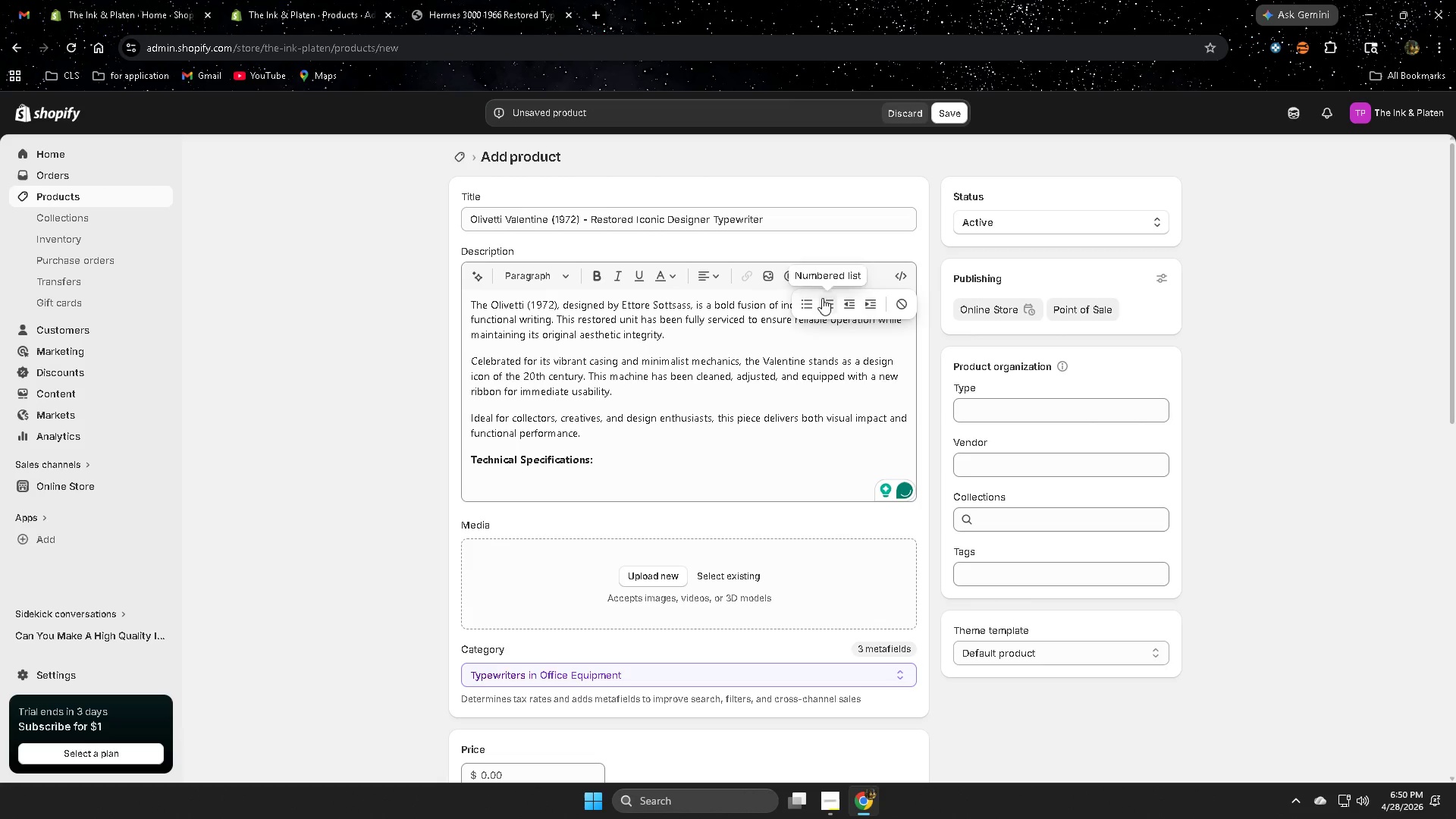 
left_click([805, 300])
 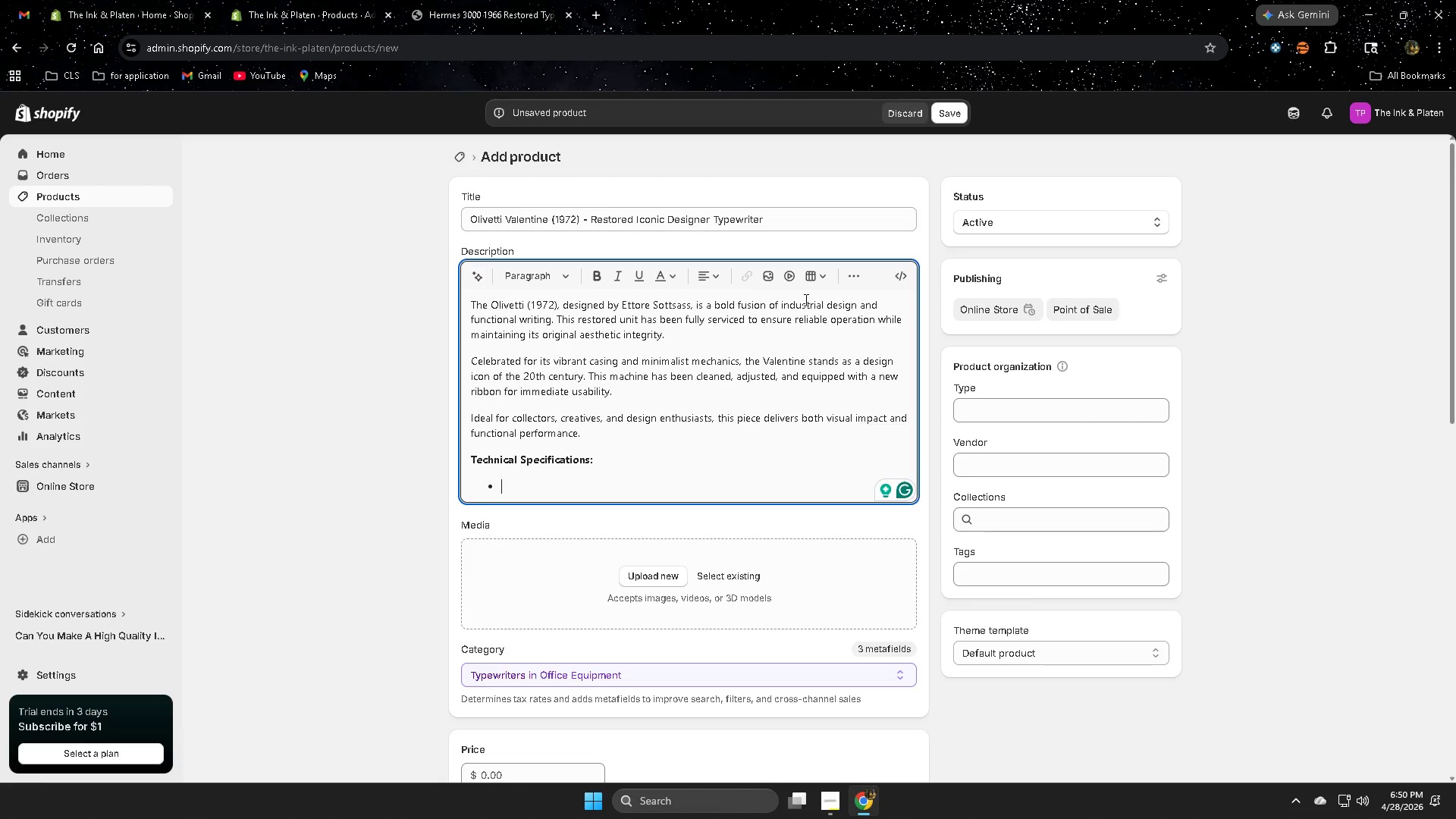 
wait(6.27)
 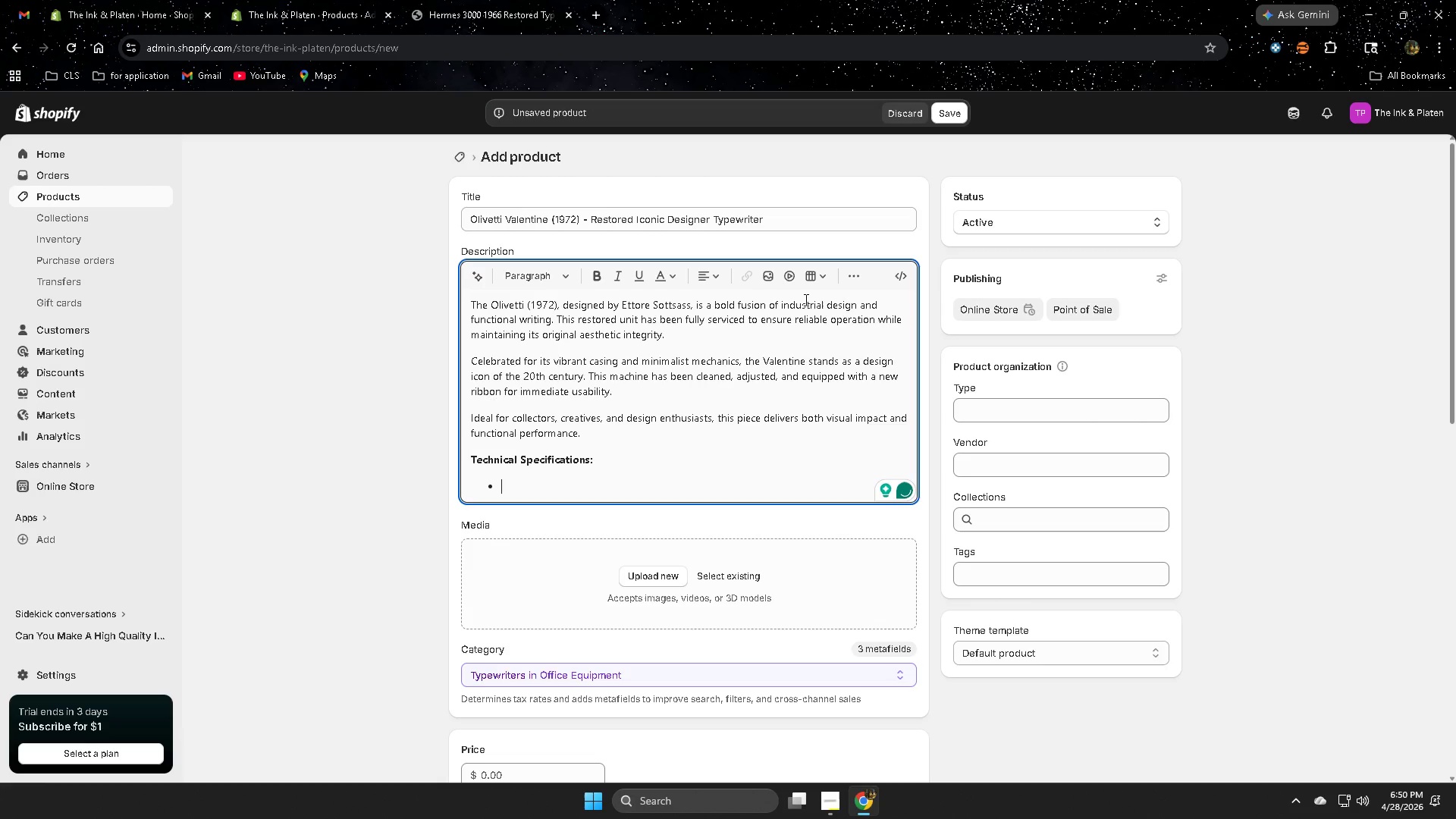 
type(Year: 1972)
key(NumpadEnter)
 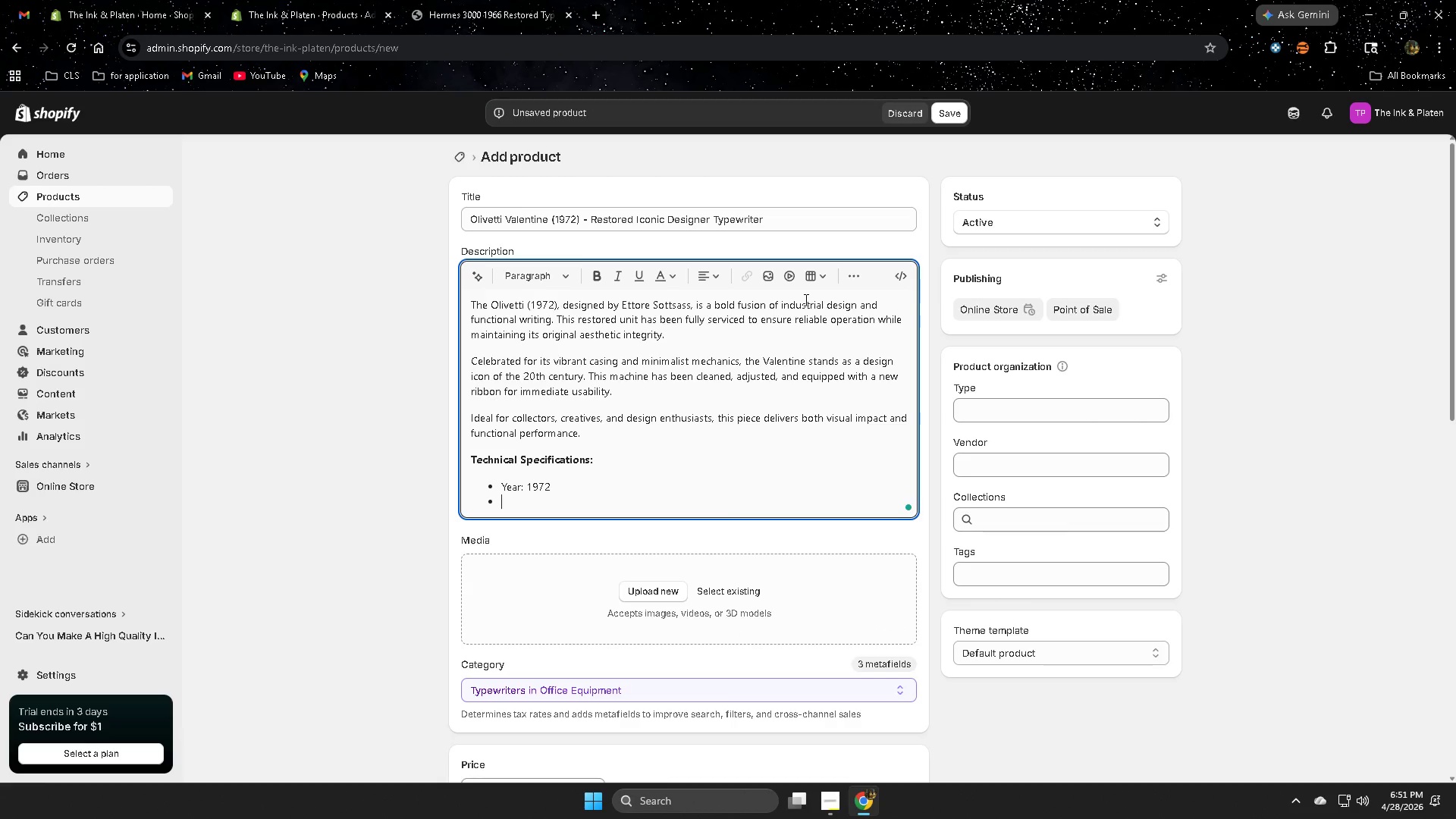 
wait(40.05)
 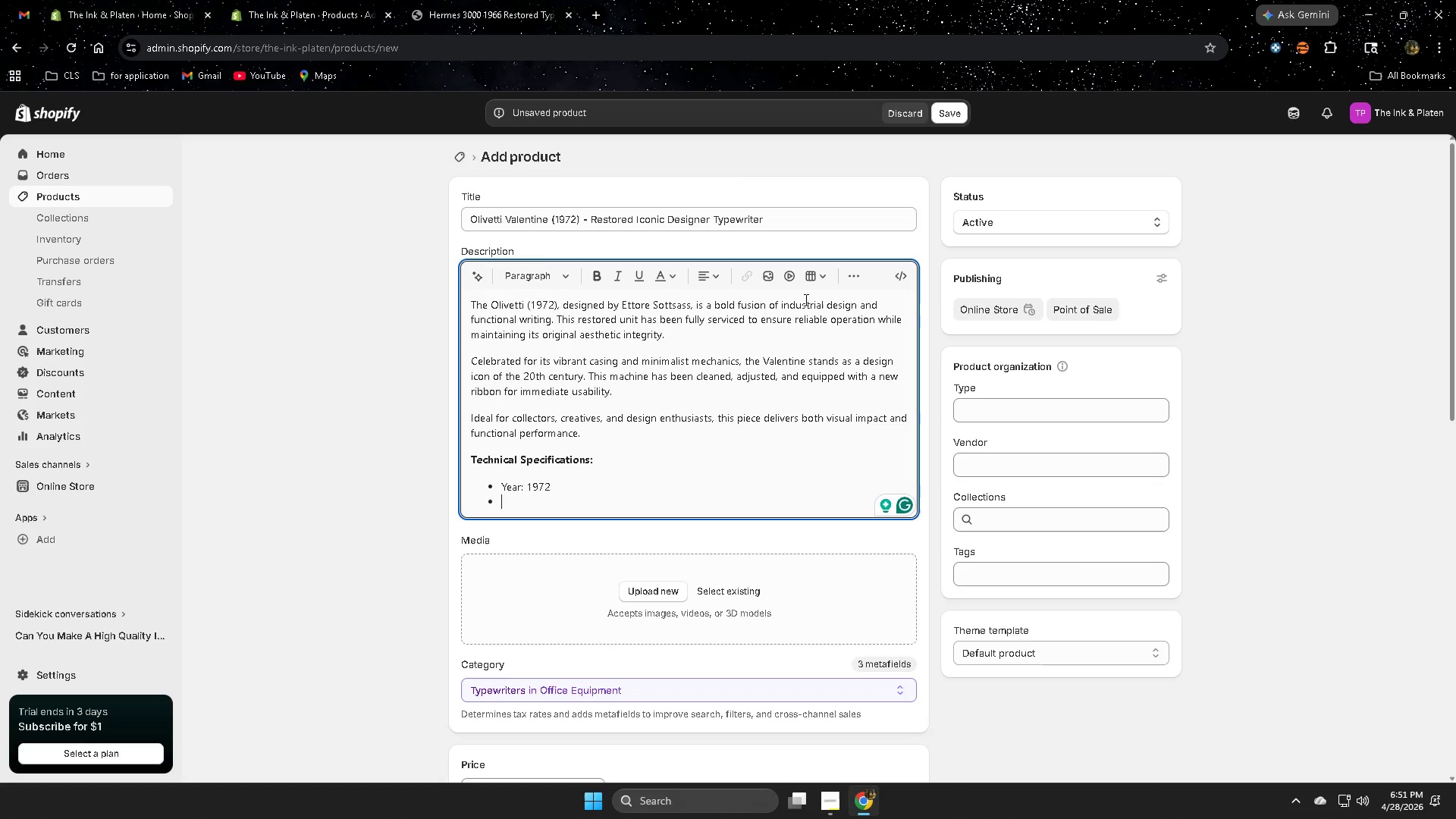 
type(Serial Number: )
 